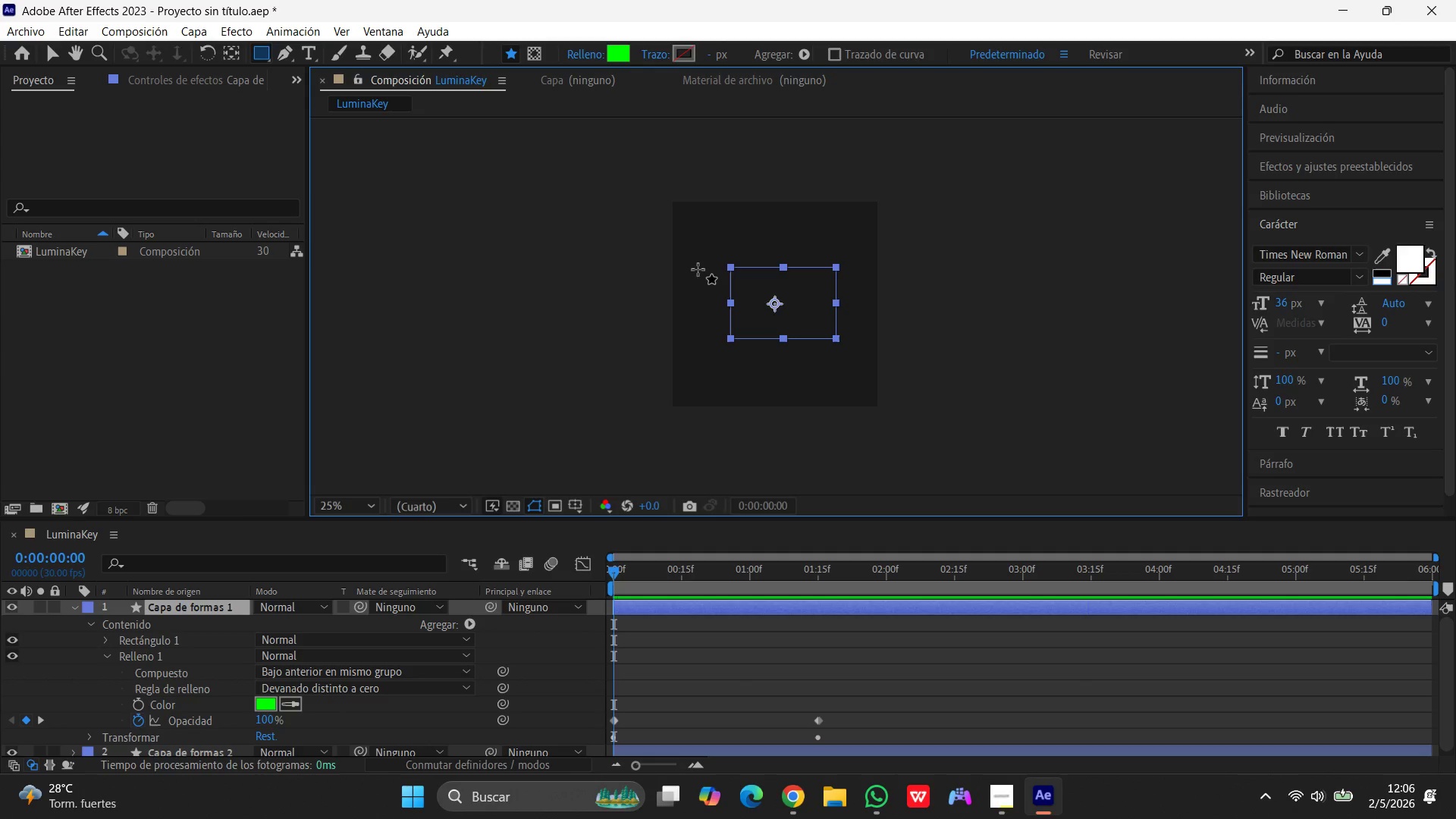 
scroll: coordinate [307, 686], scroll_direction: down, amount: 1.0
 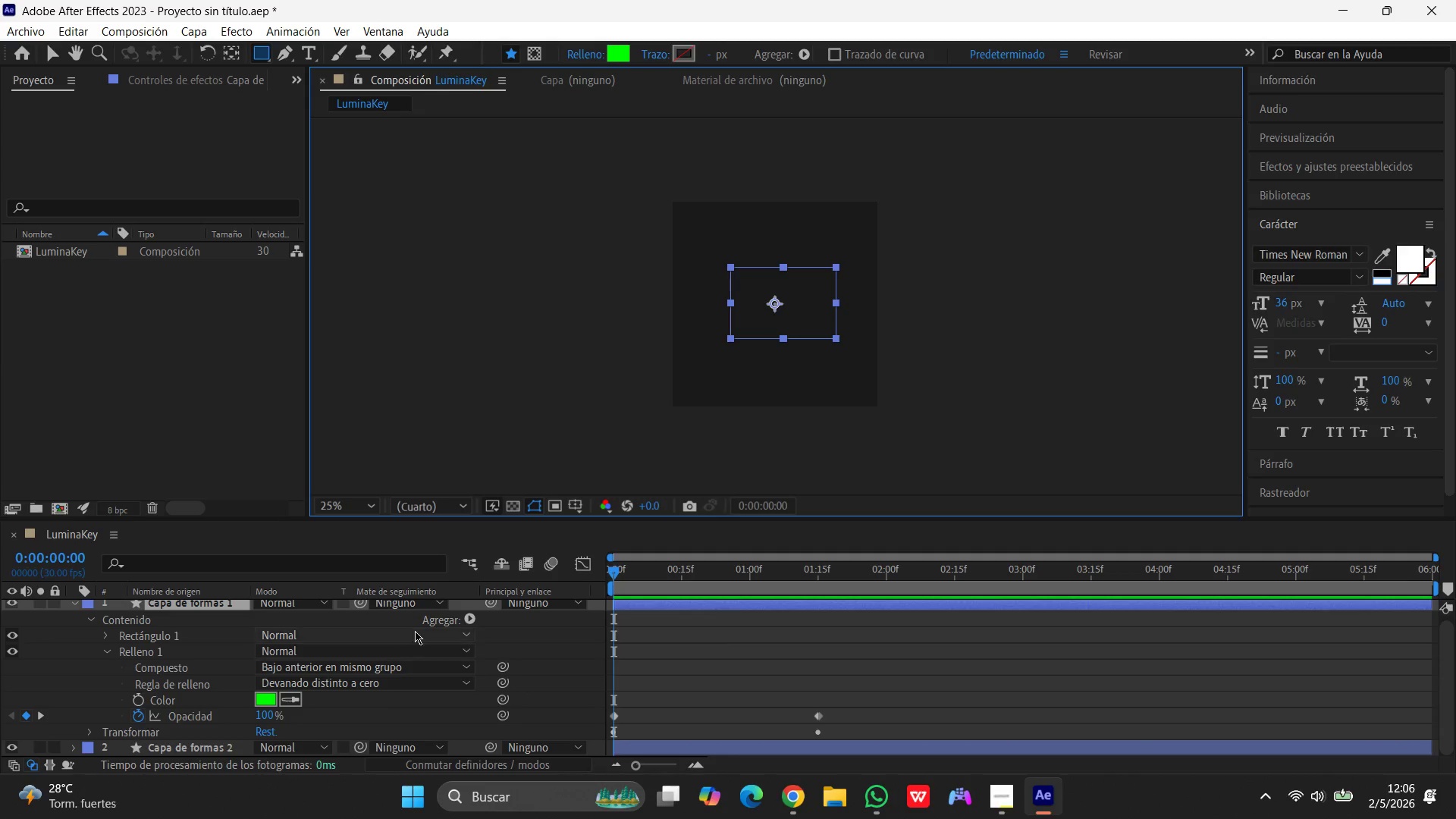 
scroll: coordinate [327, 653], scroll_direction: none, amount: 0.0
 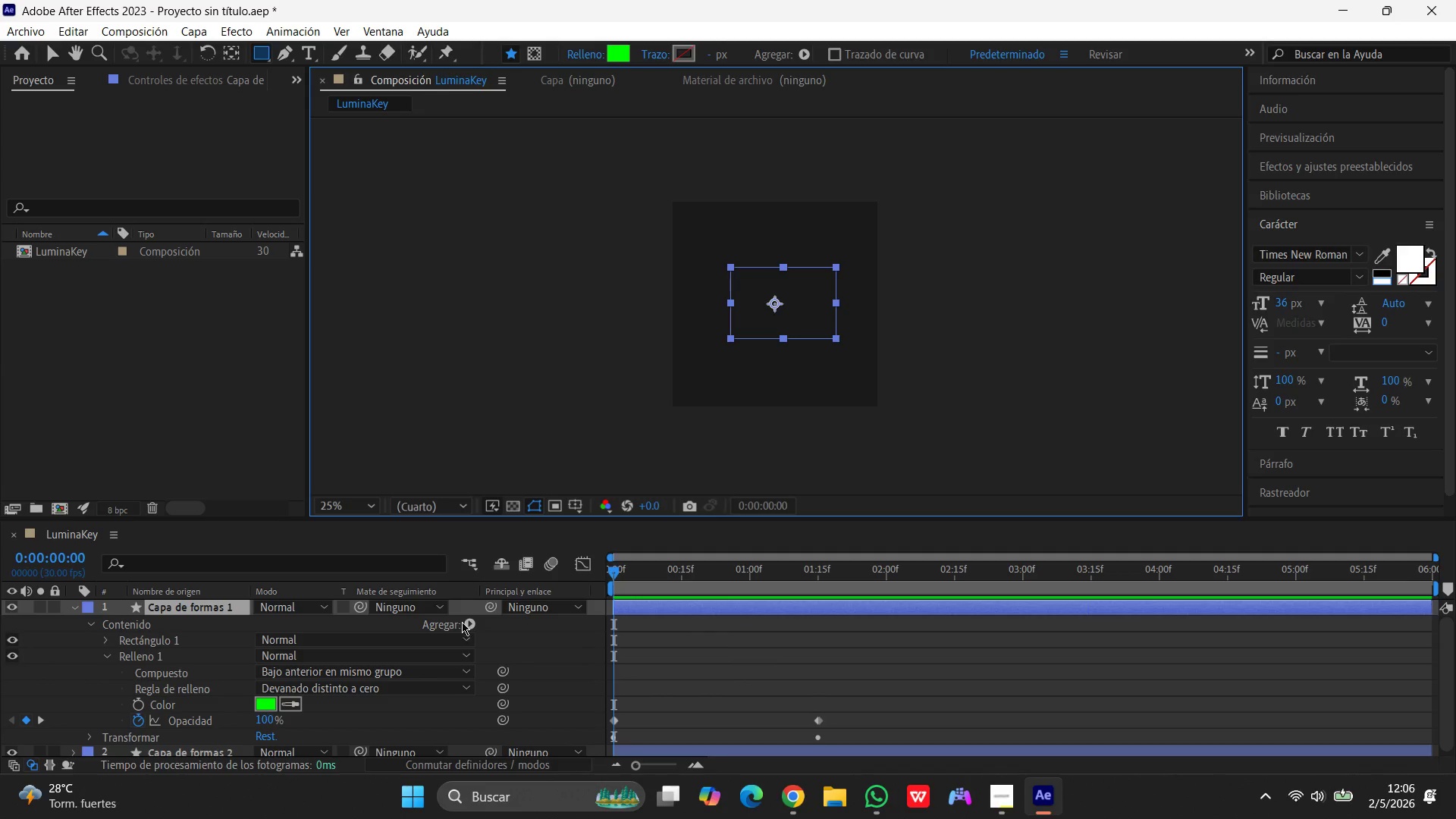 
left_click([466, 622])
 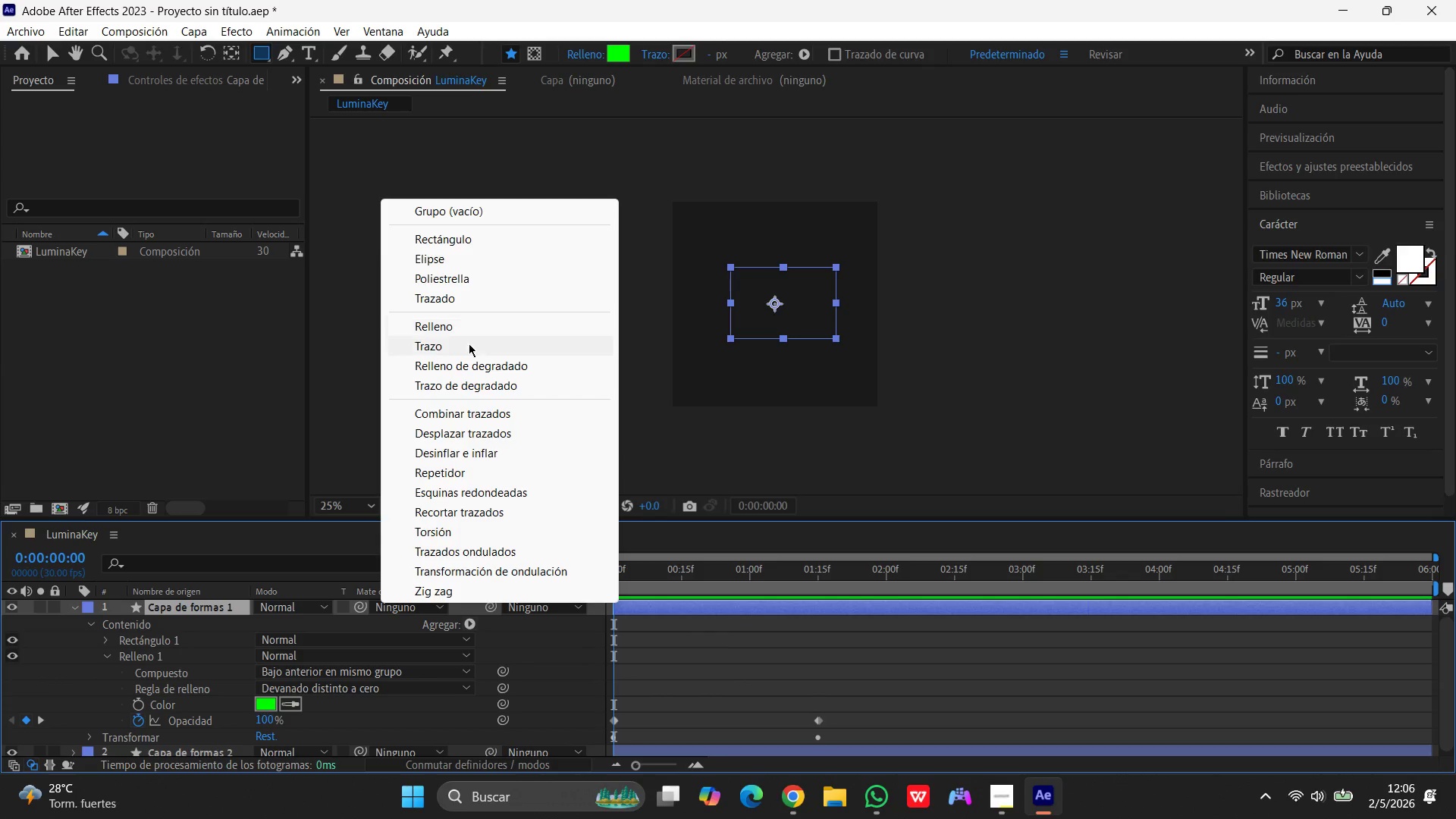 
left_click([457, 325])
 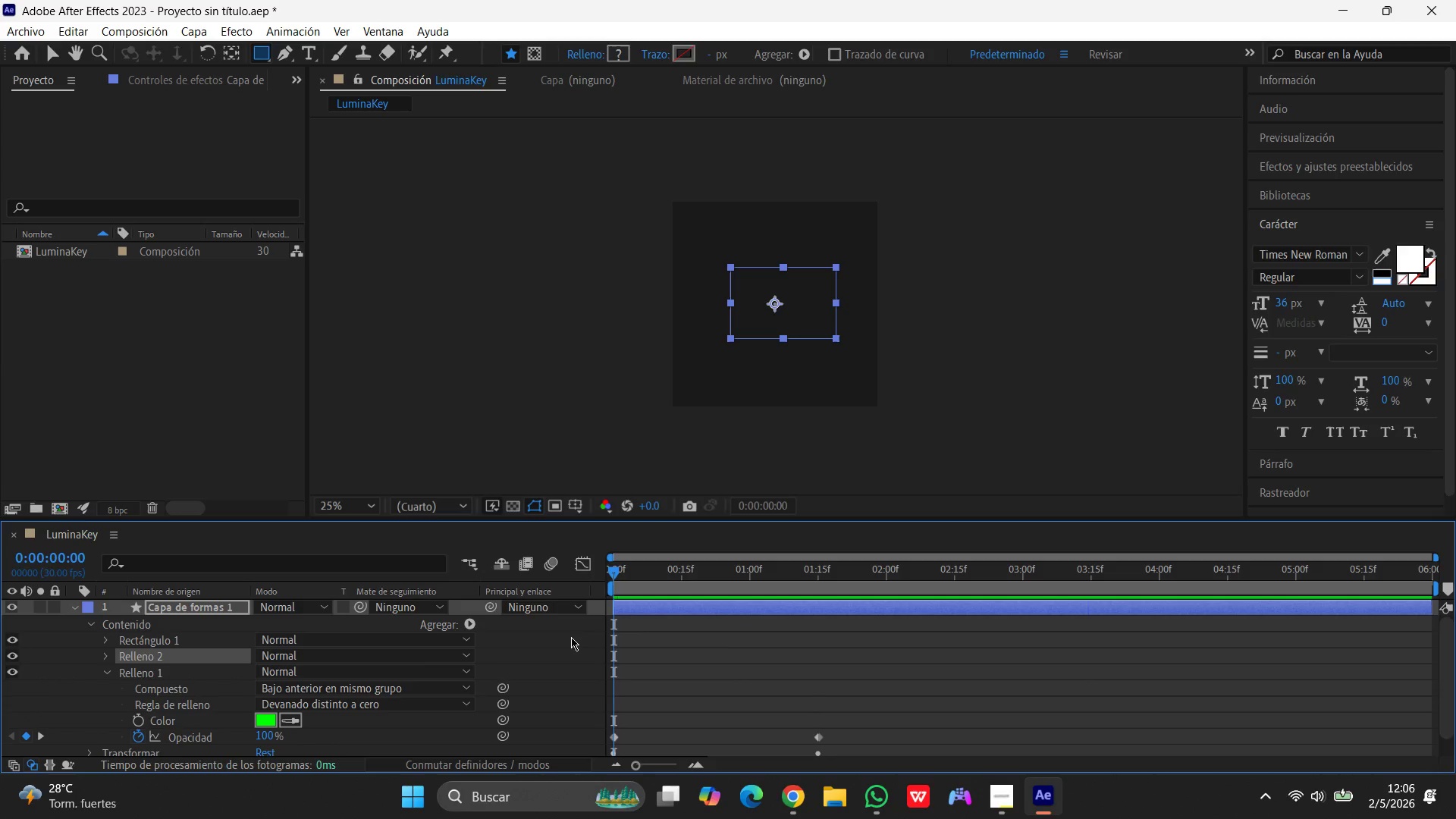 
key(Control+Z)
 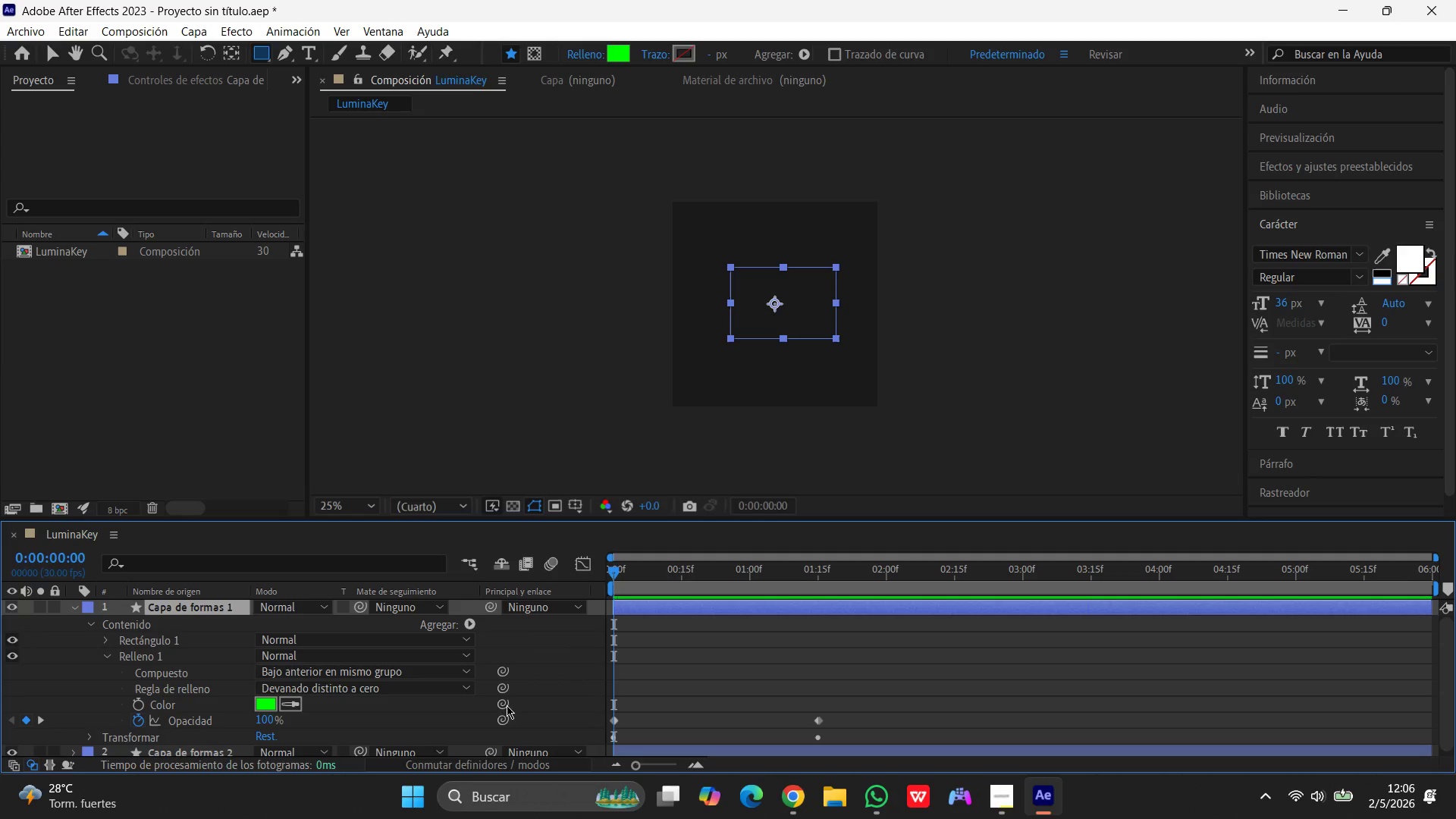 
left_click([255, 704])
 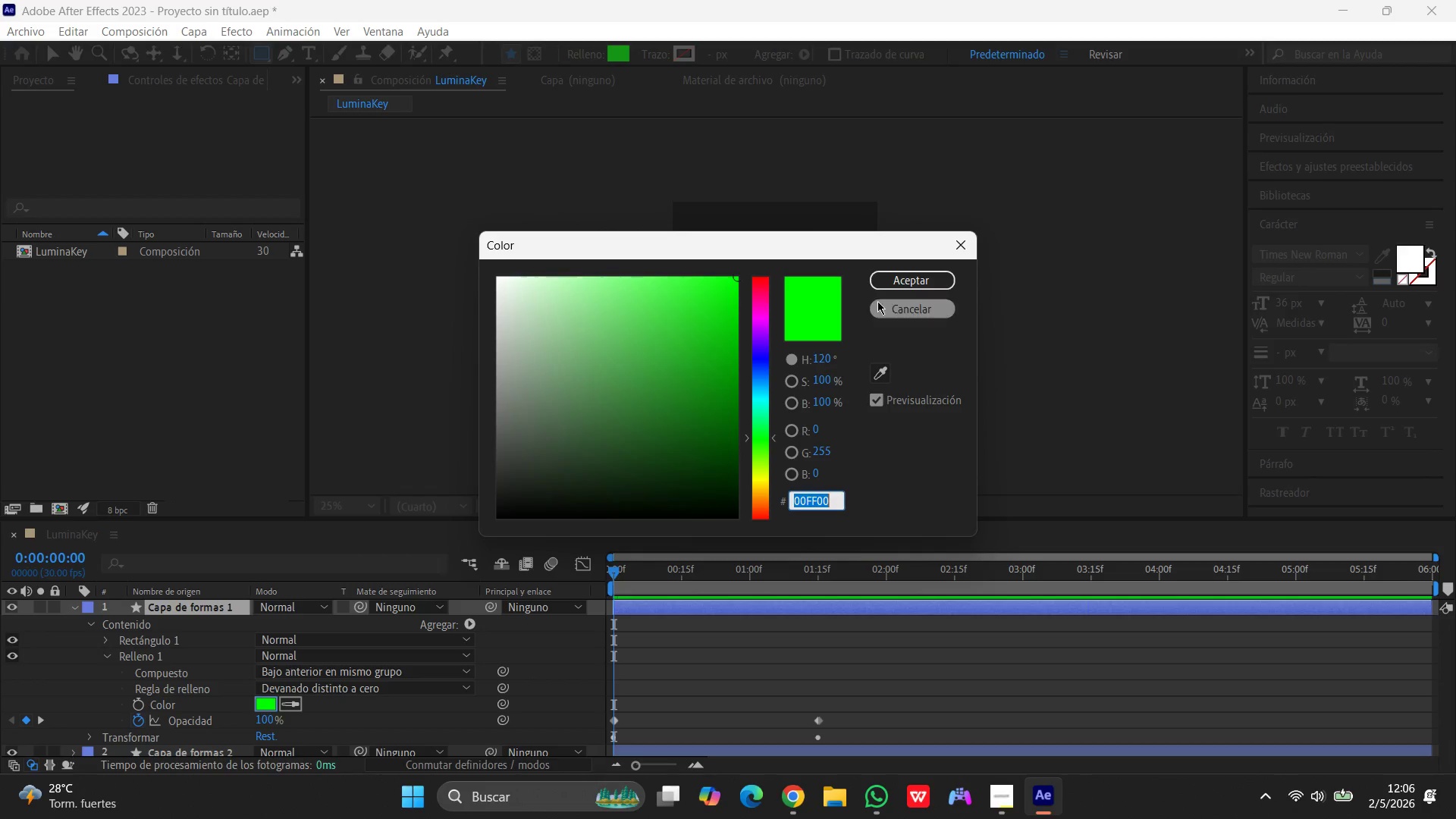 
left_click([904, 275])
 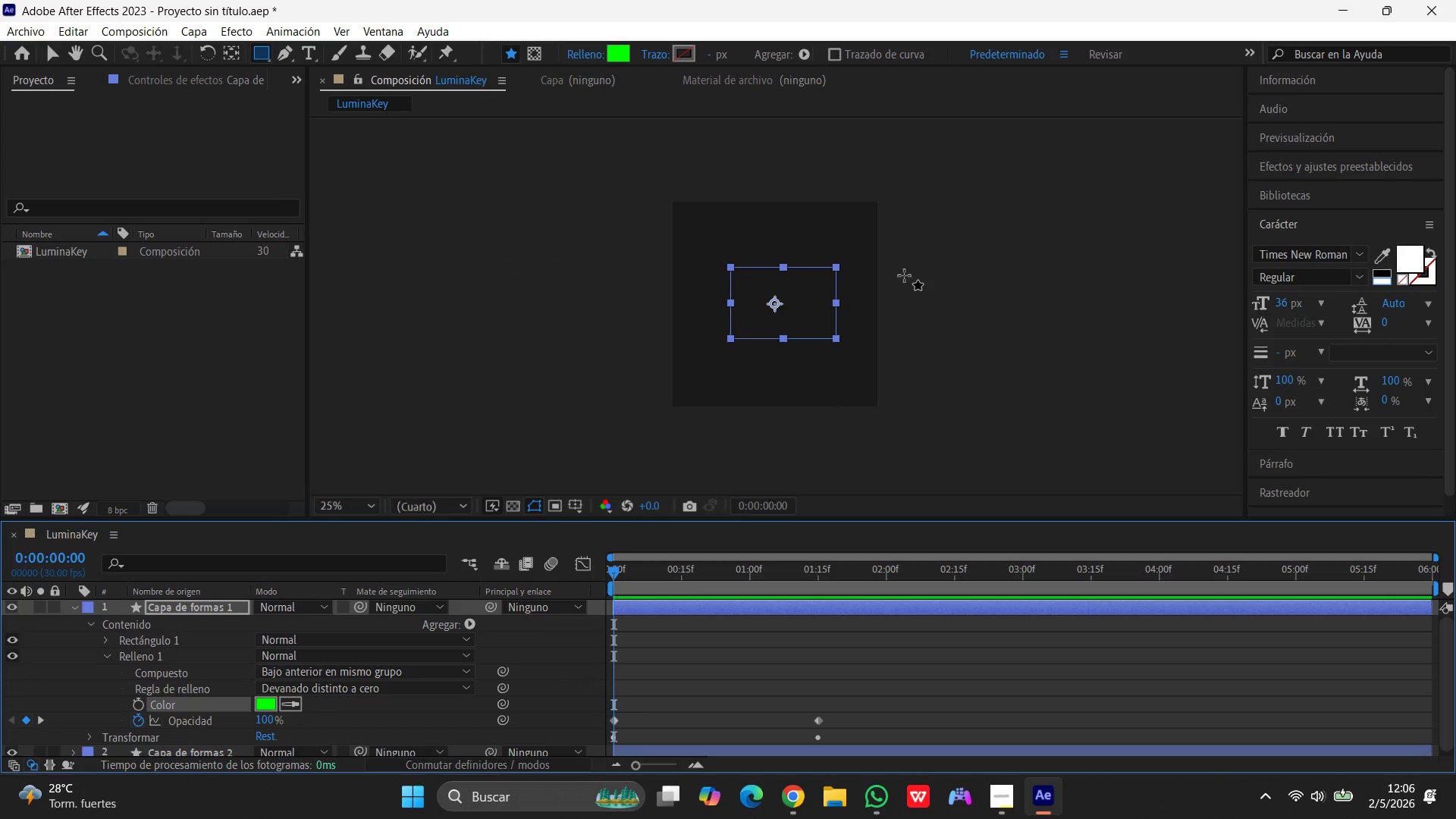 
key(T)
 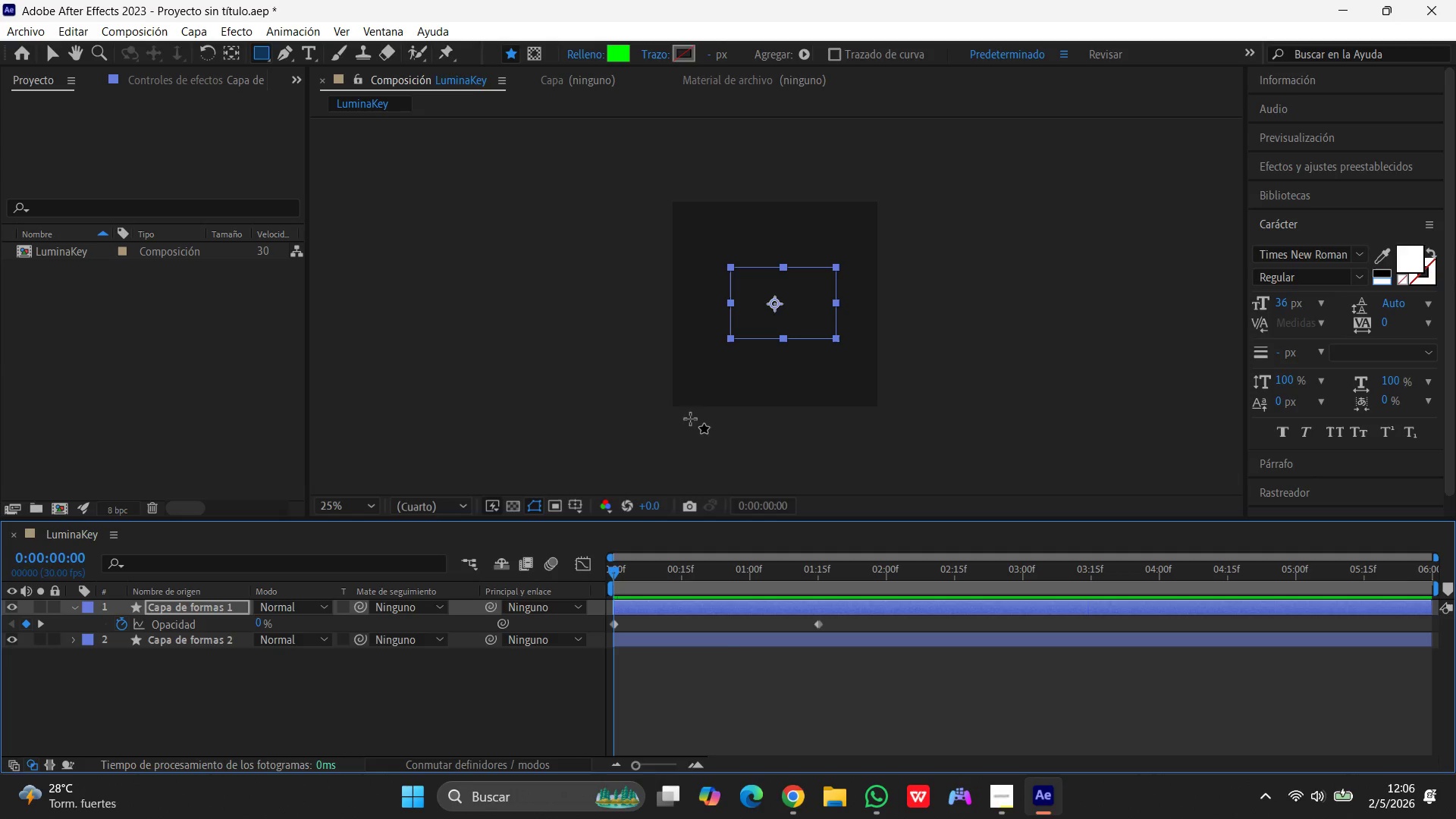 
left_click([256, 624])
 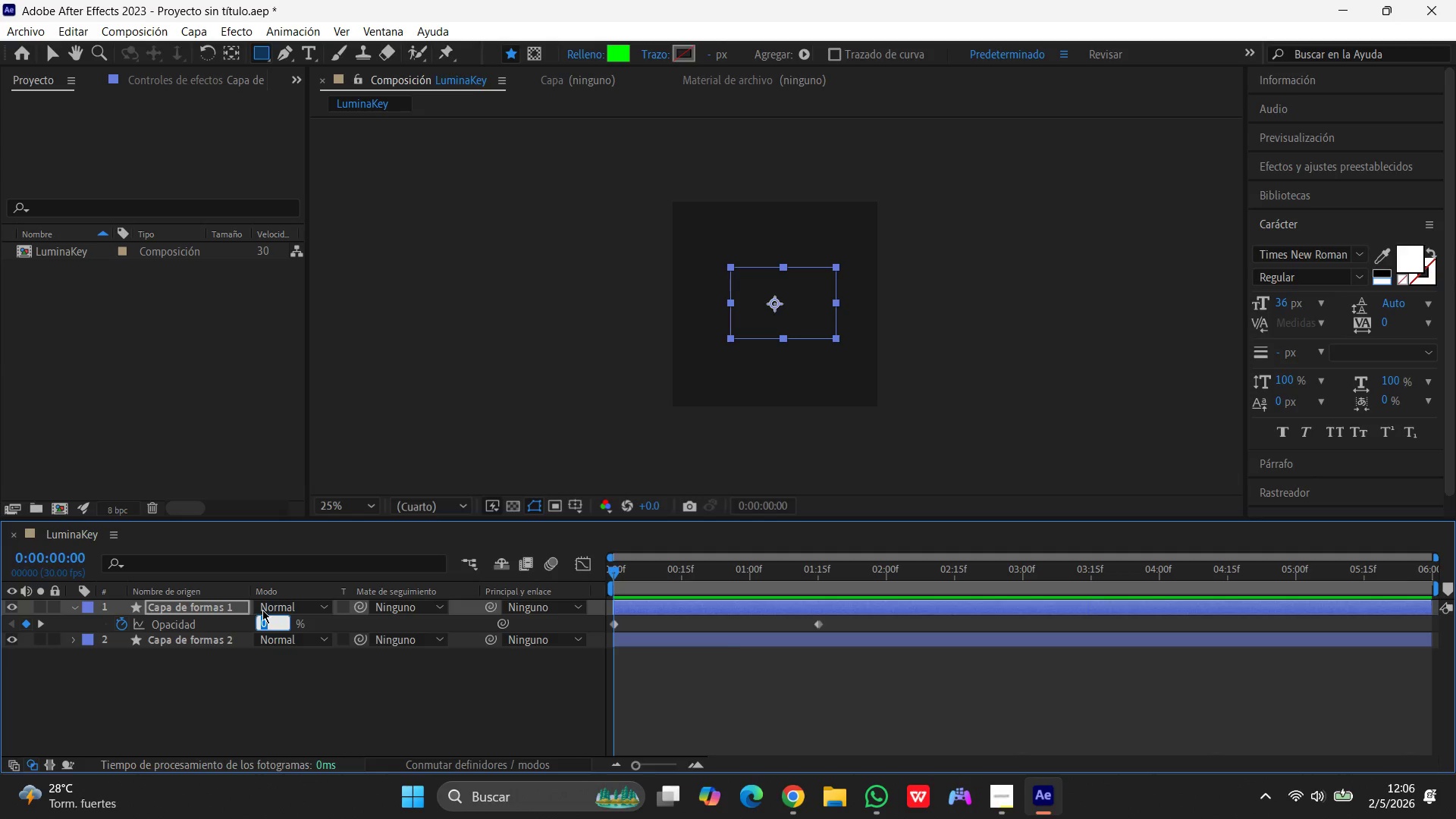 
key(Numpad1)
 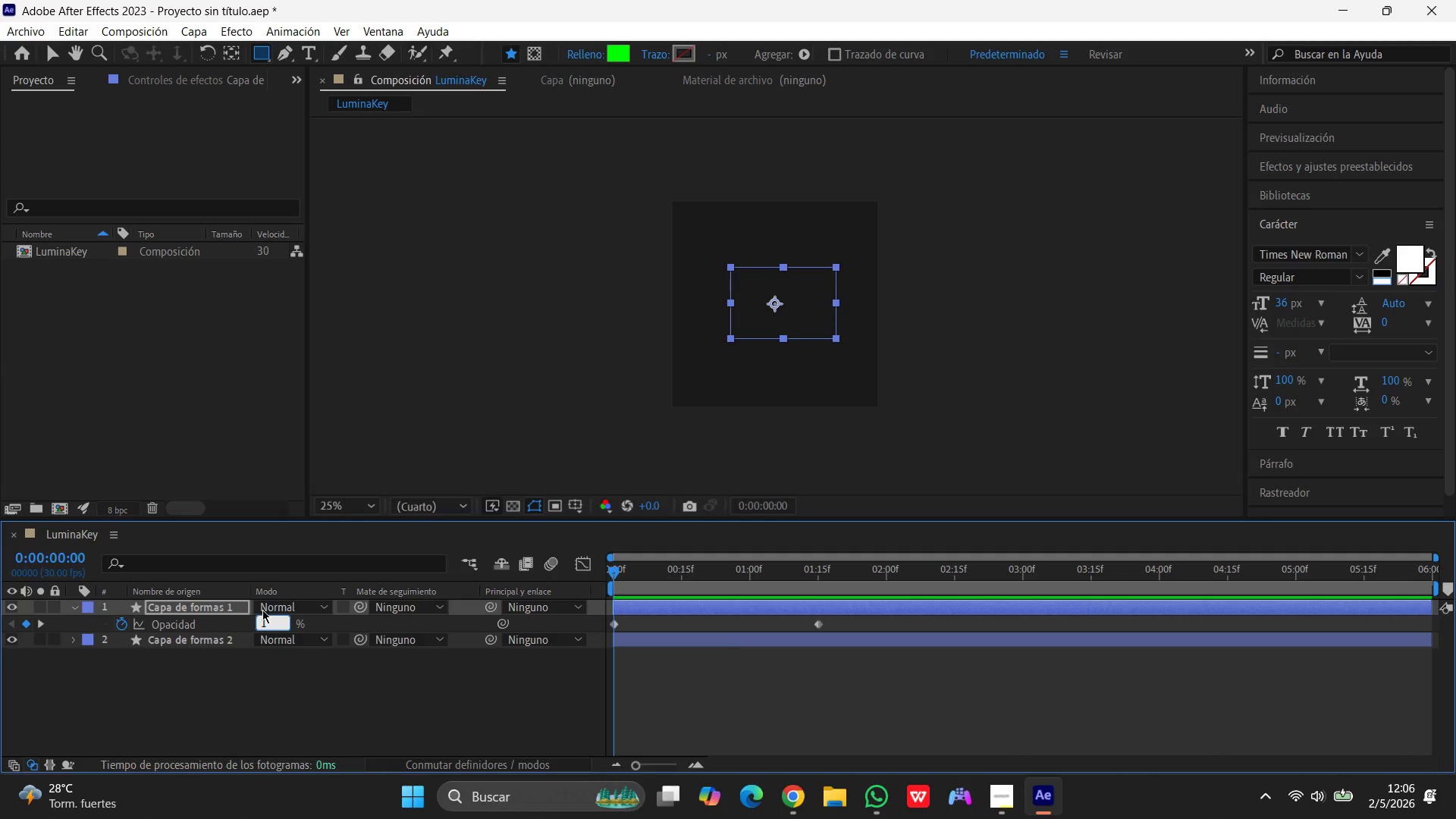 
key(Numpad0)
 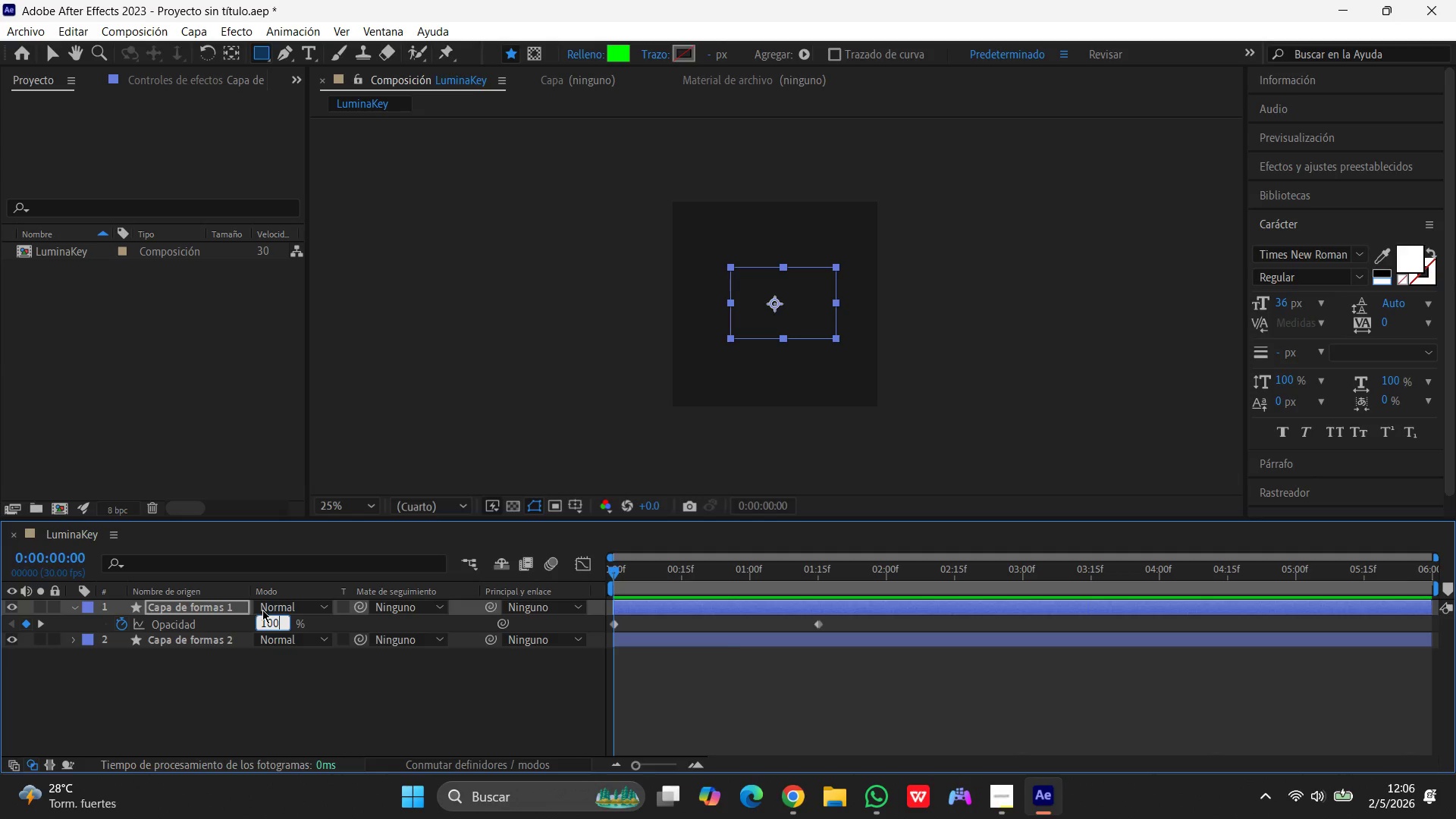 
key(Numpad0)
 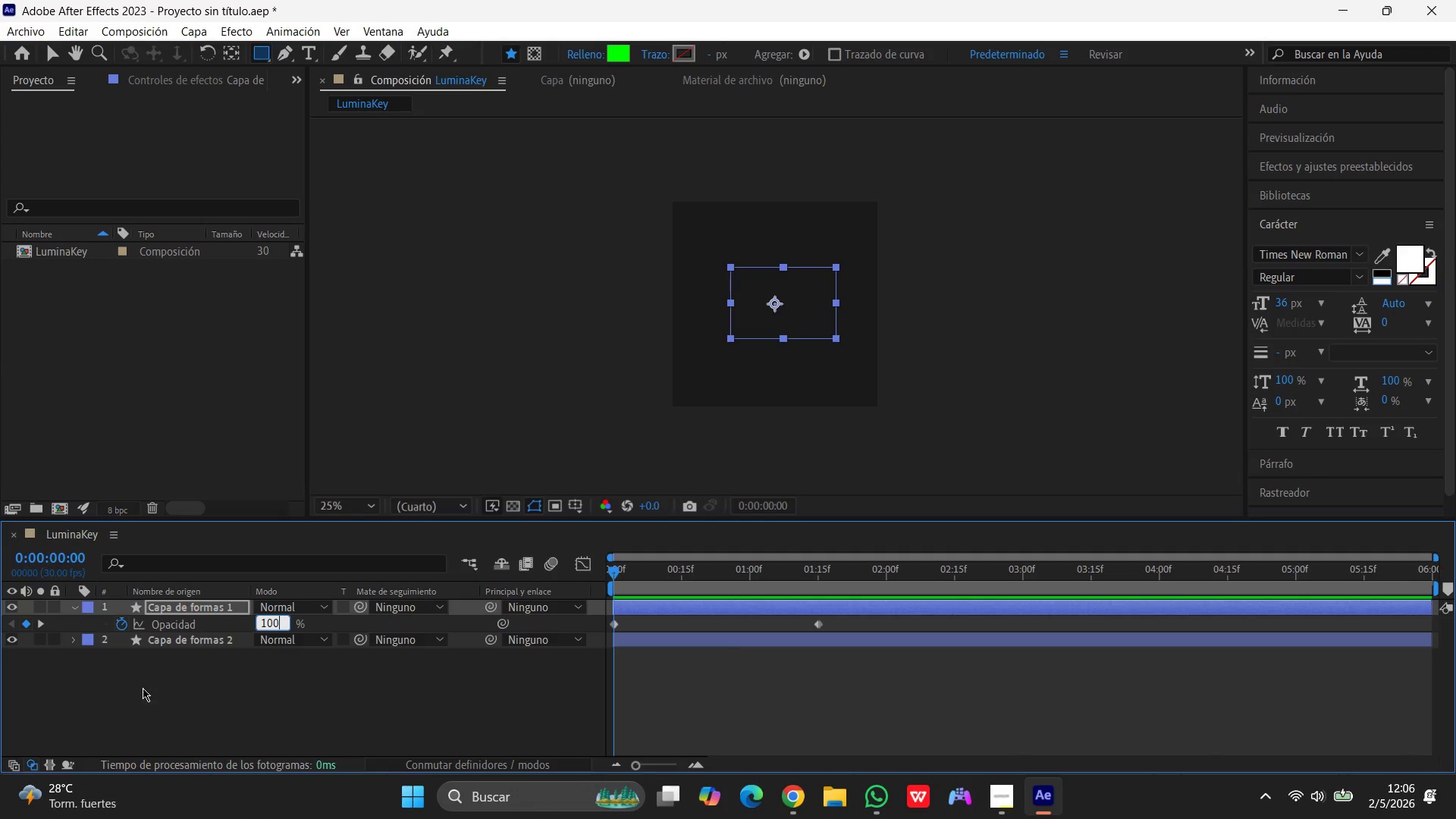 
left_click([207, 726])
 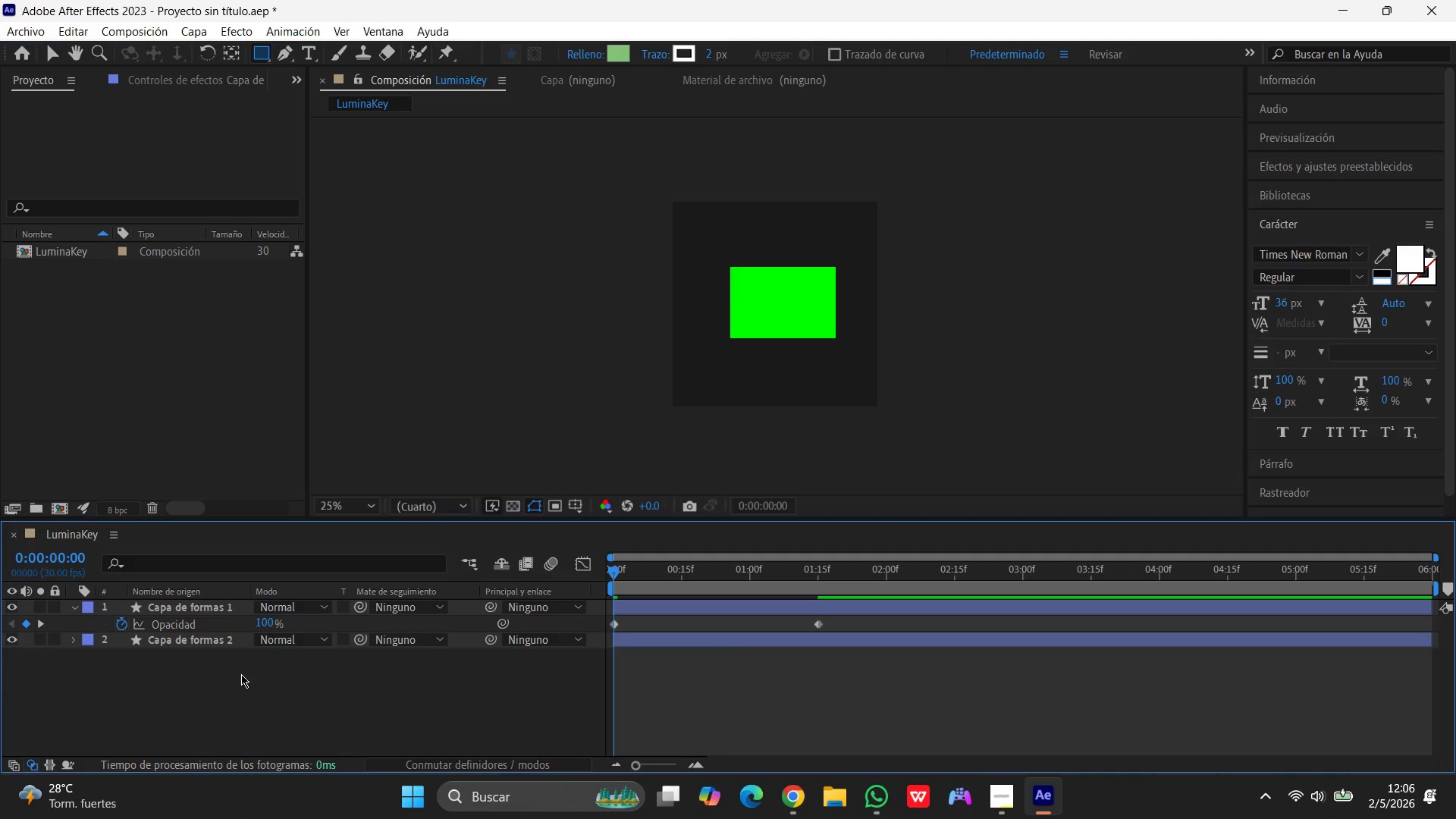 
wait(7.12)
 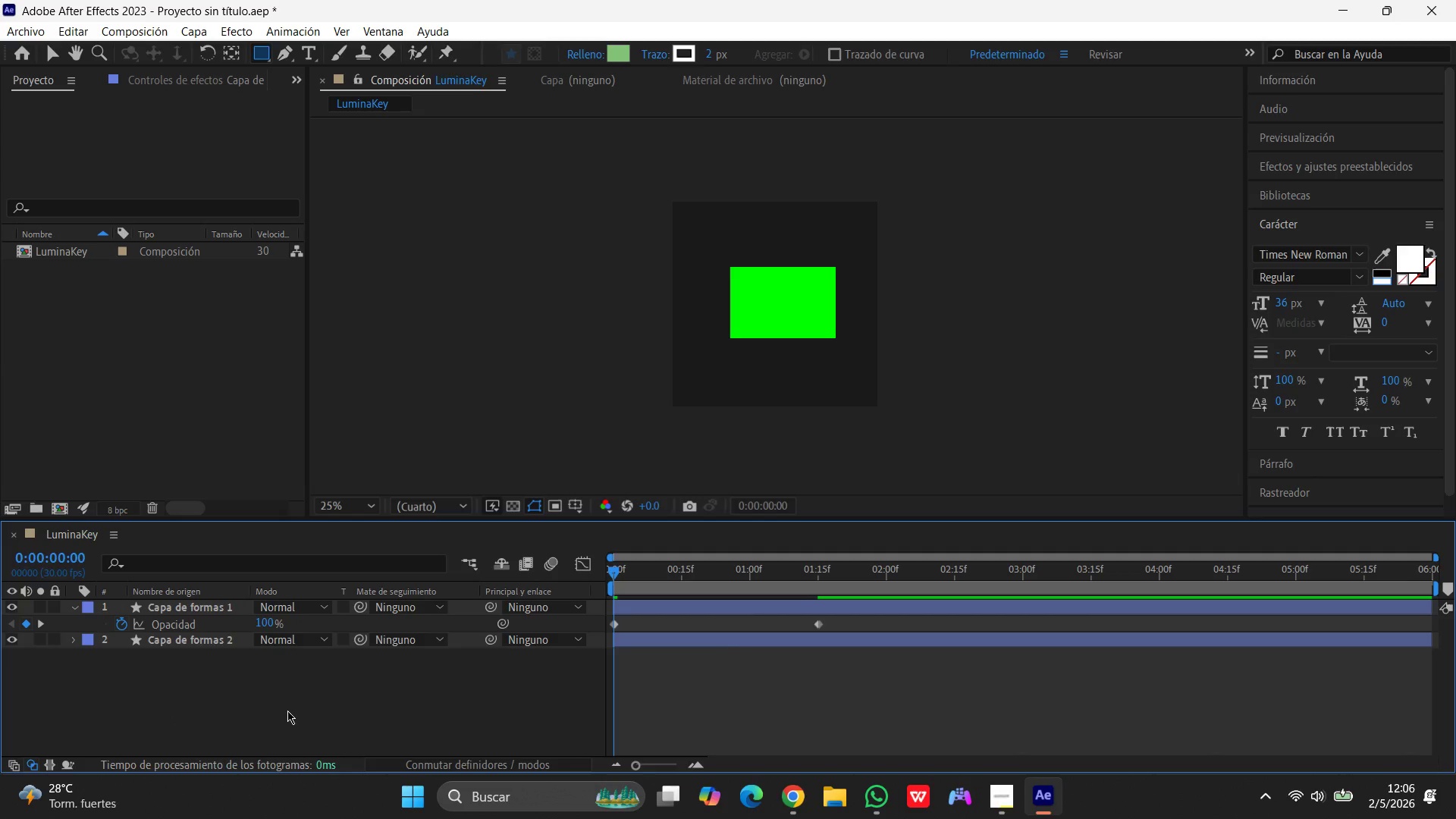 
left_click([164, 642])
 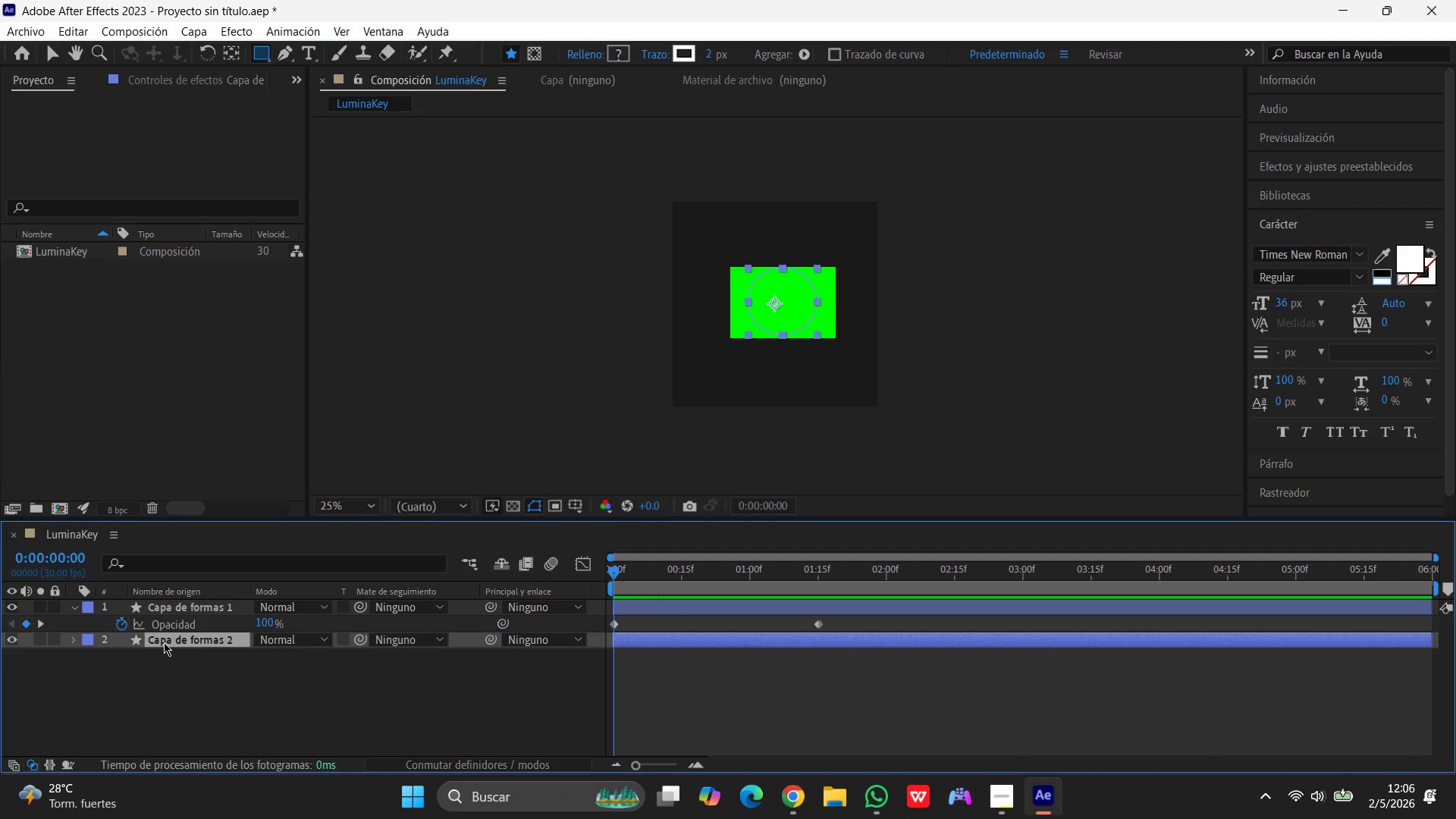 
wait(6.36)
 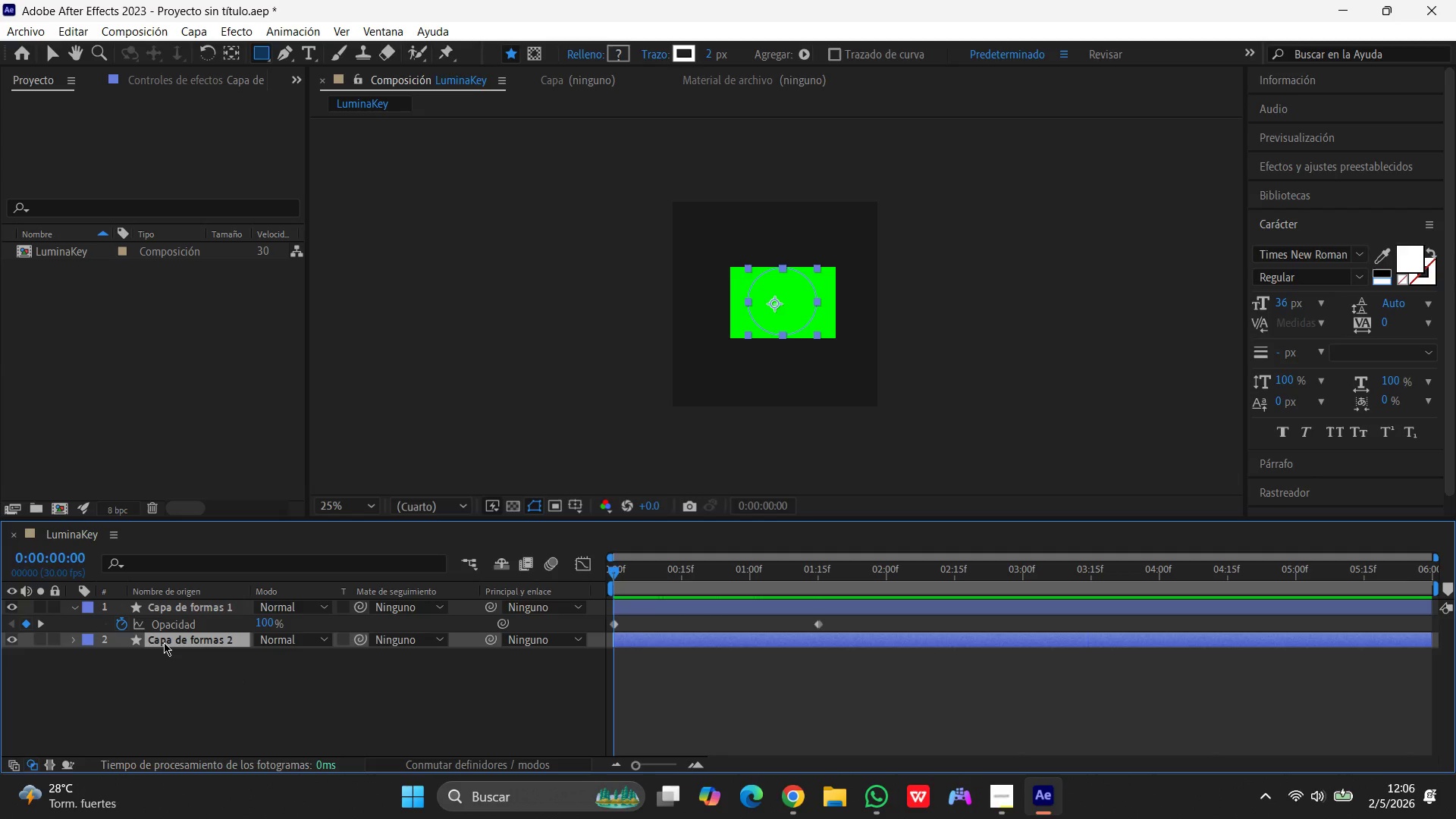 
type(qq)
 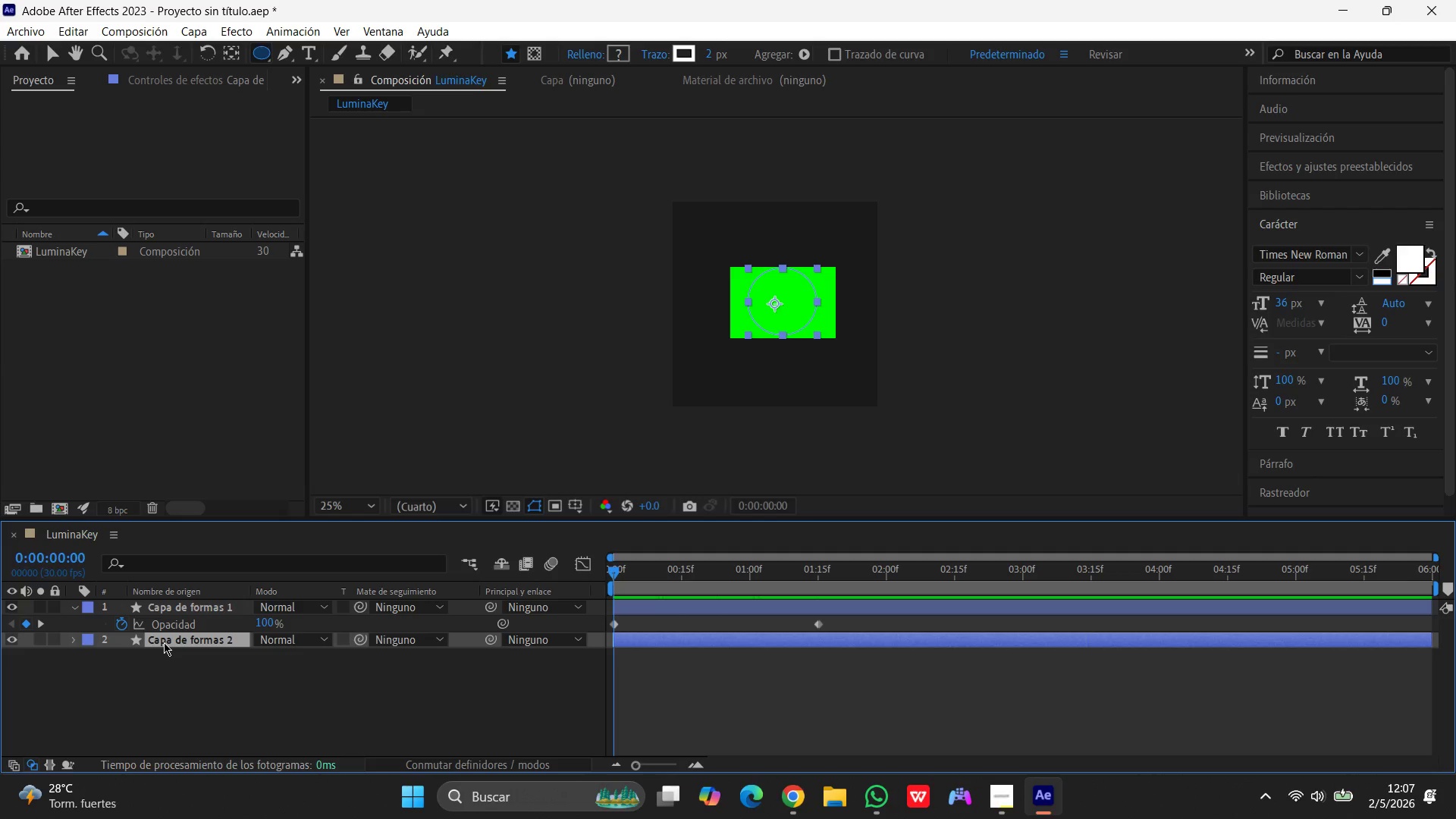 
wait(5.14)
 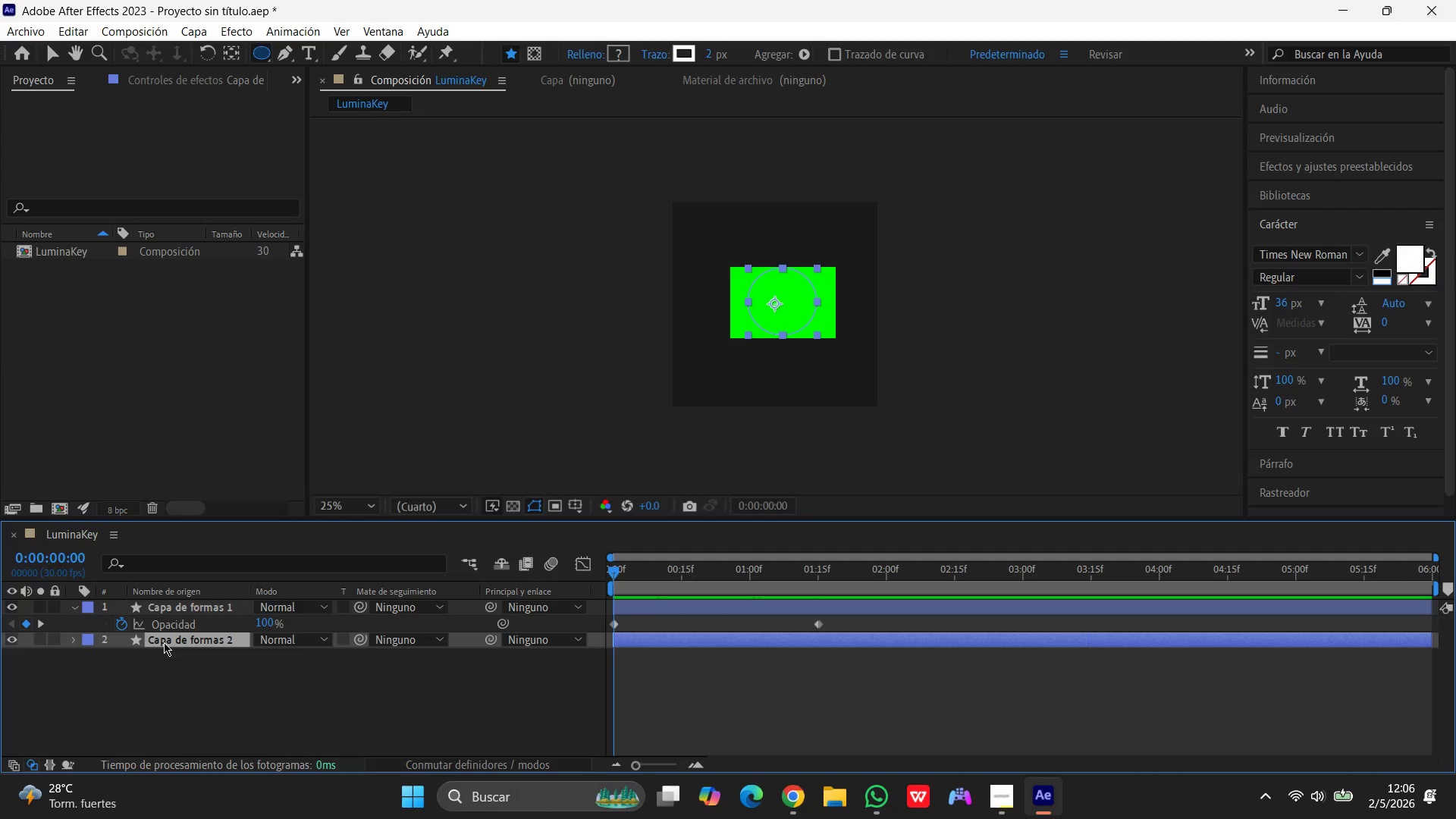 
hold_key(key=AltLeft, duration=1.2)
left_click([784, 295])
 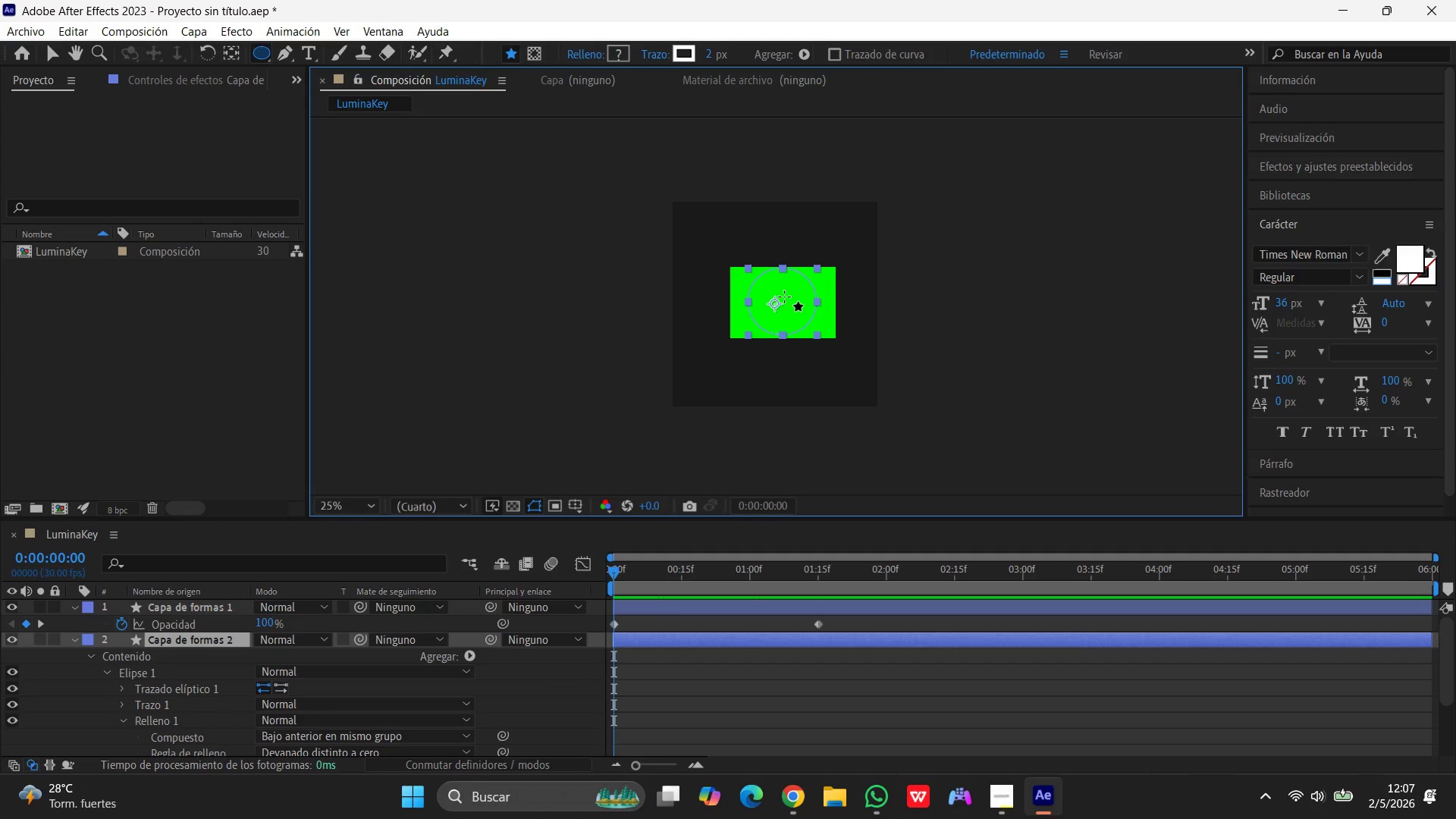 
scroll: coordinate [311, 668], scroll_direction: down, amount: 1.0
 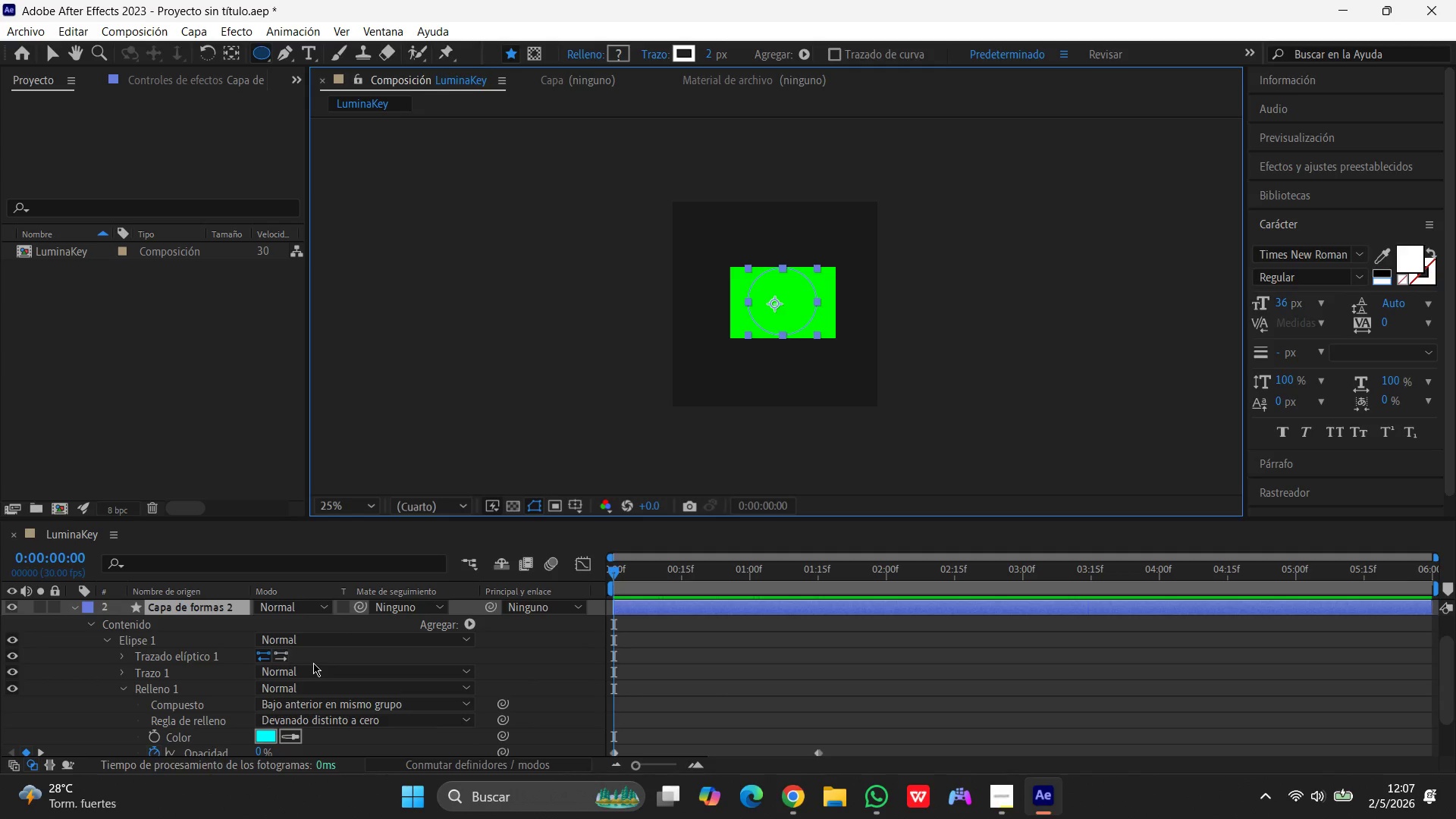 
scroll: coordinate [313, 663], scroll_direction: up, amount: 1.0
 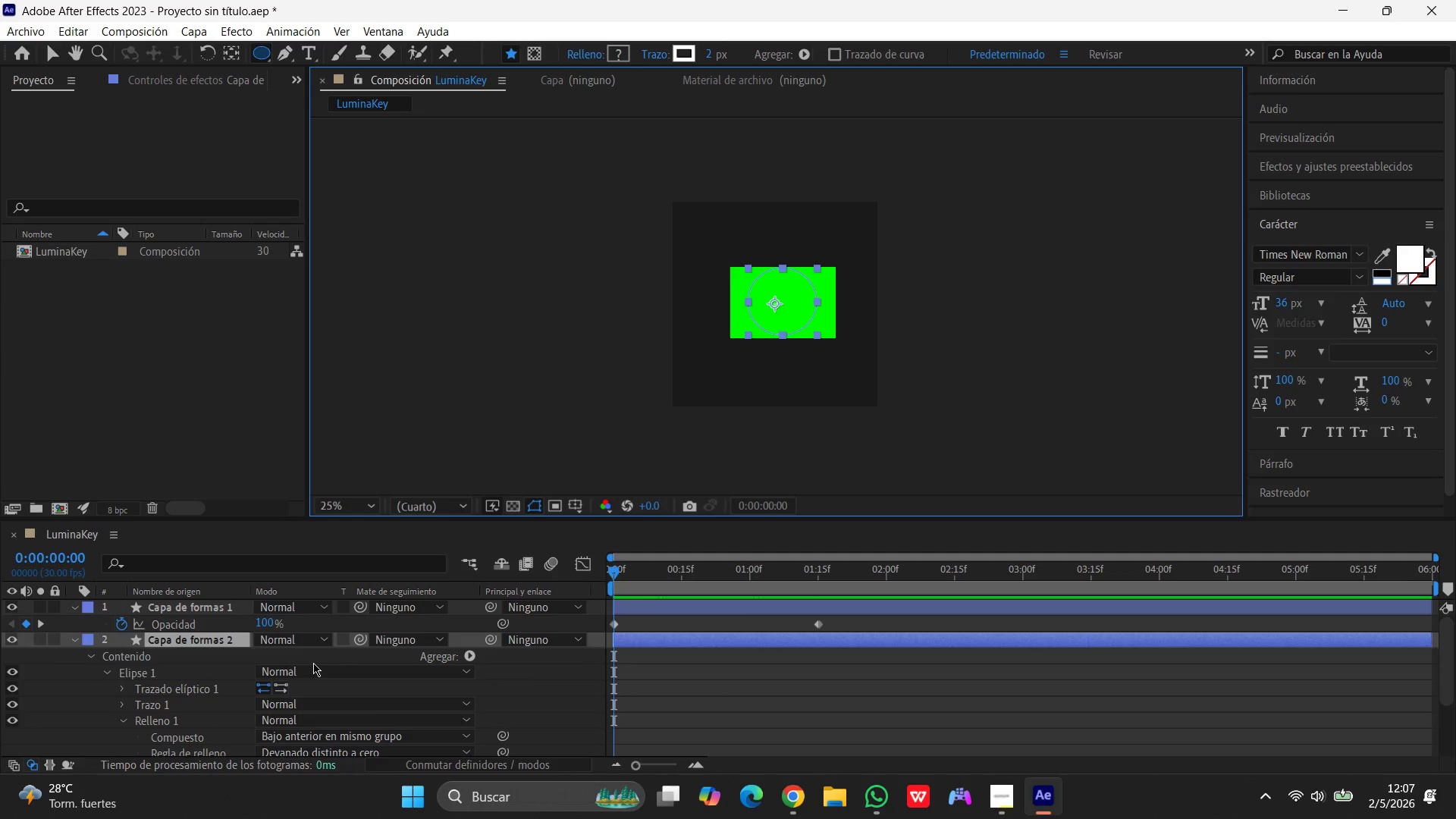 
scroll: coordinate [313, 663], scroll_direction: down, amount: 1.0
 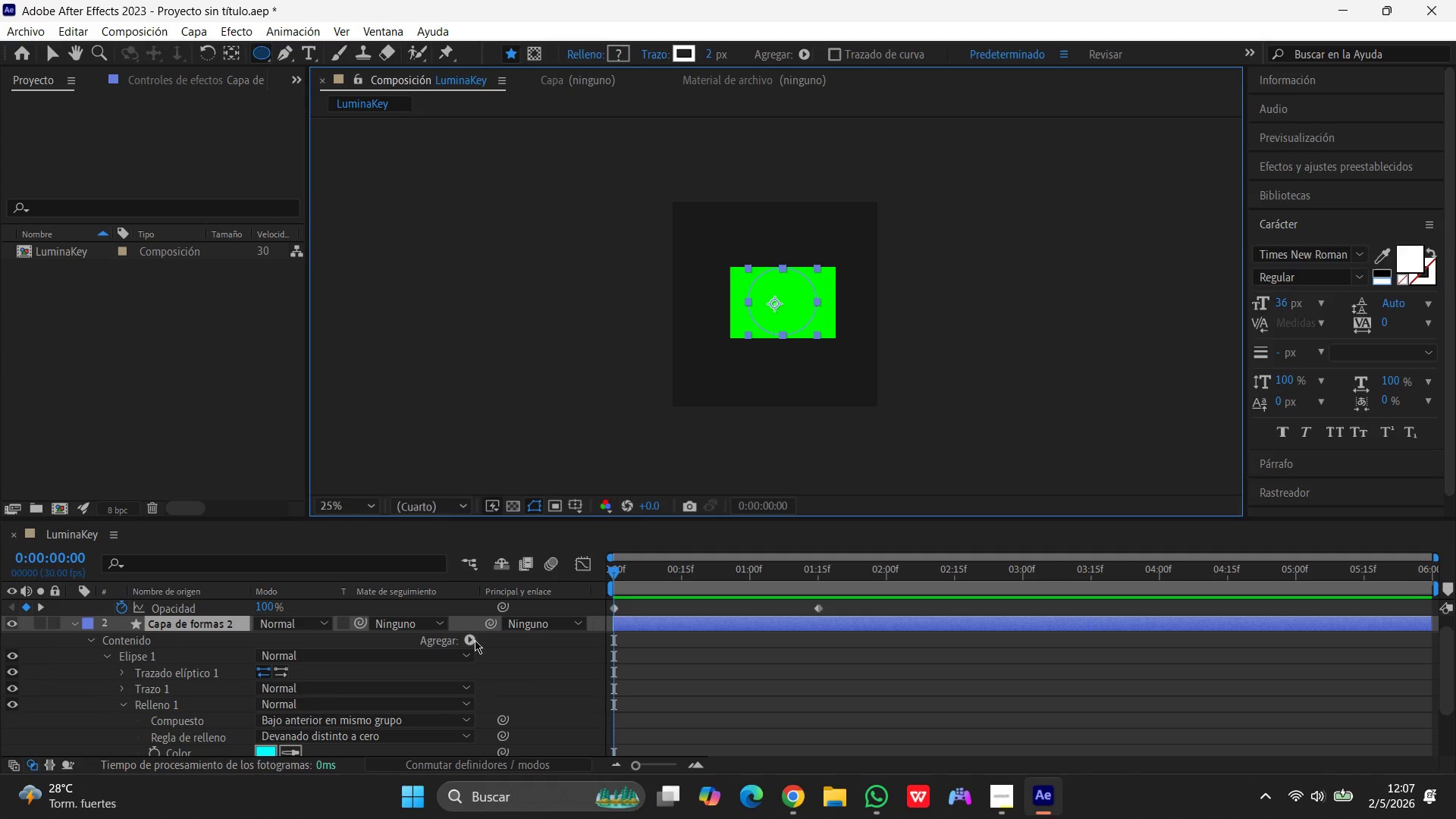 
left_click([473, 639])
 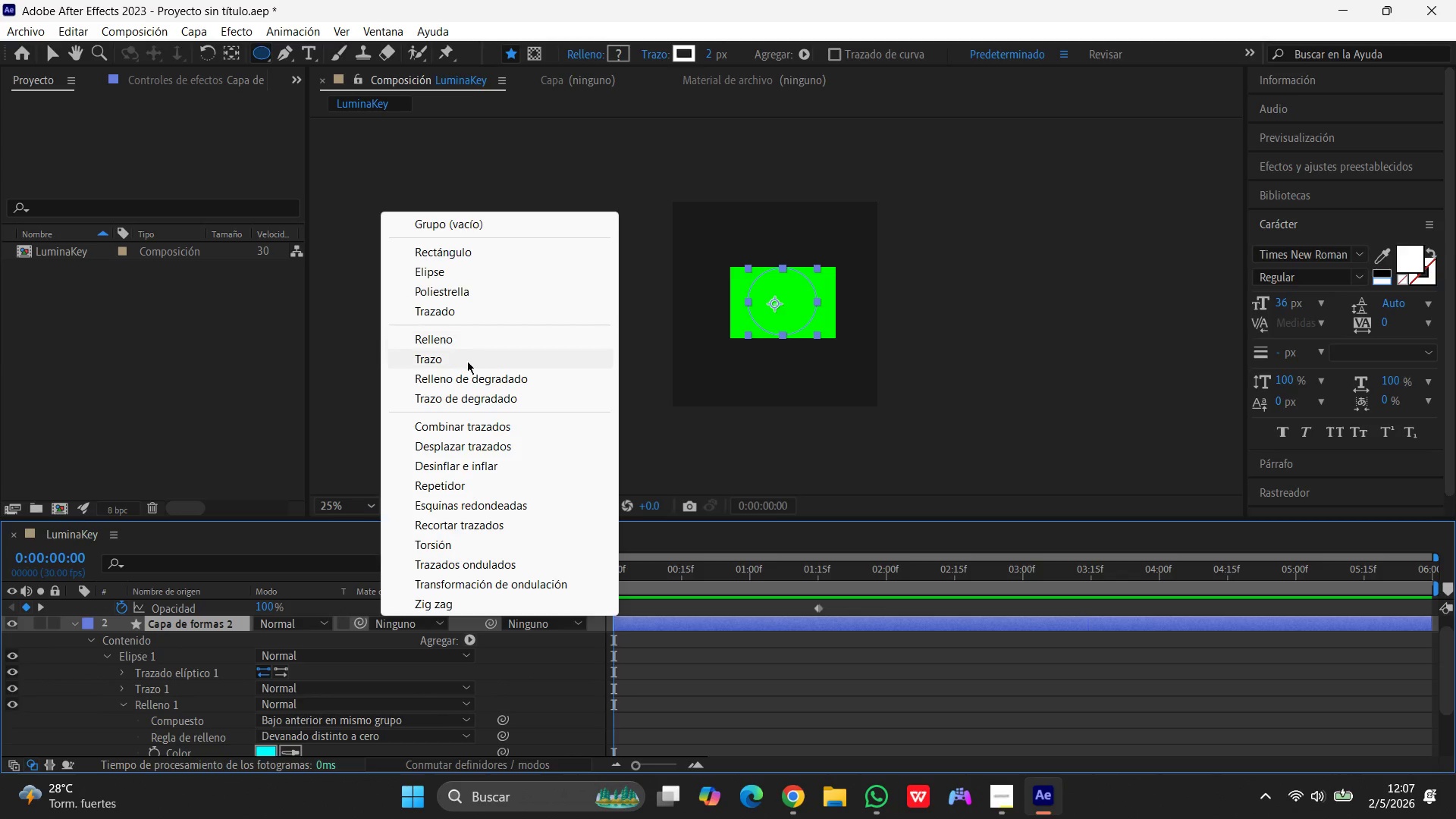 
left_click([457, 339])
 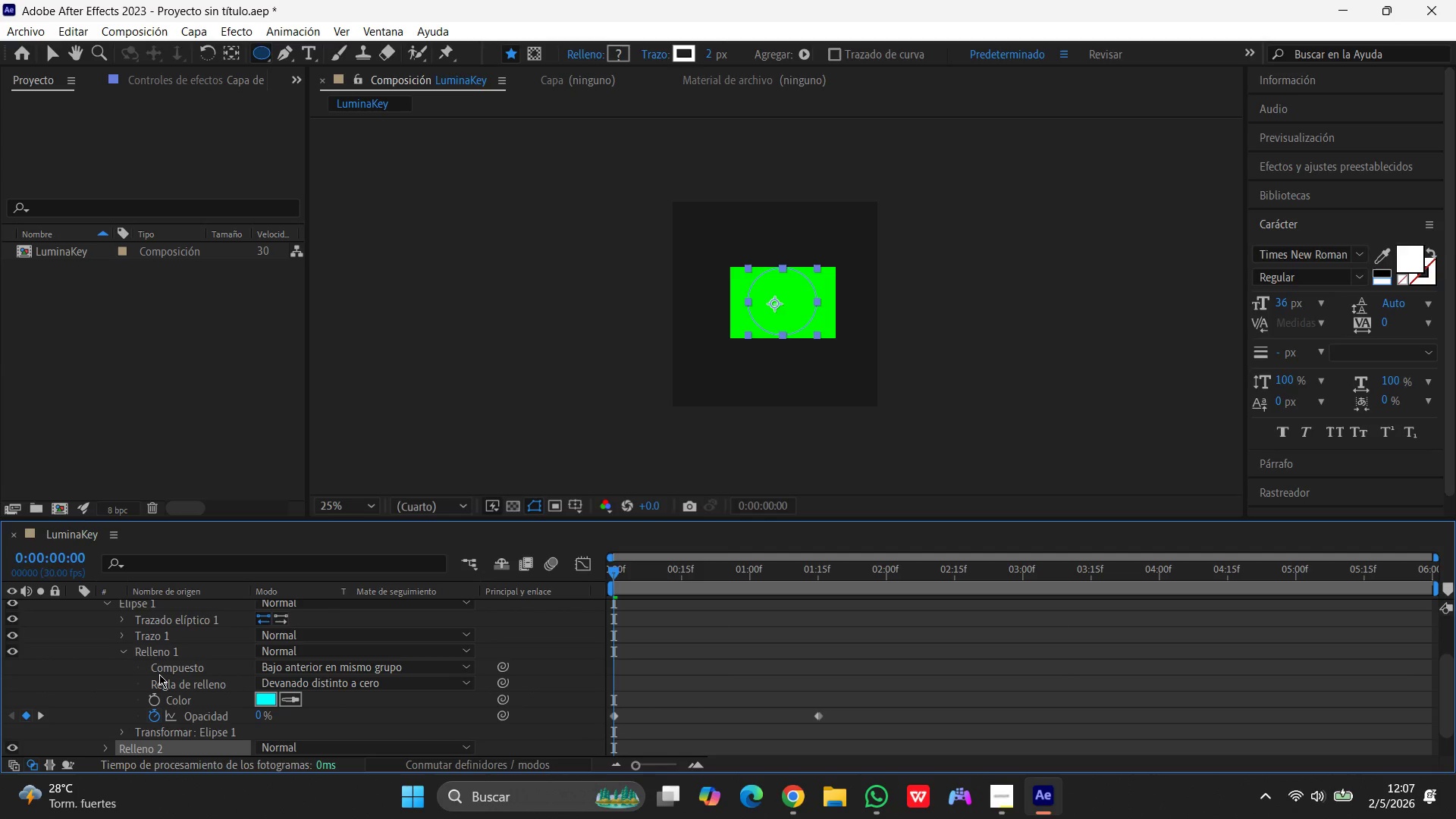 
key(Control+Z)
 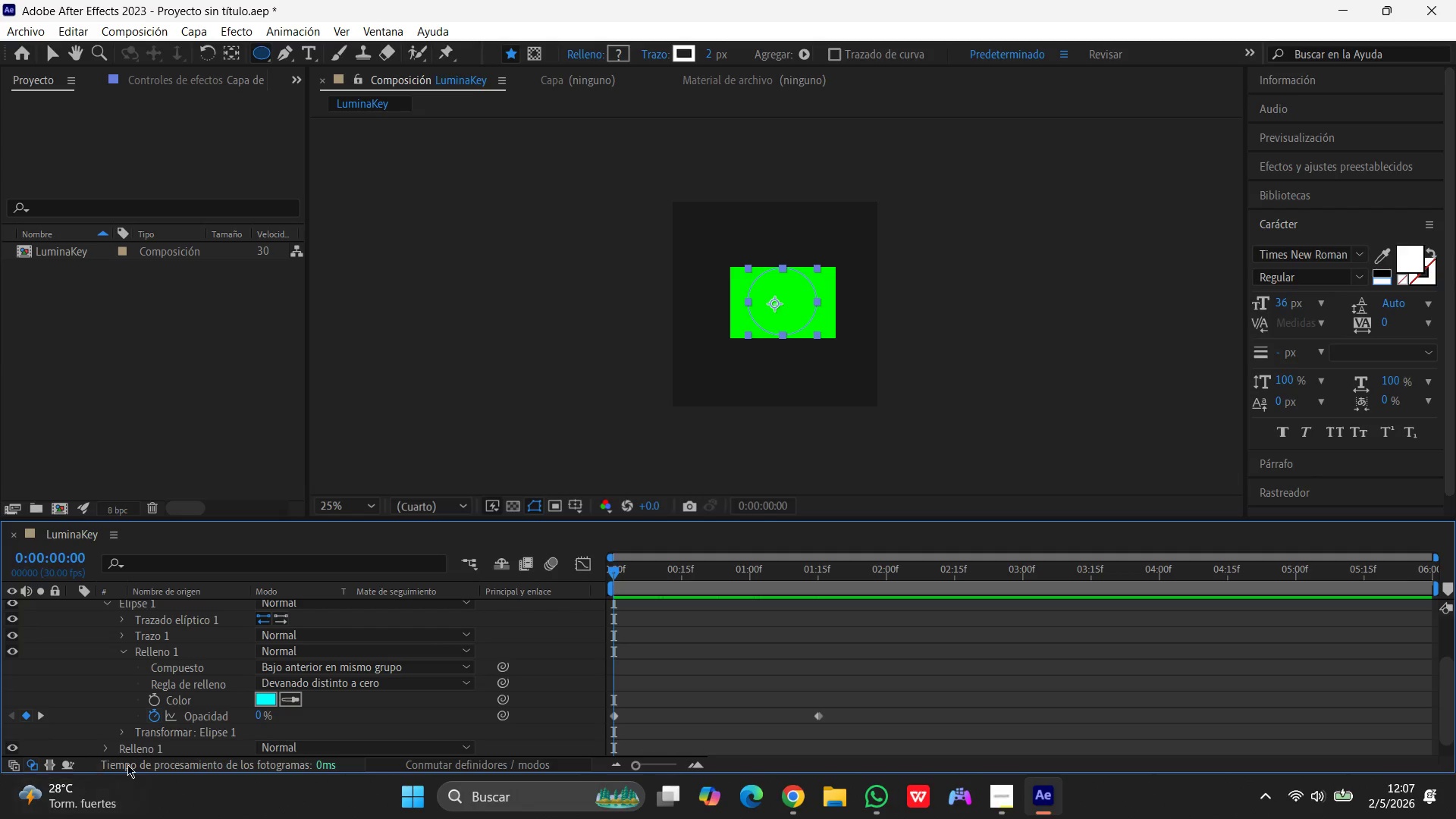 
scroll: coordinate [151, 716], scroll_direction: down, amount: 3.0
 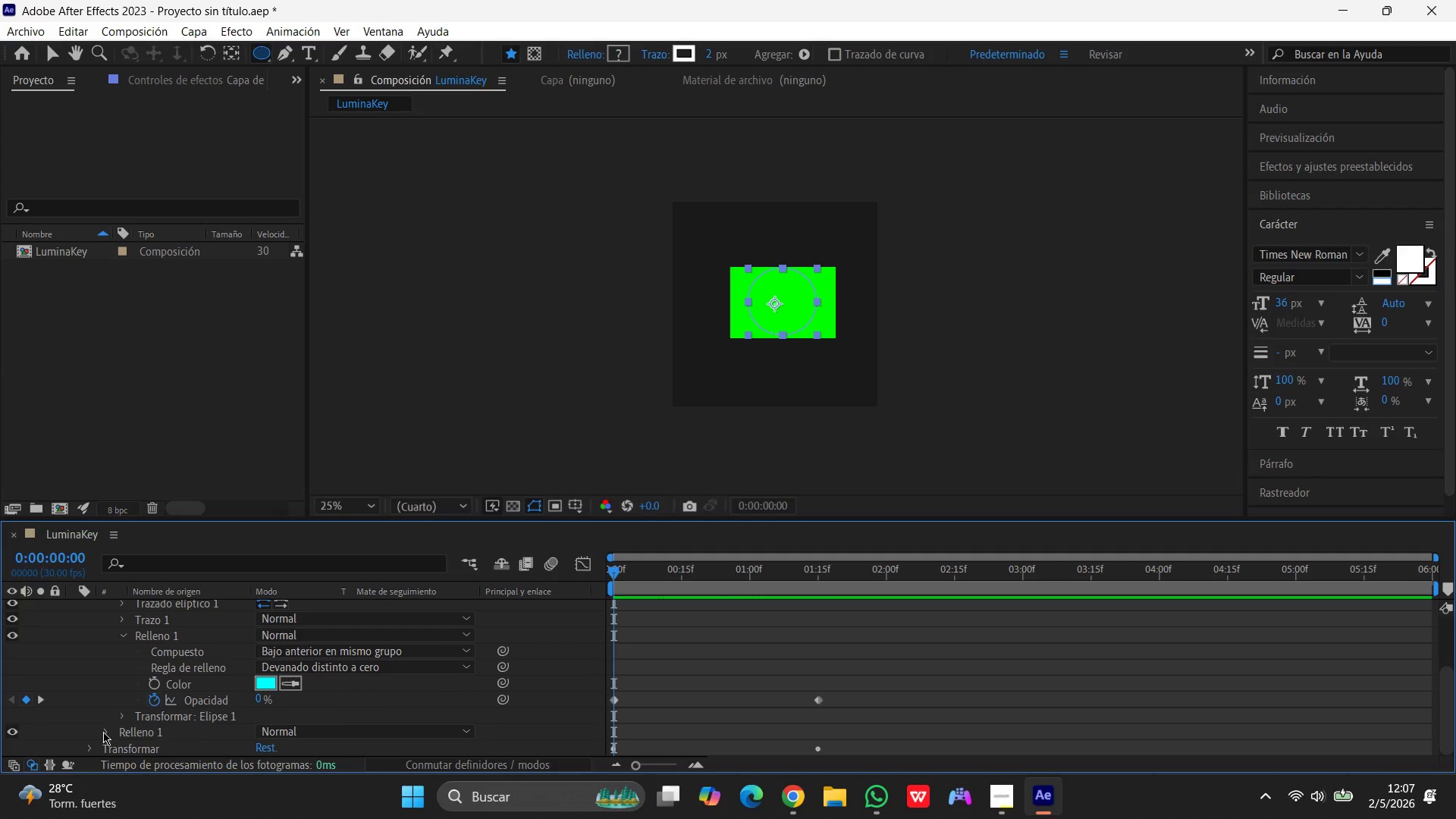 
left_click([103, 732])
 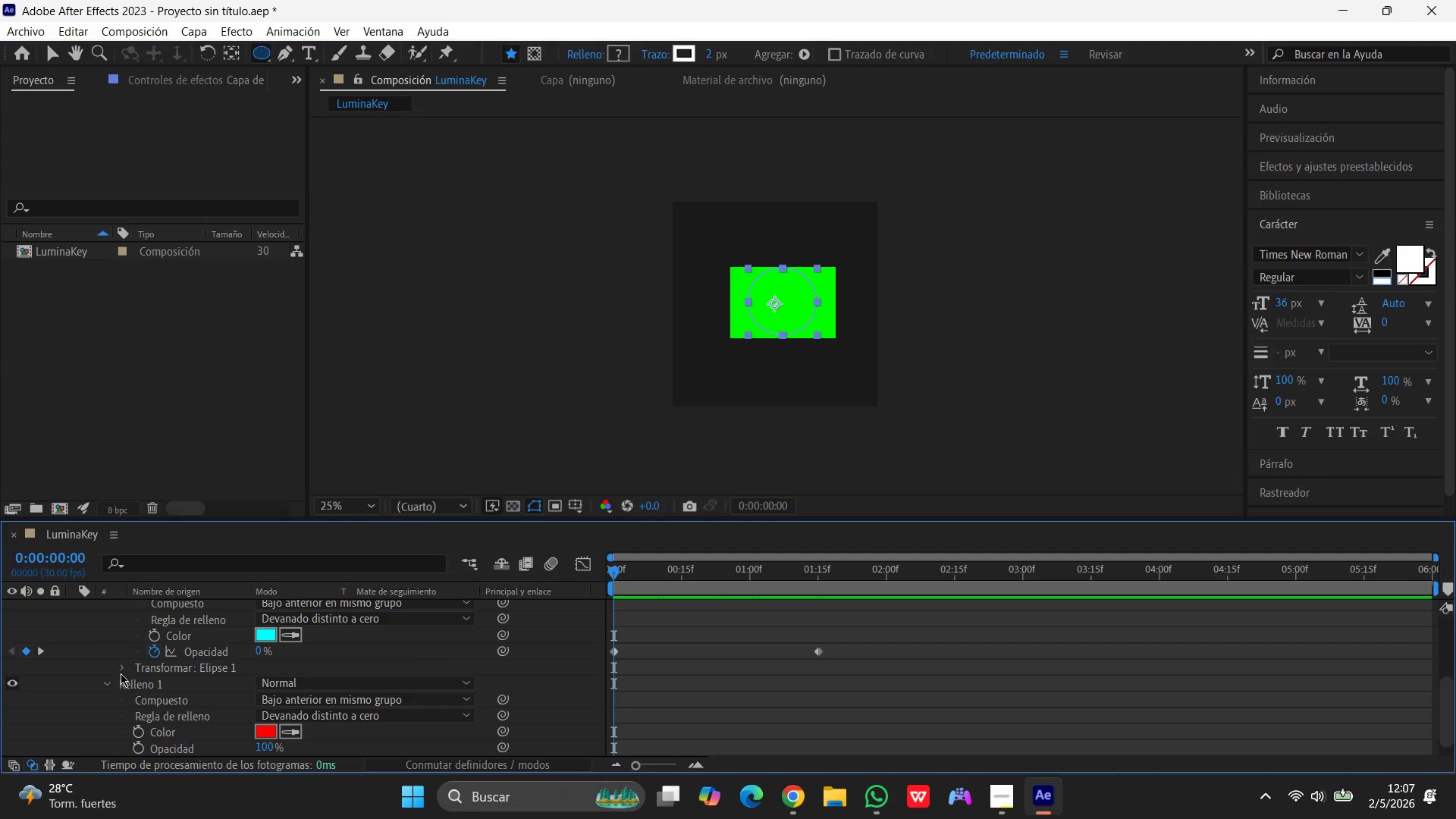 
scroll: coordinate [133, 685], scroll_direction: up, amount: 2.0
 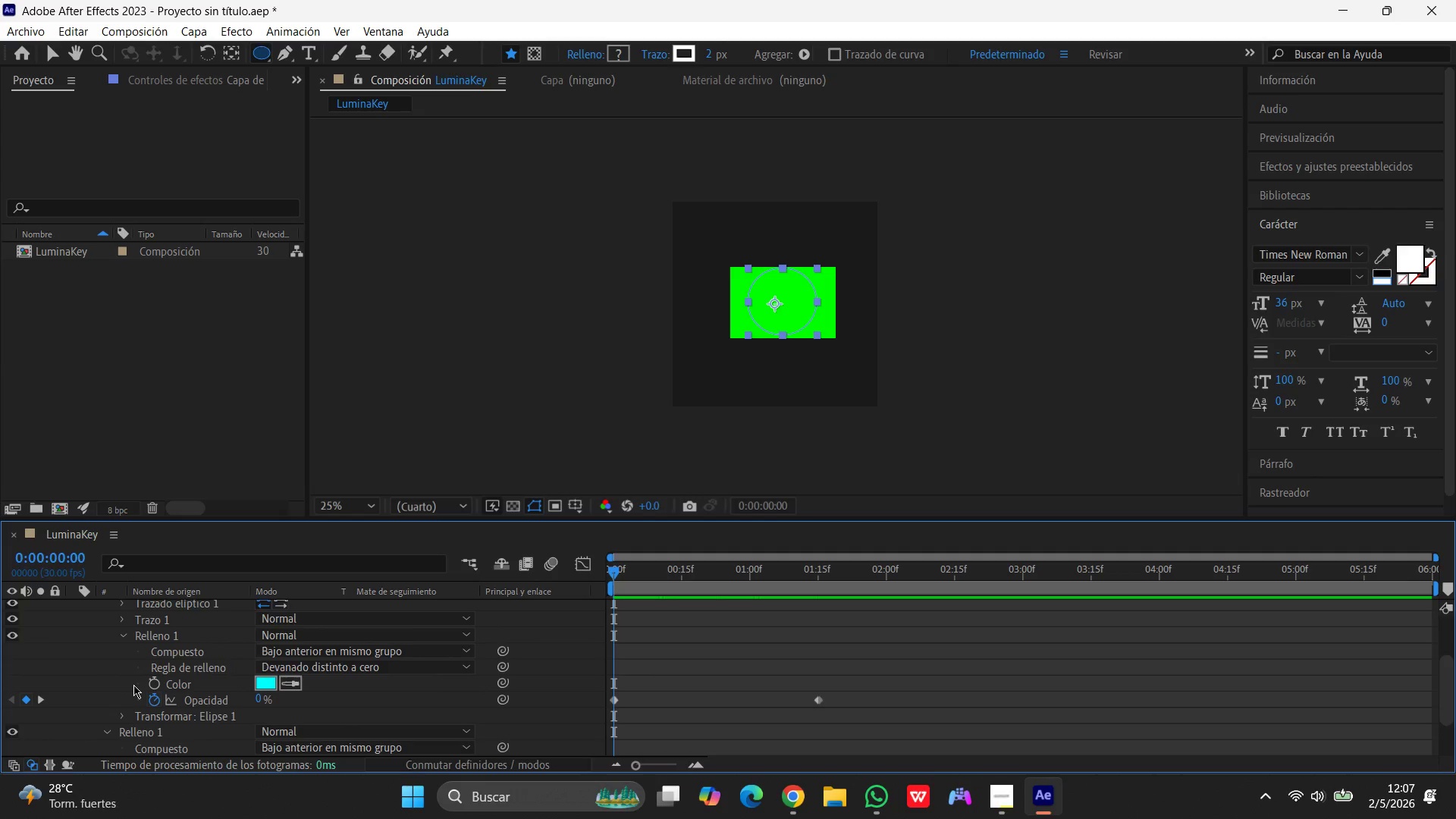 
scroll: coordinate [133, 685], scroll_direction: down, amount: 3.0
 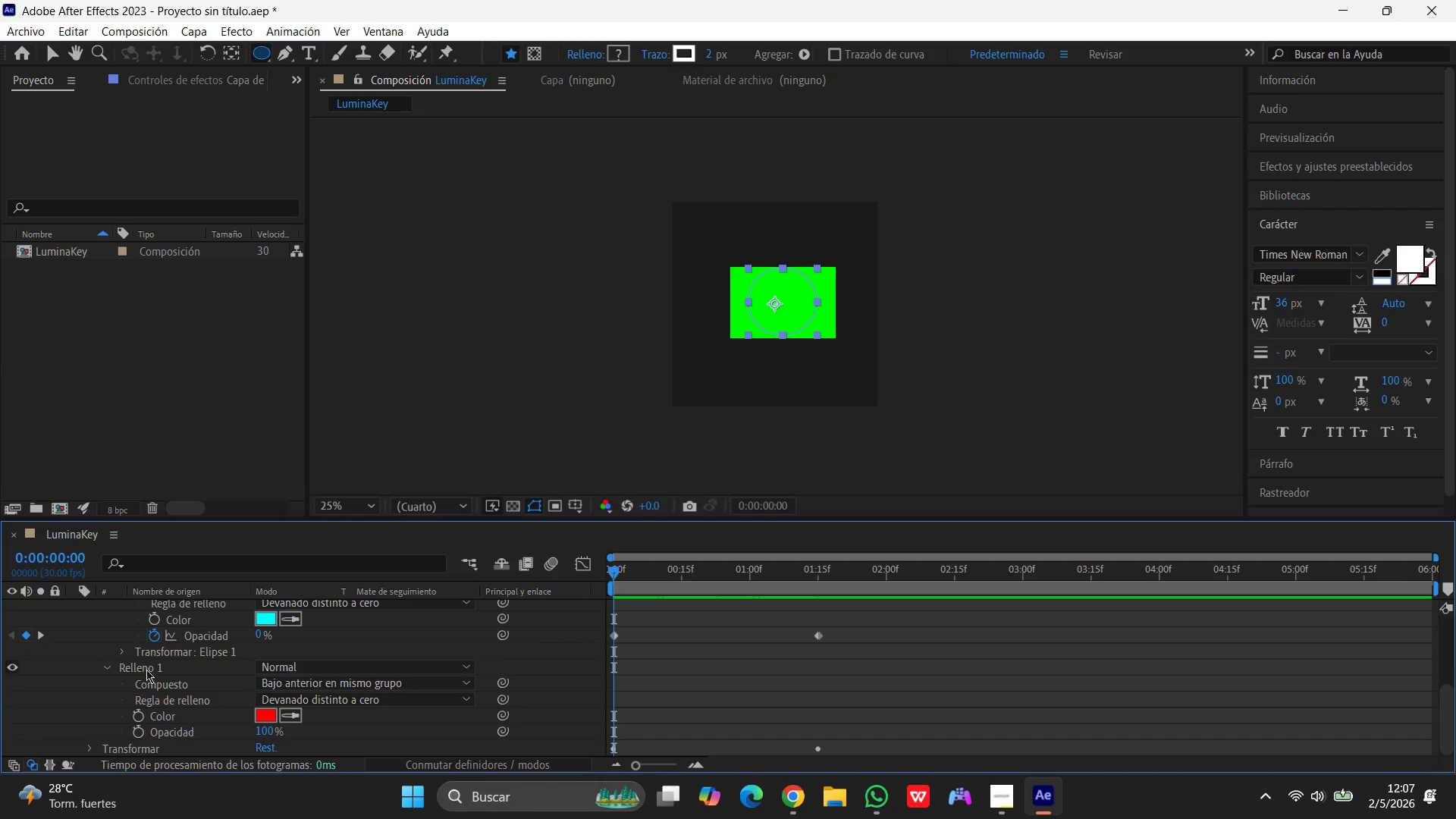 
left_click([146, 669])
 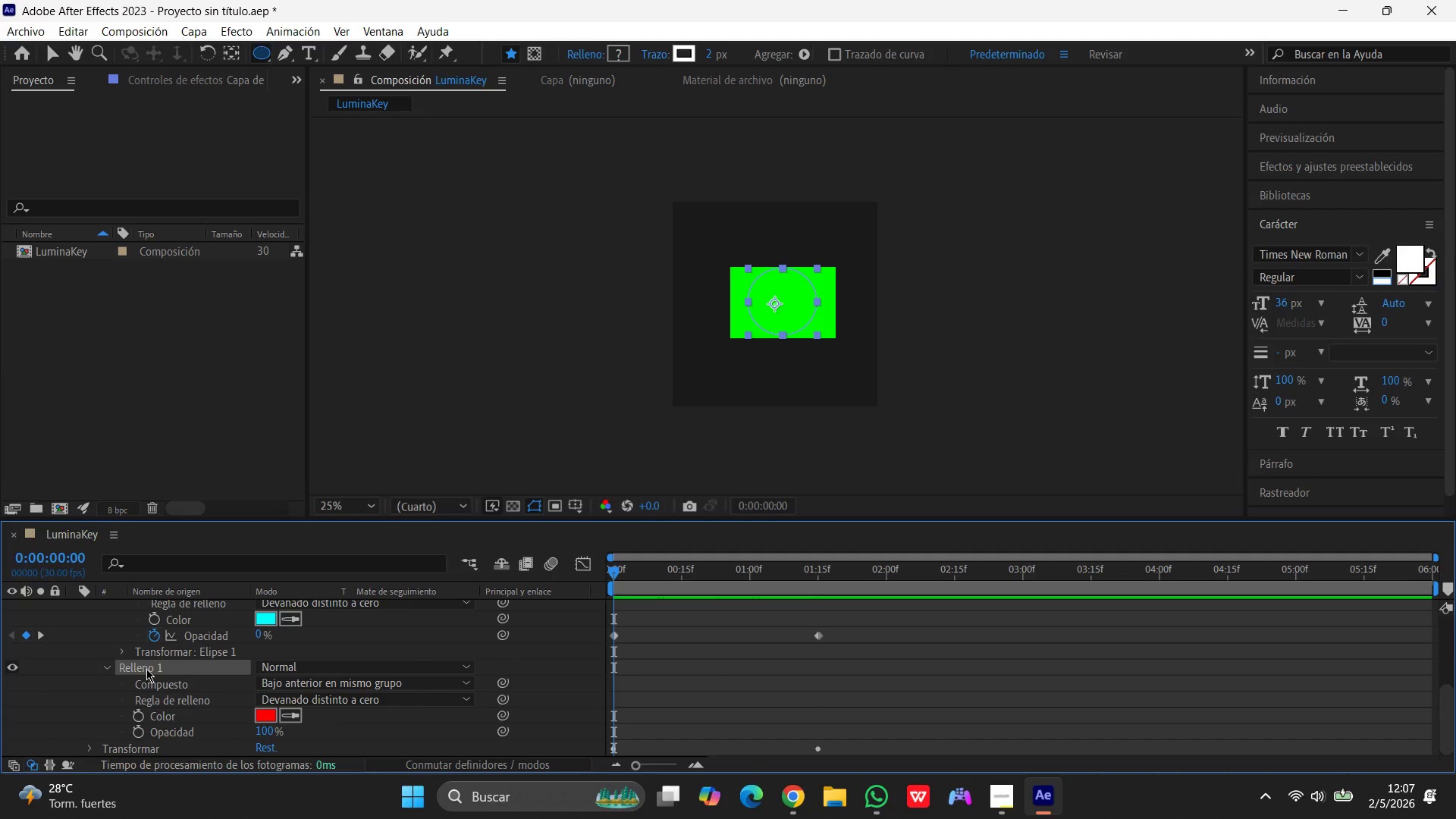 
key(Delete)
 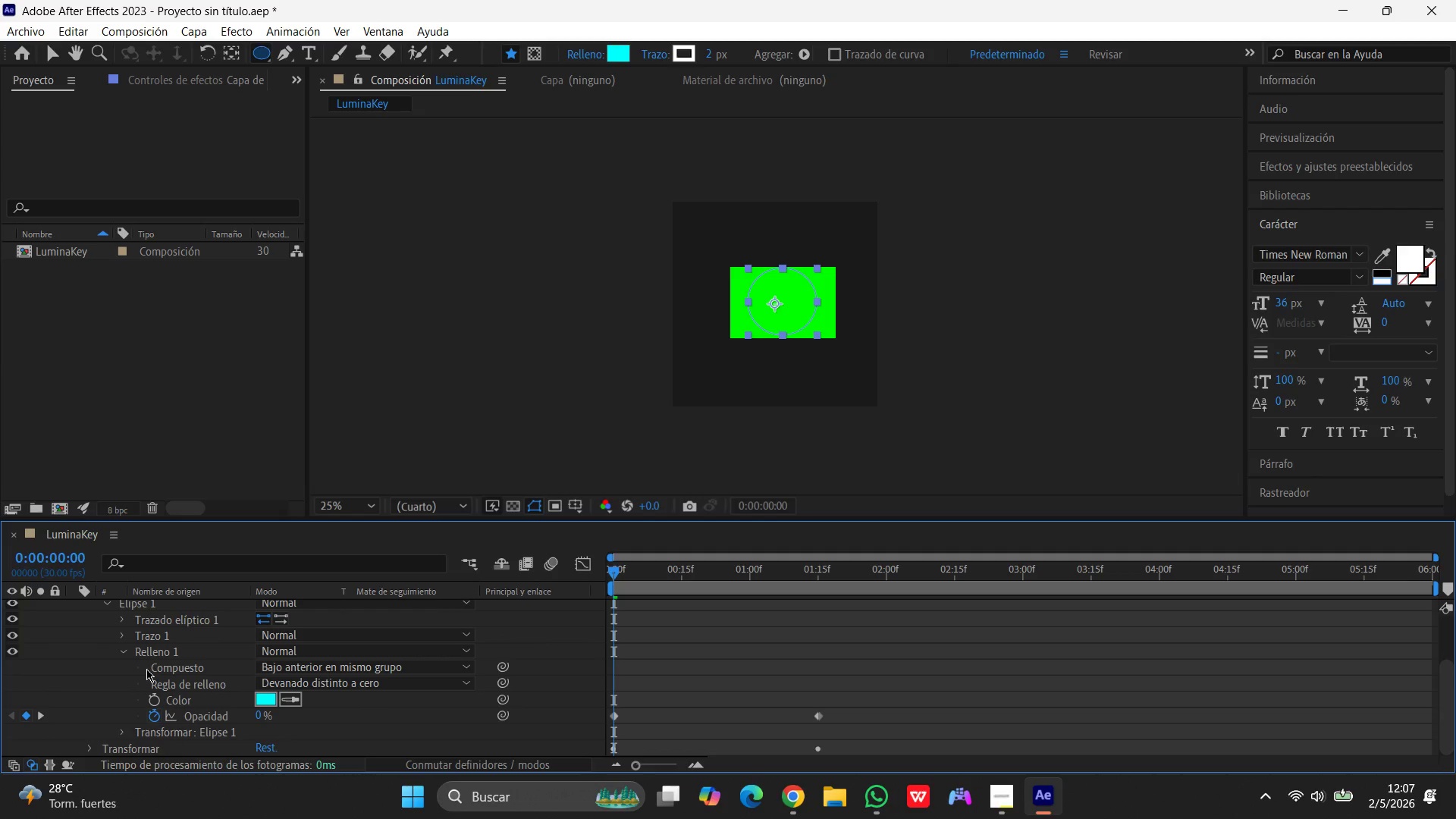 
scroll: coordinate [146, 669], scroll_direction: down, amount: 1.0
 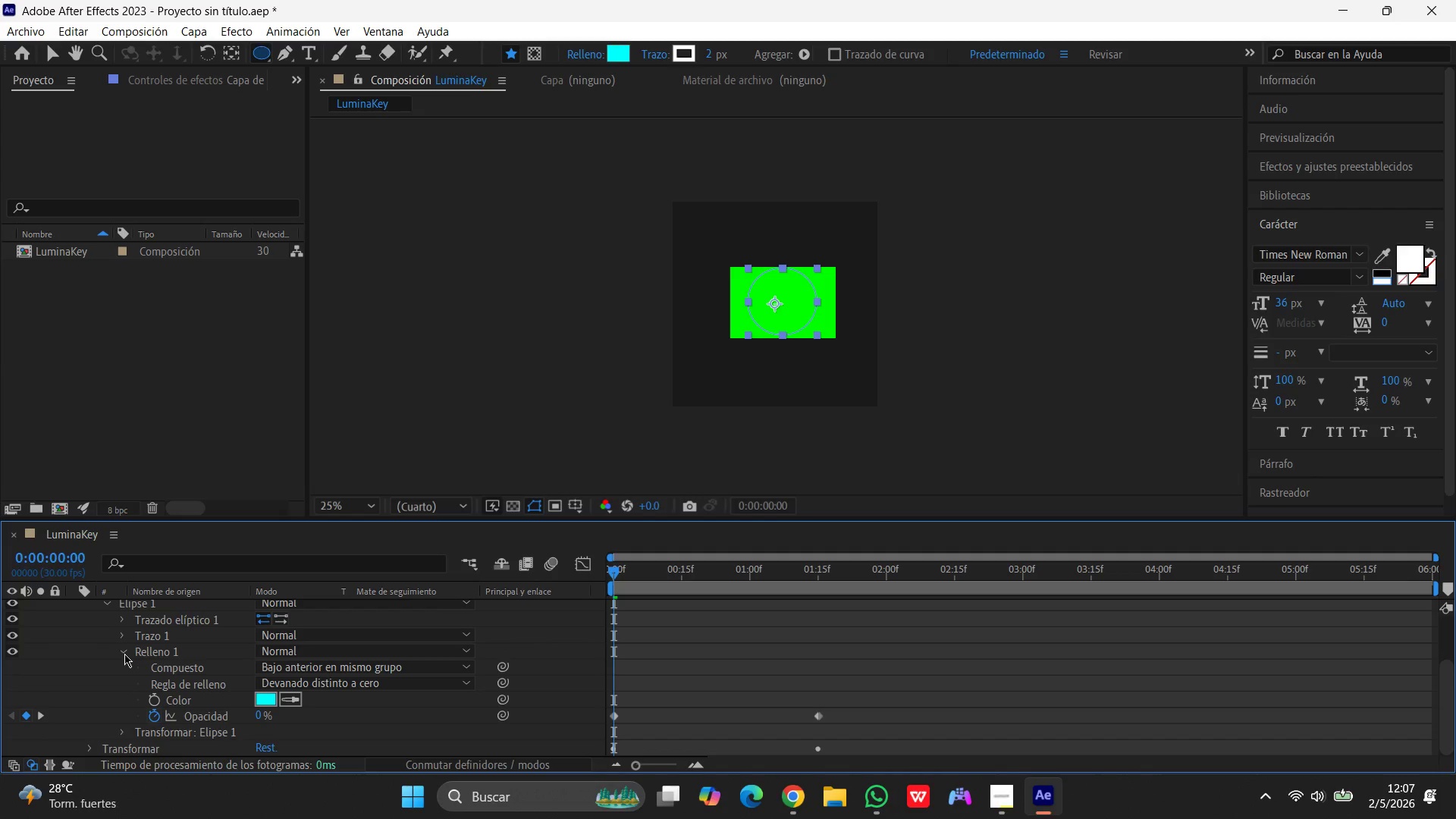 
left_click([124, 654])
 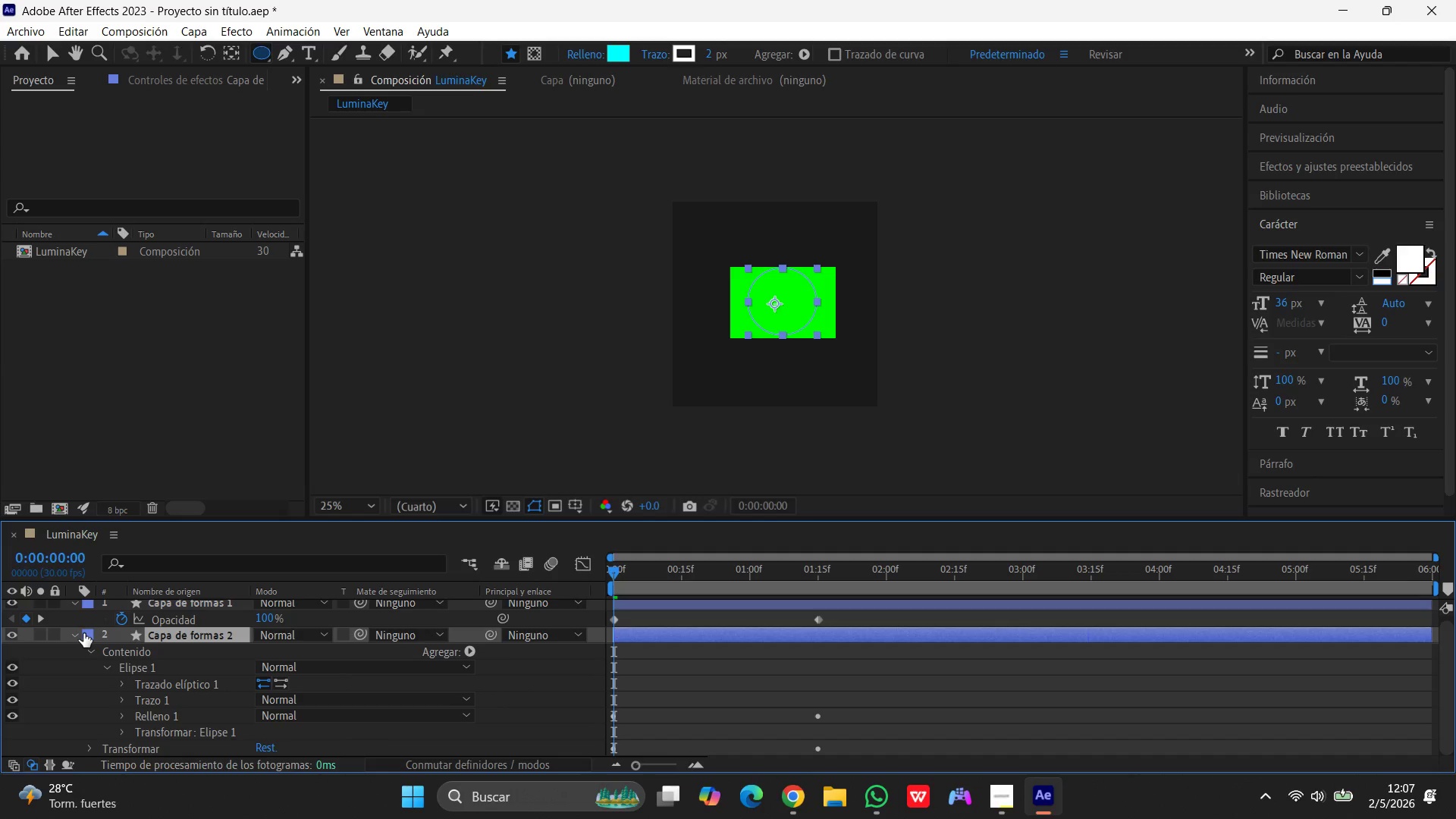 
left_click([79, 633])
 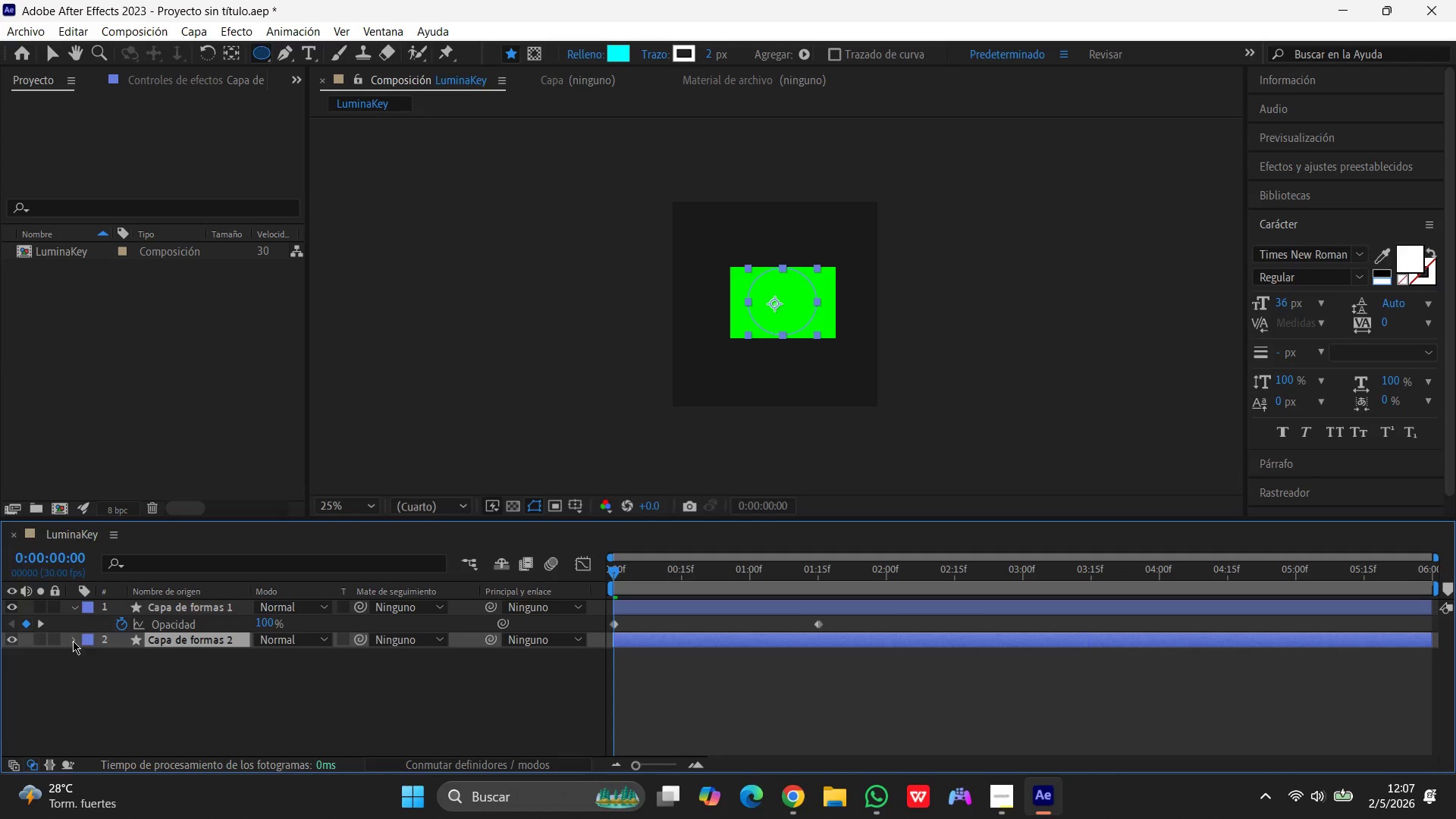 
left_click([71, 640])
 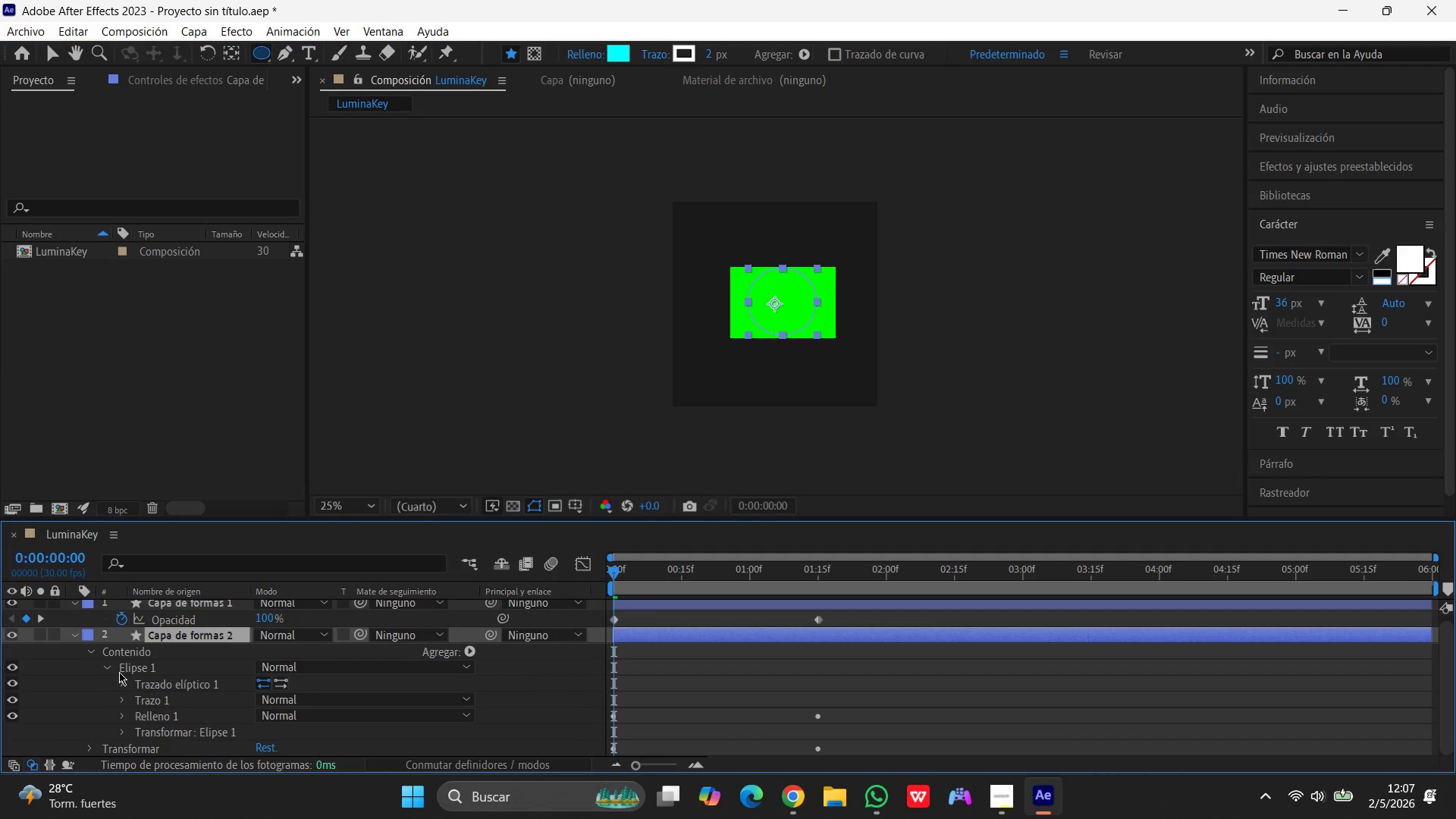 
scroll: coordinate [127, 673], scroll_direction: down, amount: 5.0
 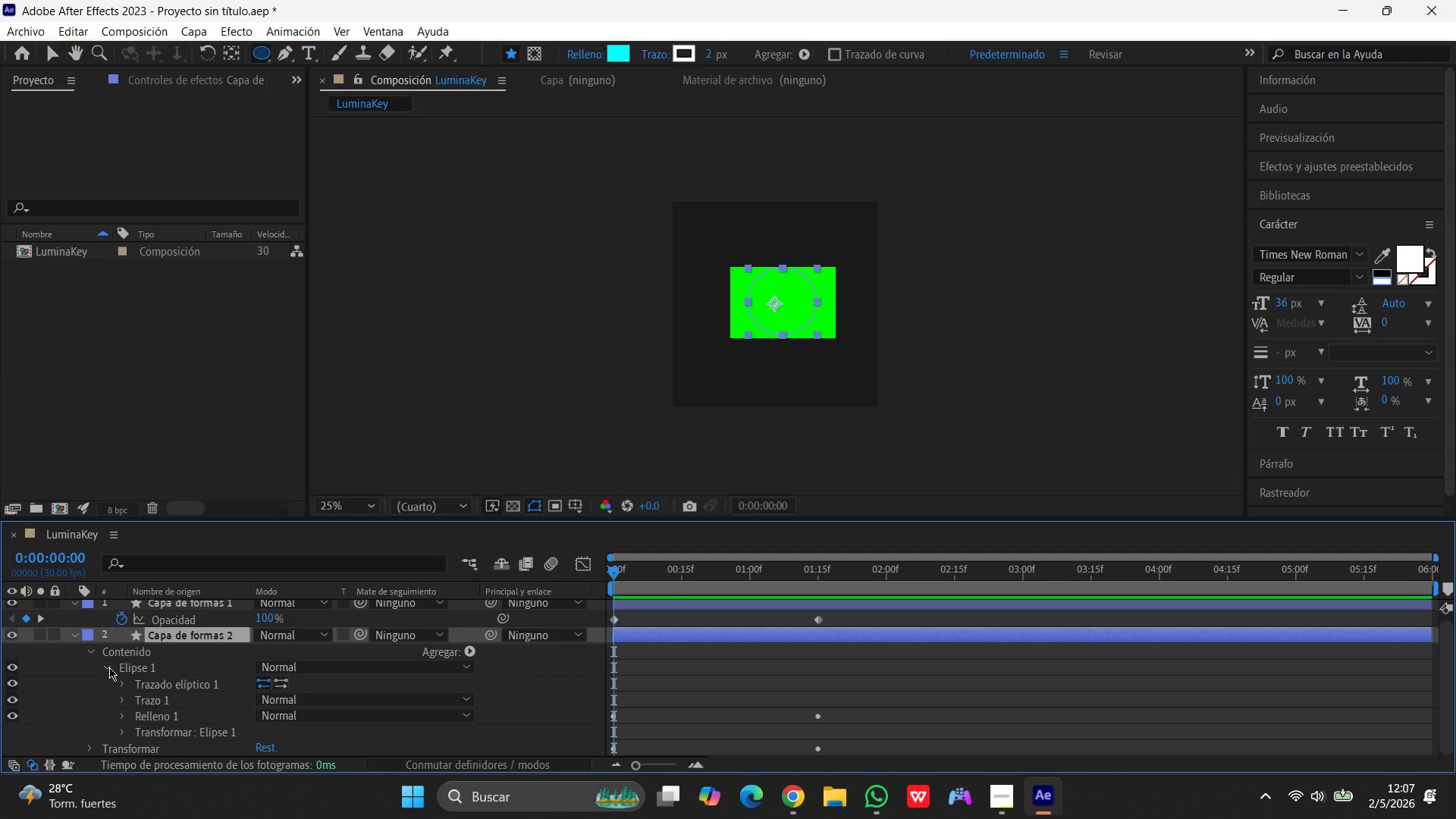 
left_click([108, 667])
 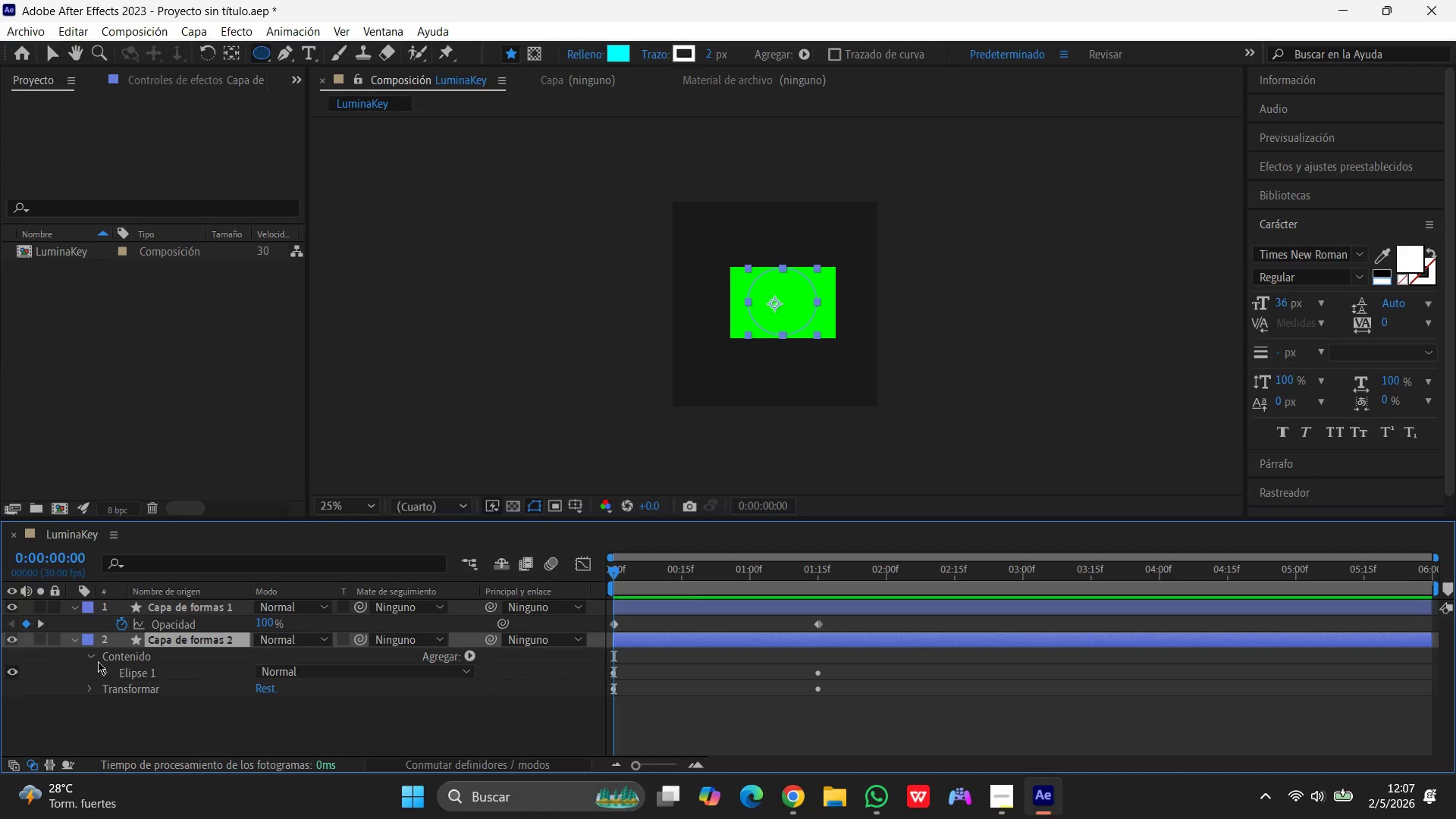 
left_click([94, 656])
 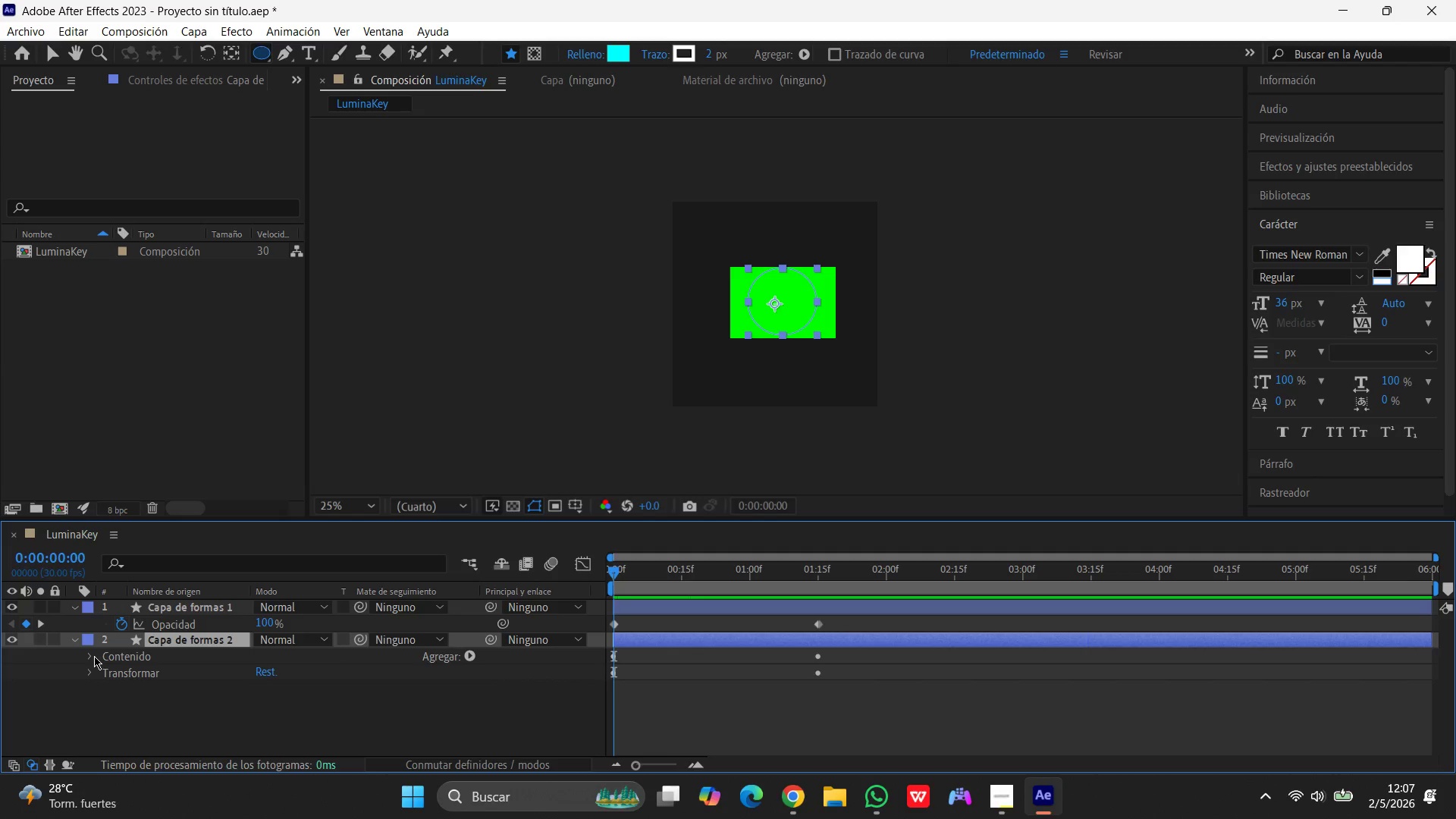 
left_click([94, 656])
 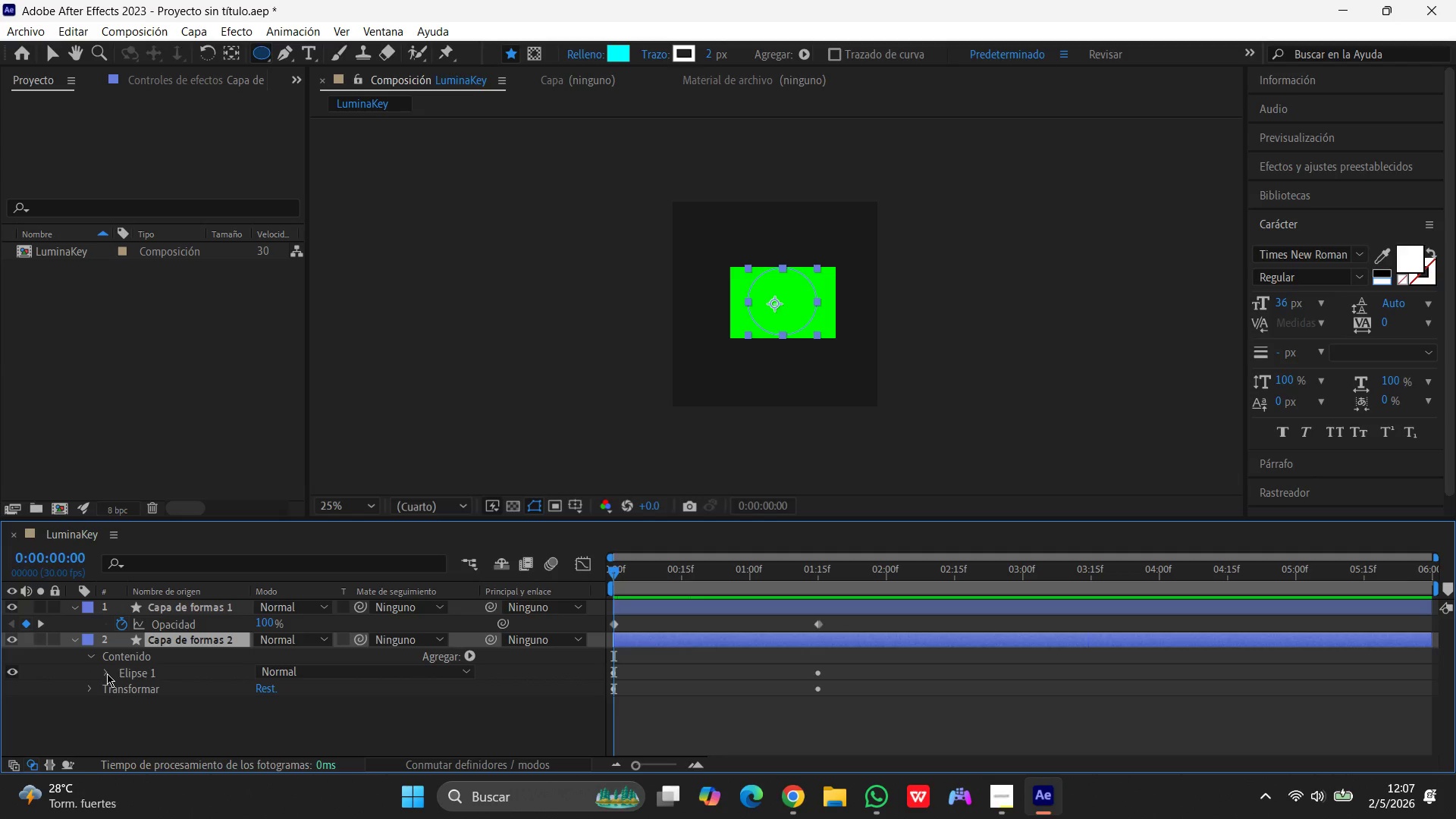 
left_click([107, 673])
 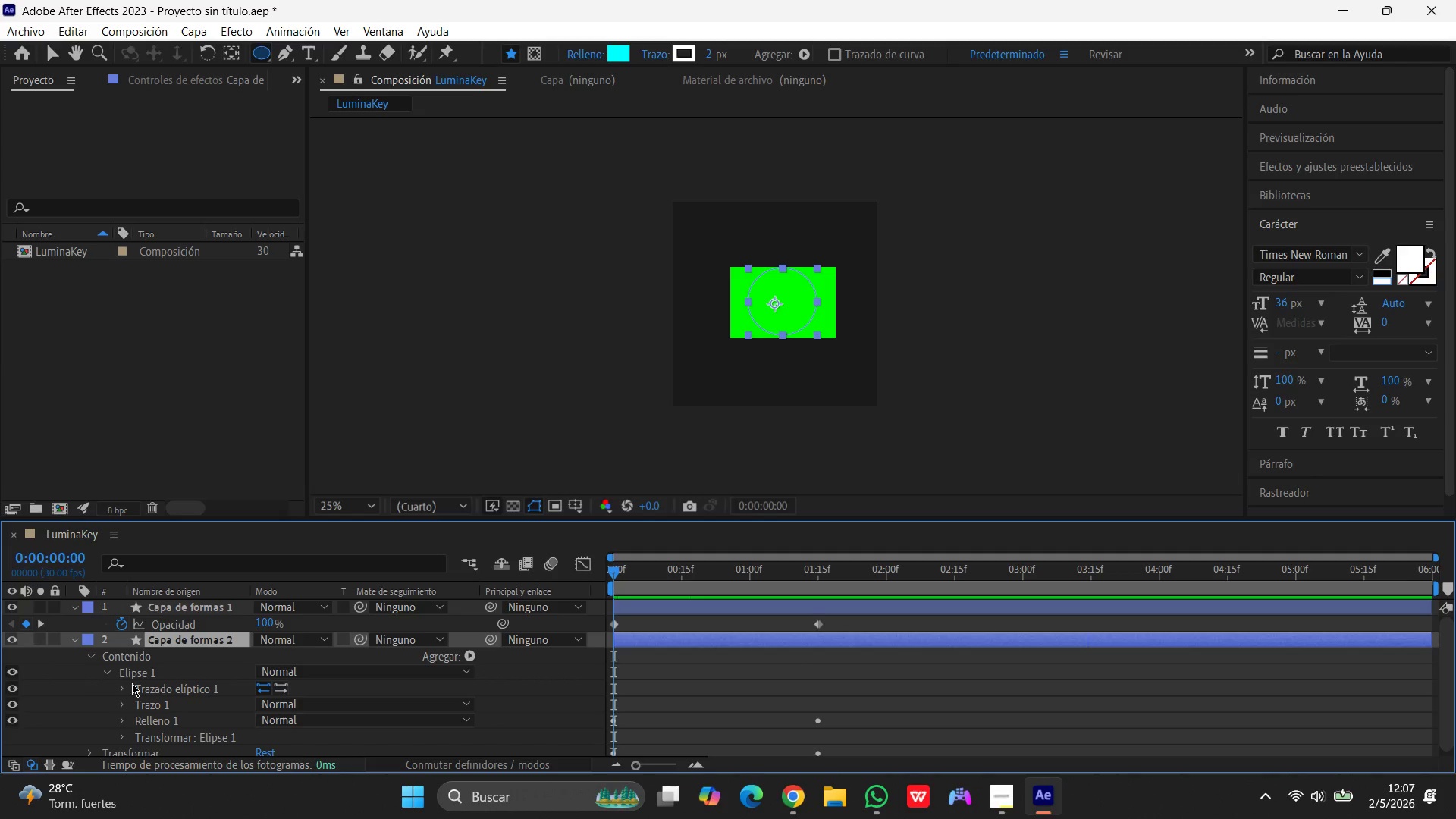 
scroll: coordinate [158, 690], scroll_direction: down, amount: 3.0
 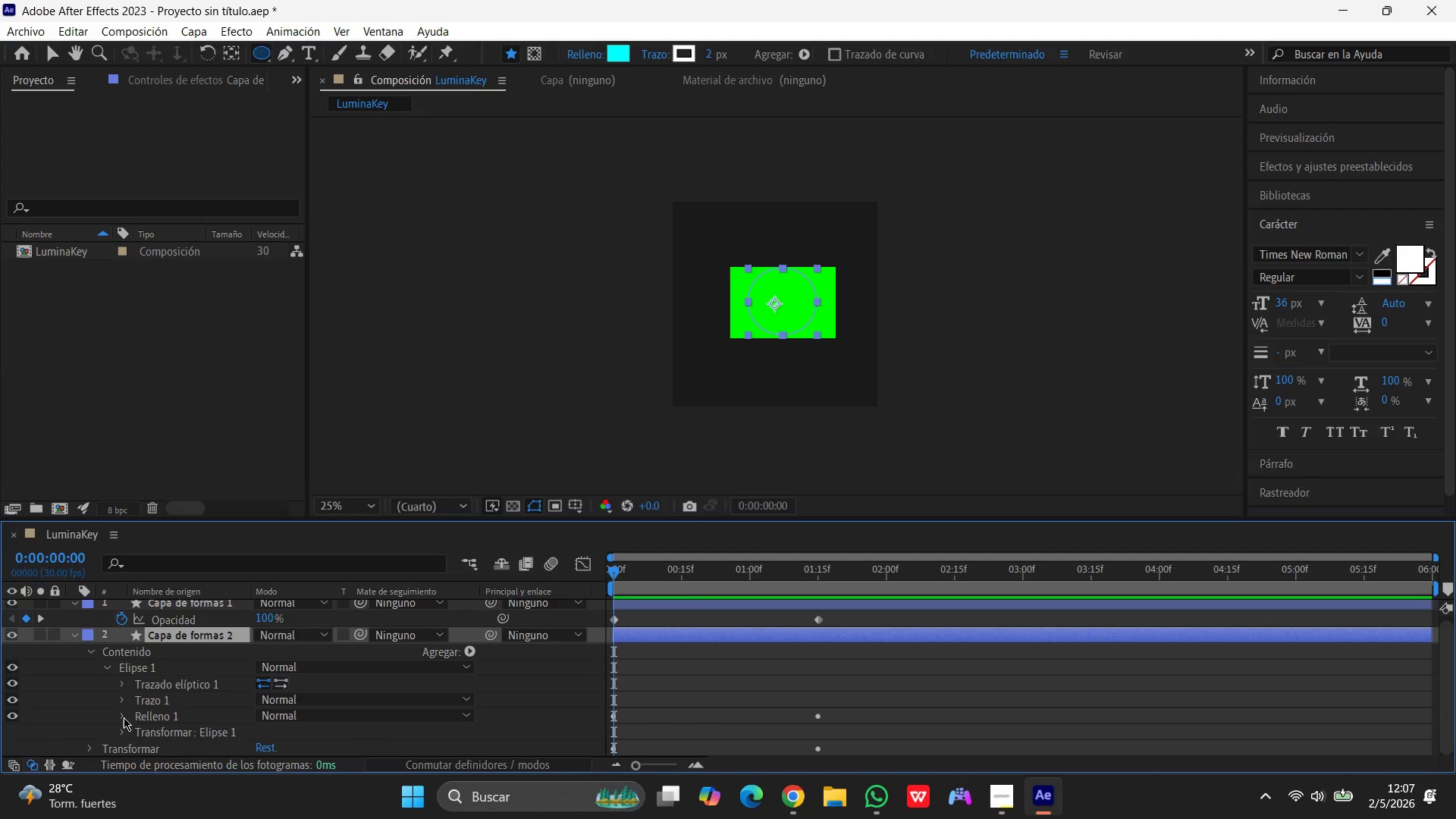 
left_click([124, 717])
 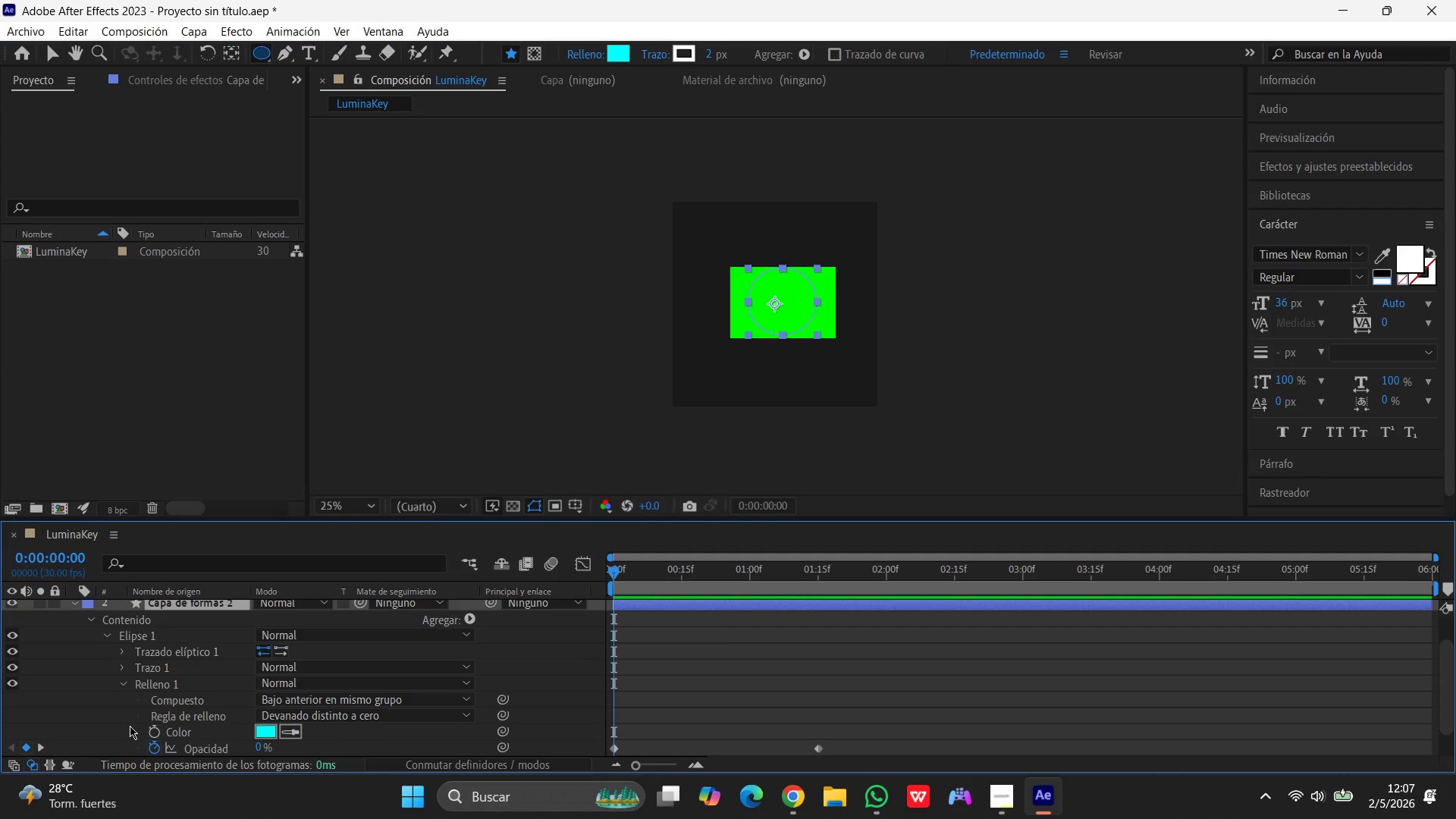 
wait(6.06)
 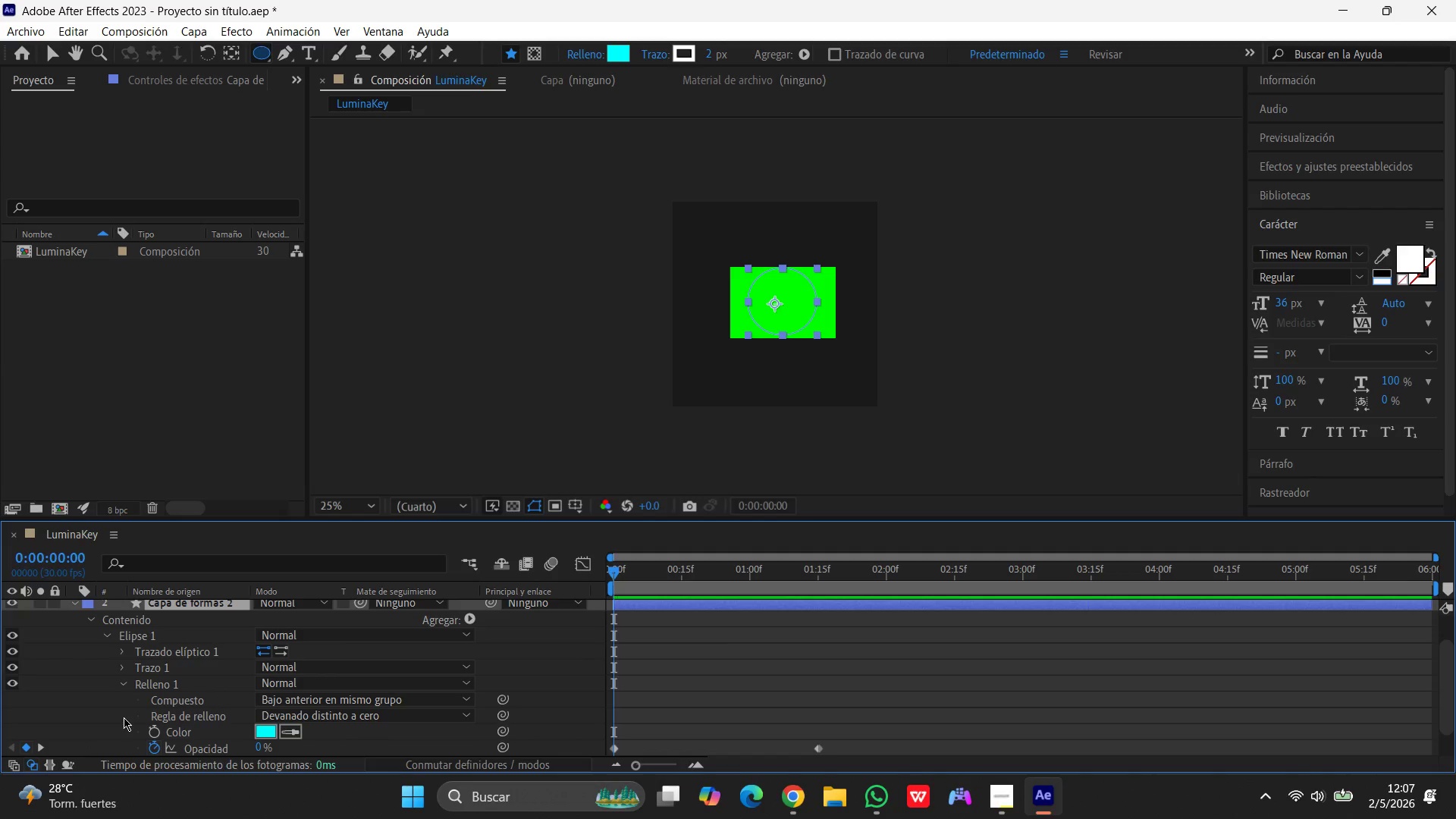 
scroll: coordinate [187, 736], scroll_direction: down, amount: 2.0
 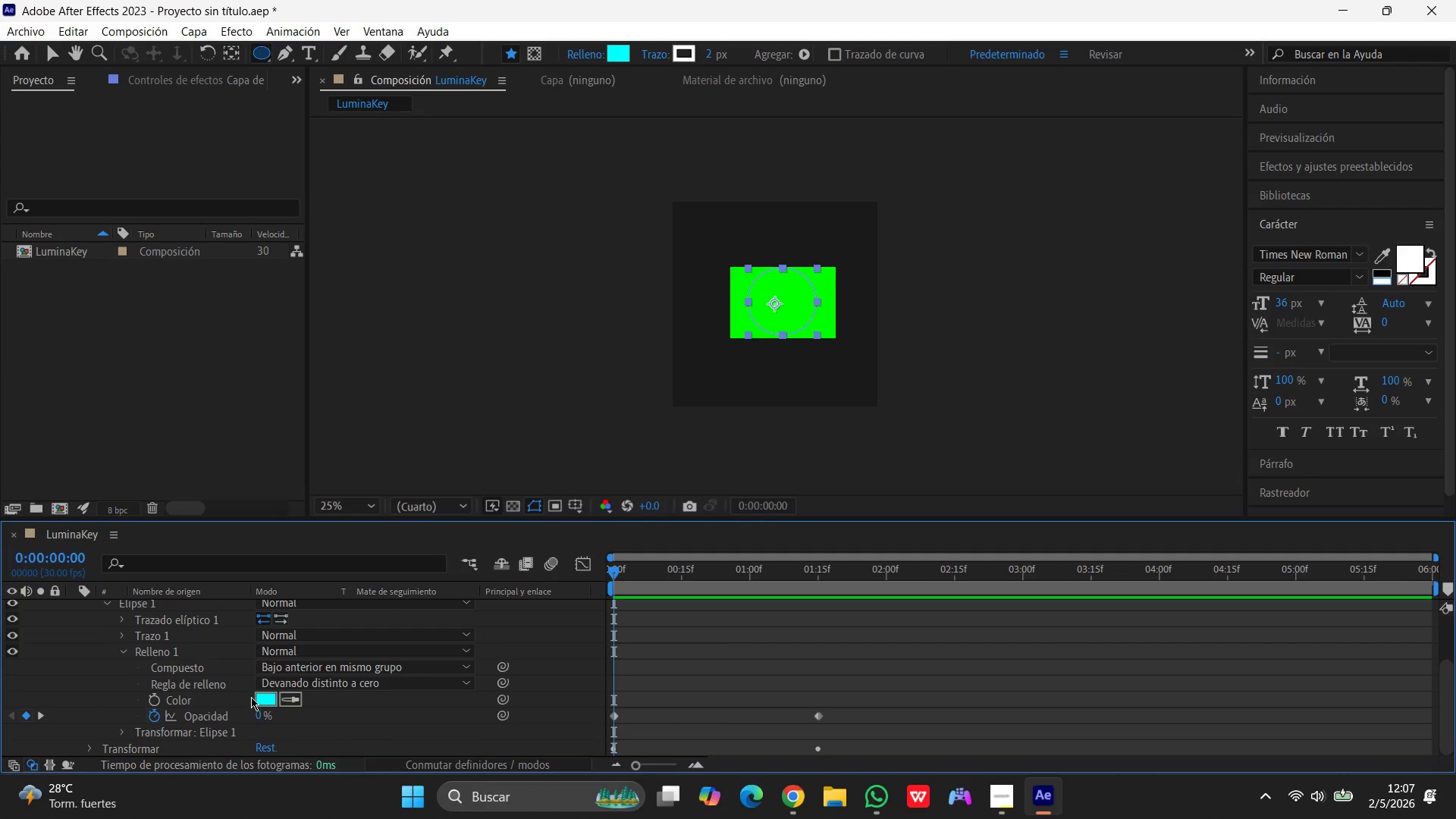 
left_click([270, 698])
 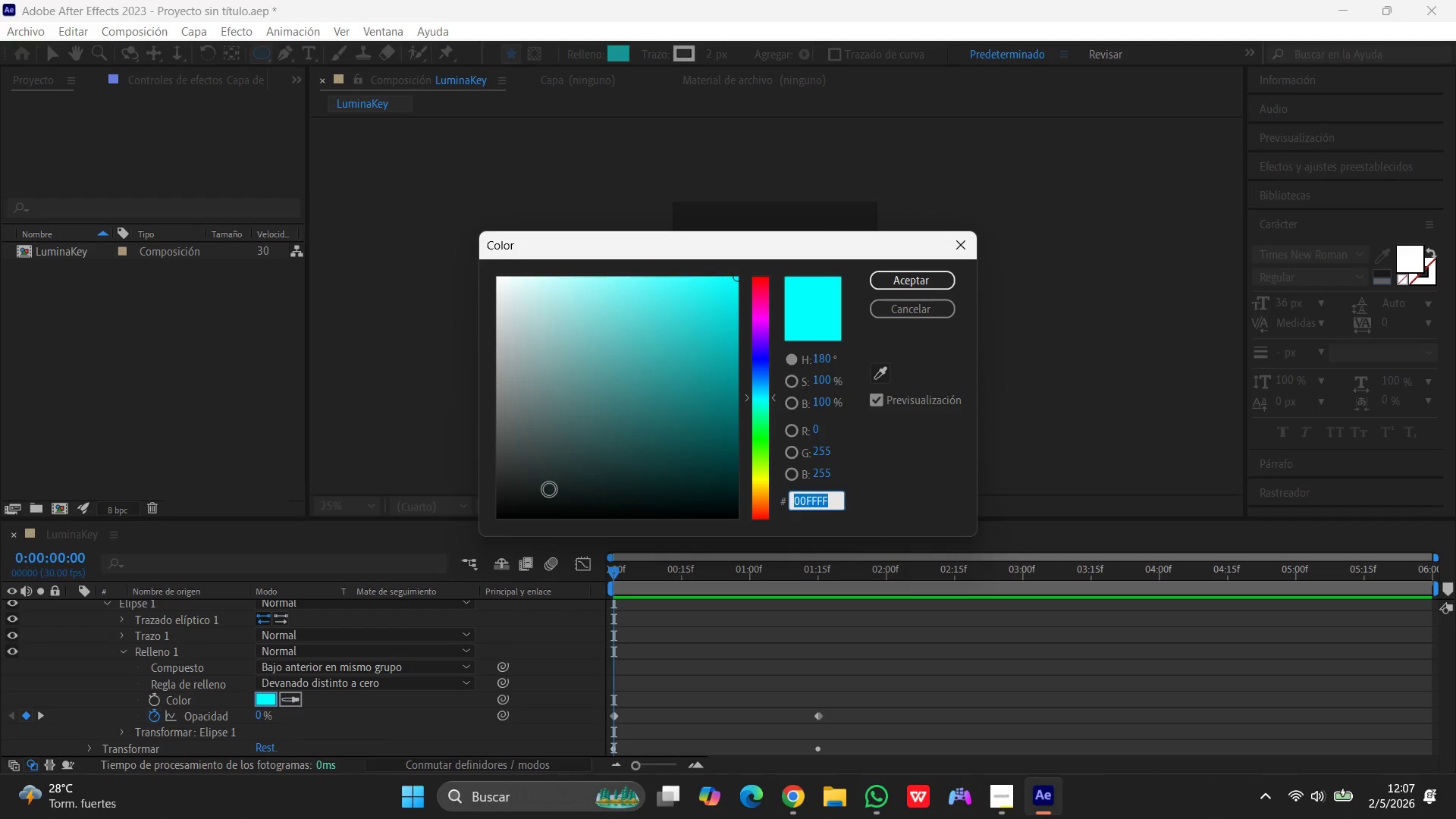 
left_click([920, 282])
 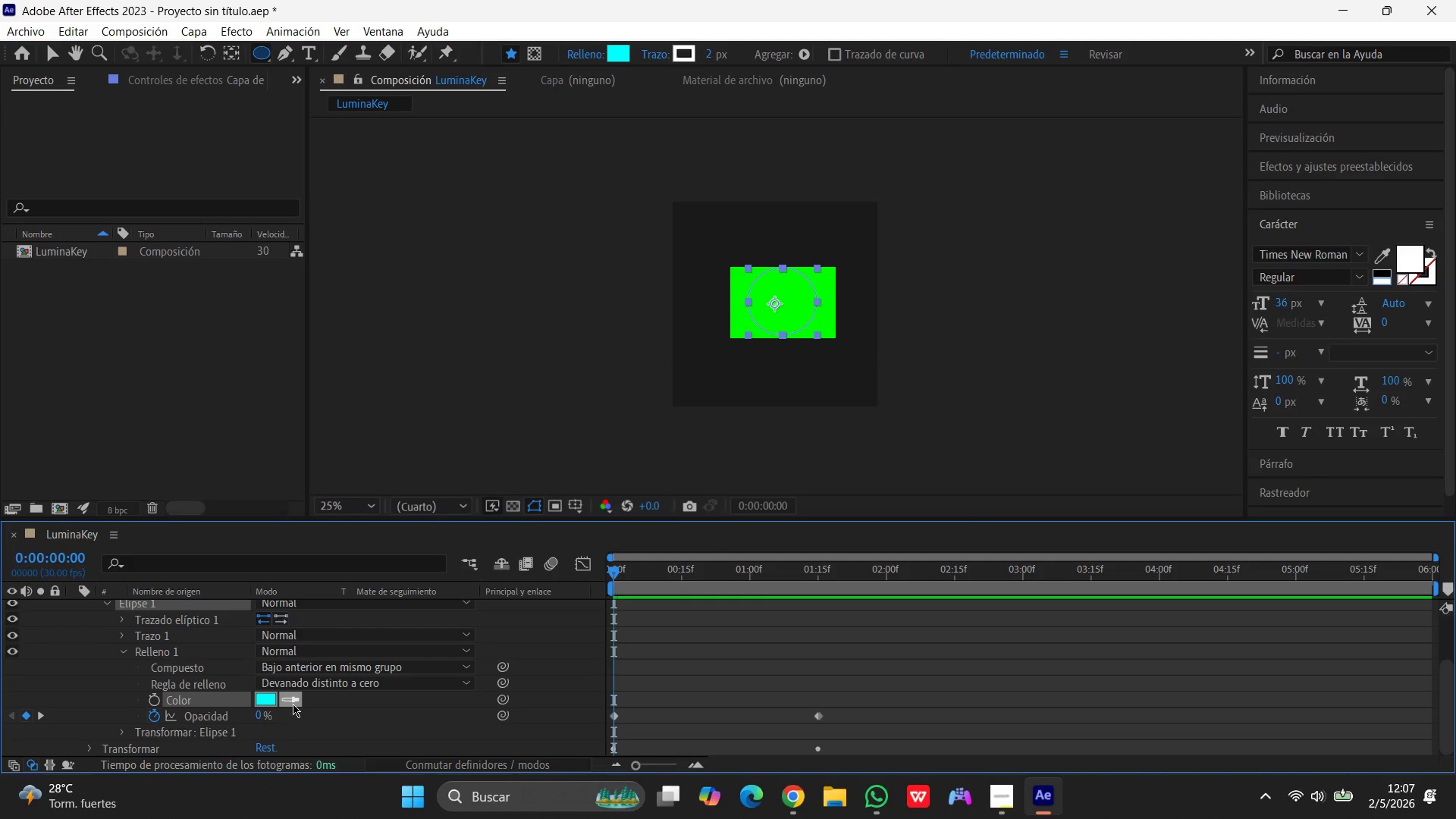 
wait(7.62)
 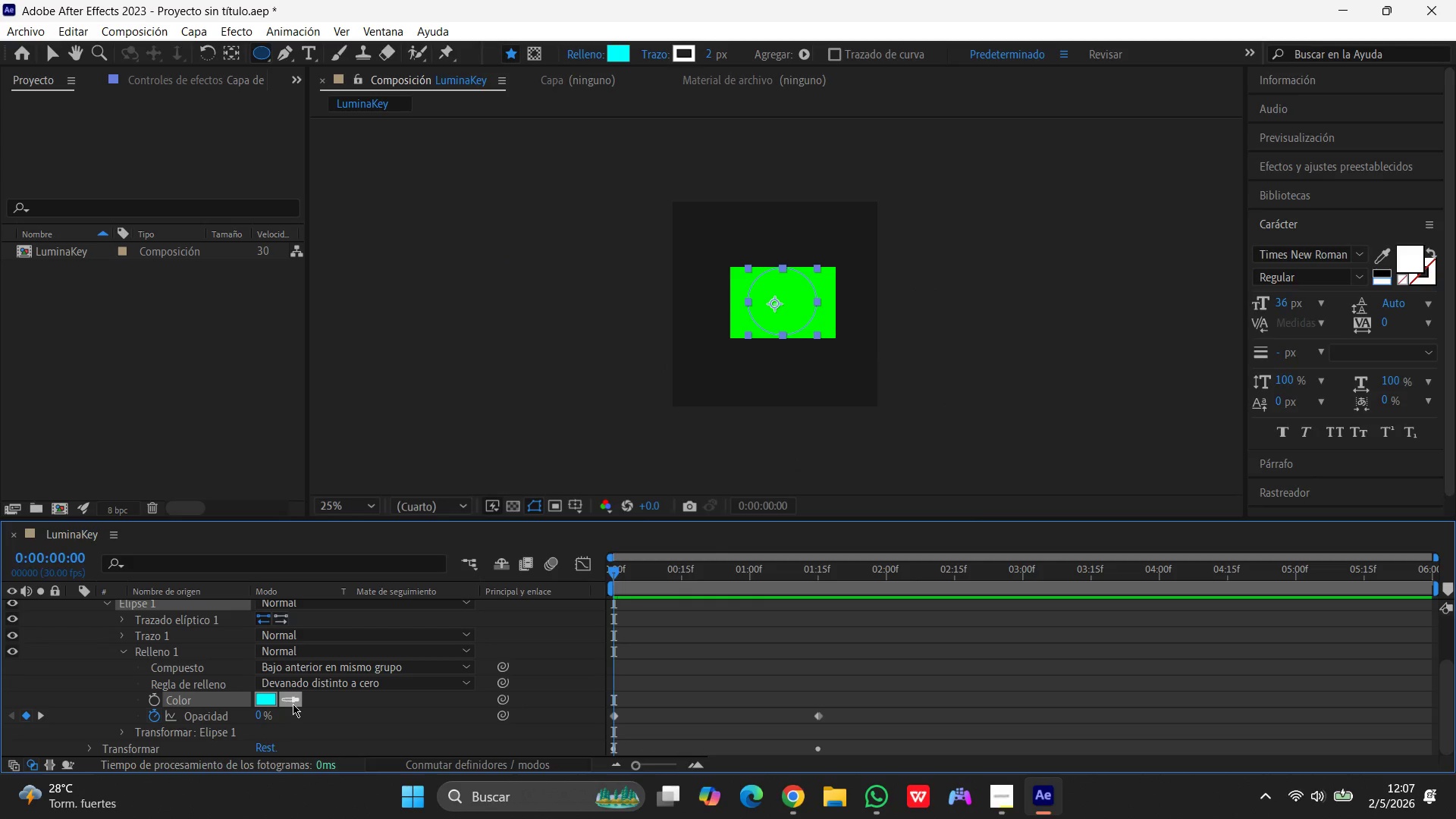 
left_click_drag(start_coordinate=[618, 570], to_coordinate=[607, 570])
 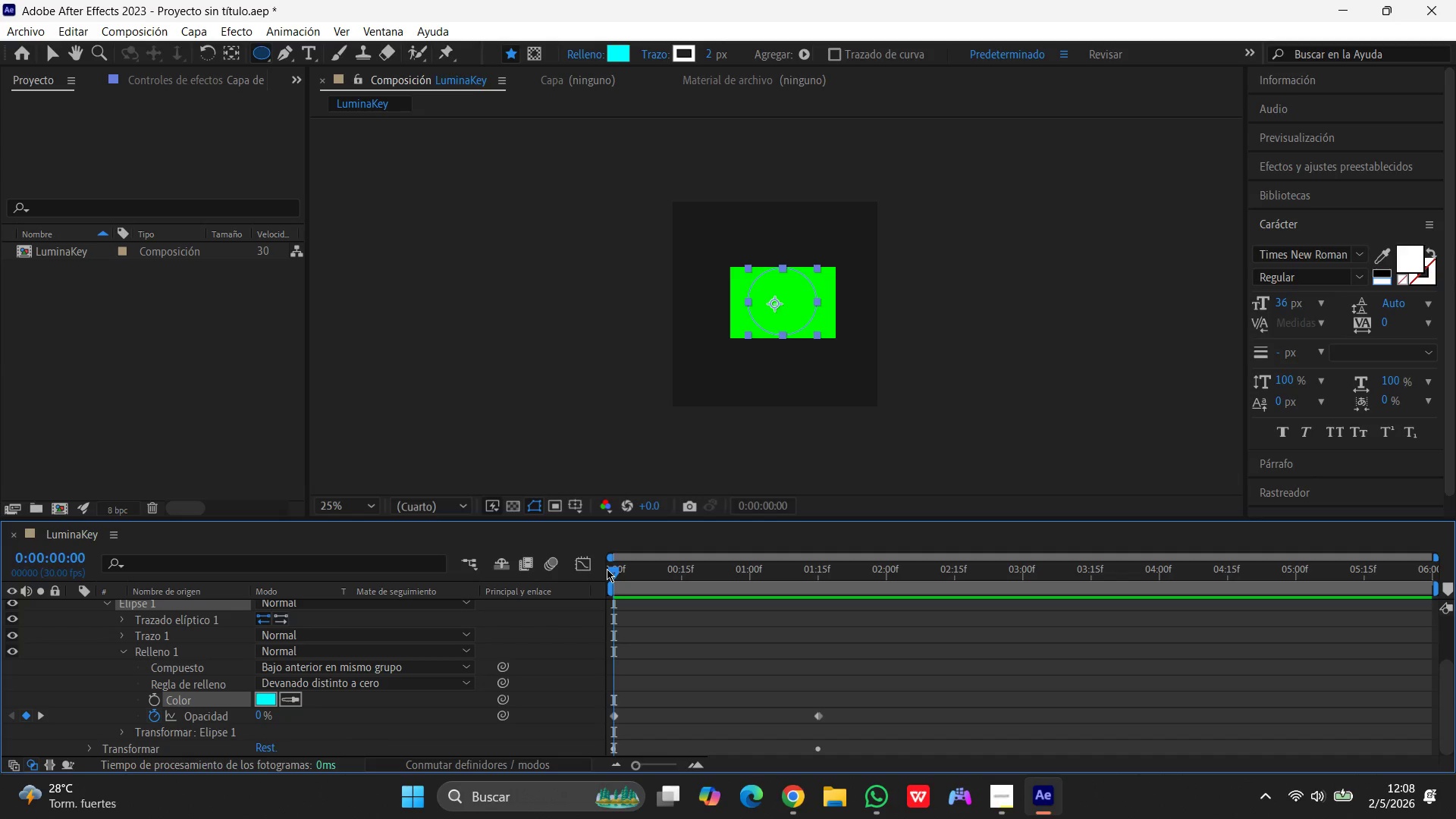 
wait(17.75)
 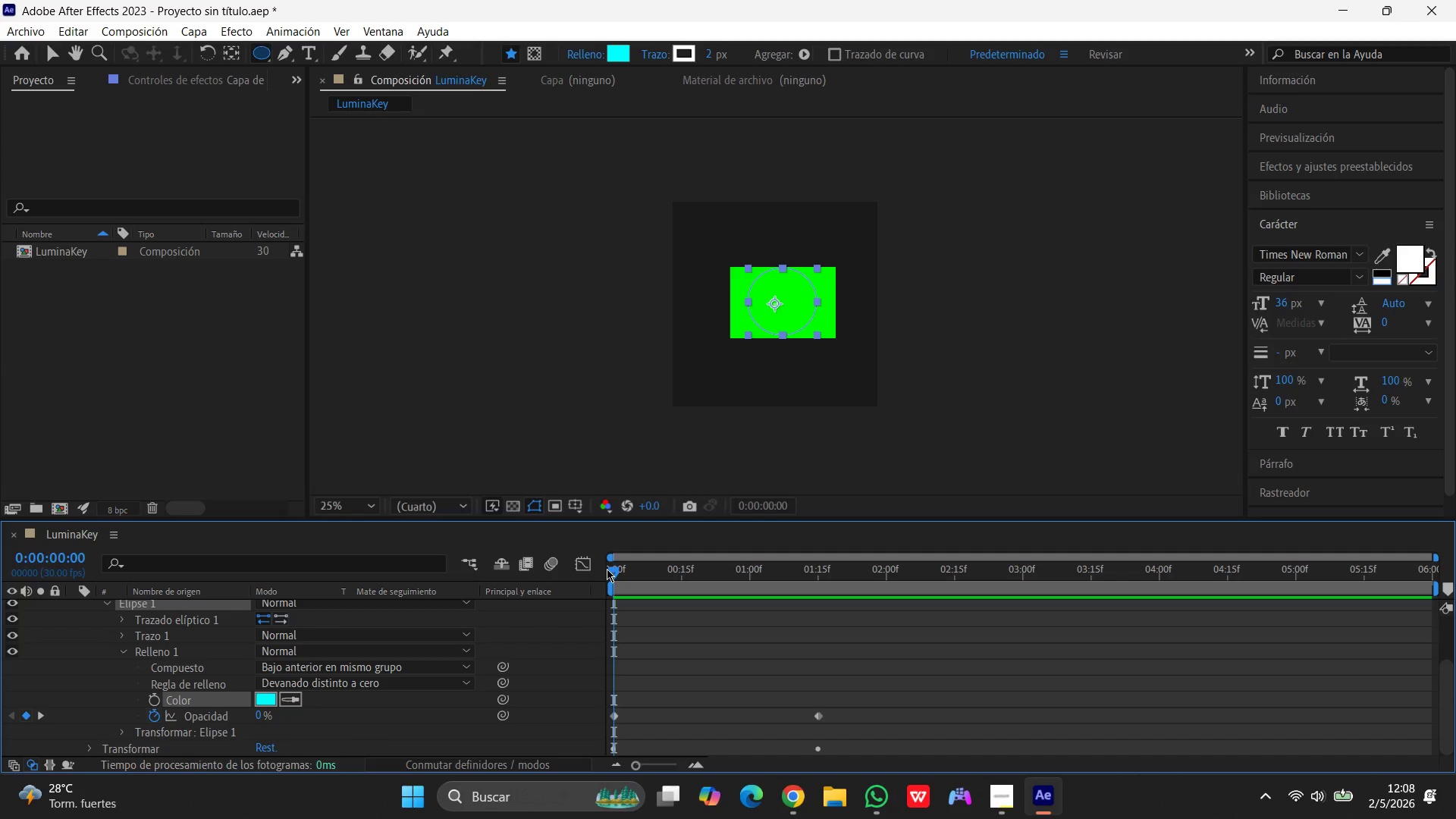 
left_click_drag(start_coordinate=[612, 572], to_coordinate=[816, 586])
 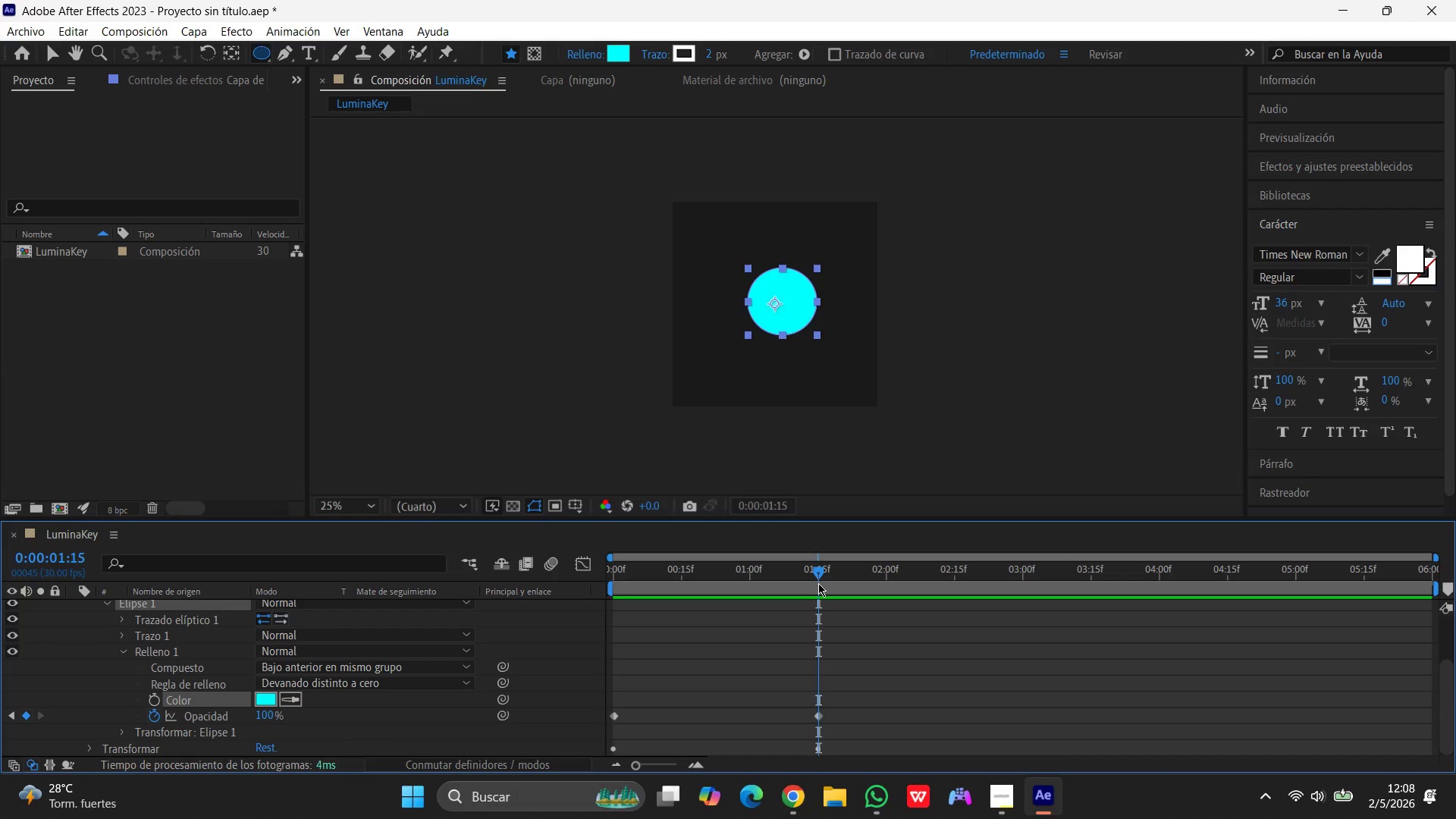 
wait(9.89)
 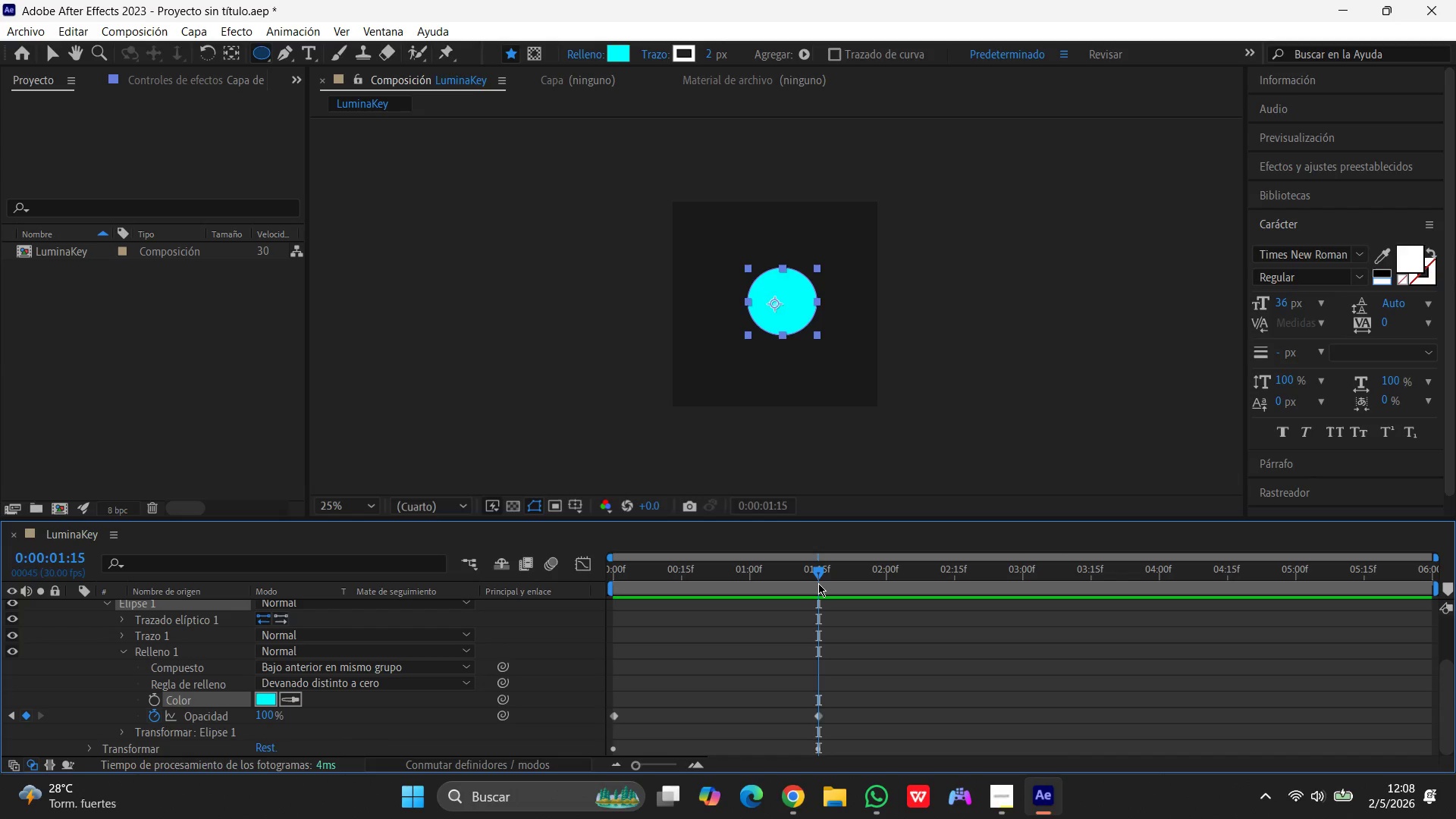 
left_click_drag(start_coordinate=[817, 572], to_coordinate=[523, 574])
 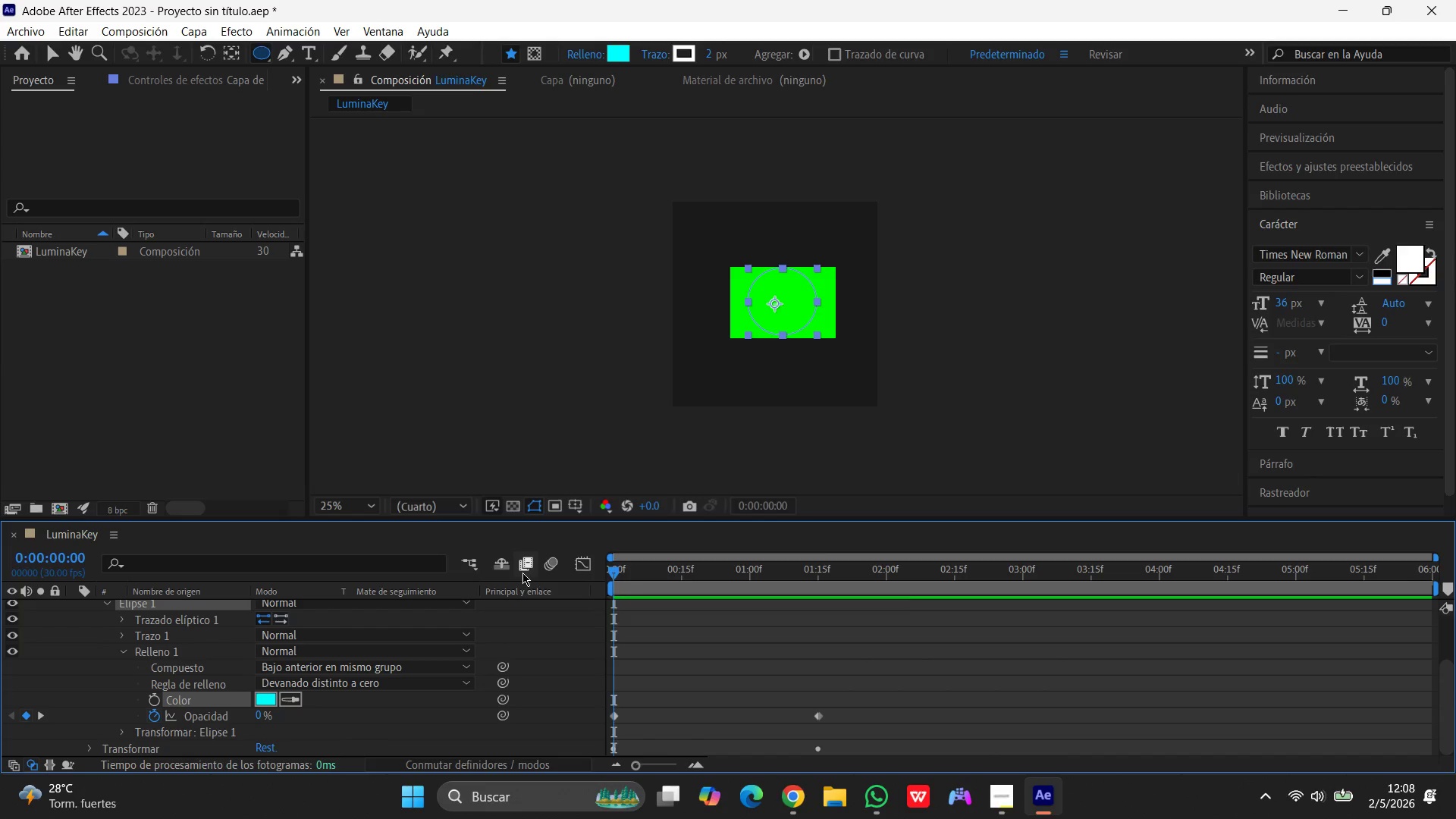 
key(Space)
 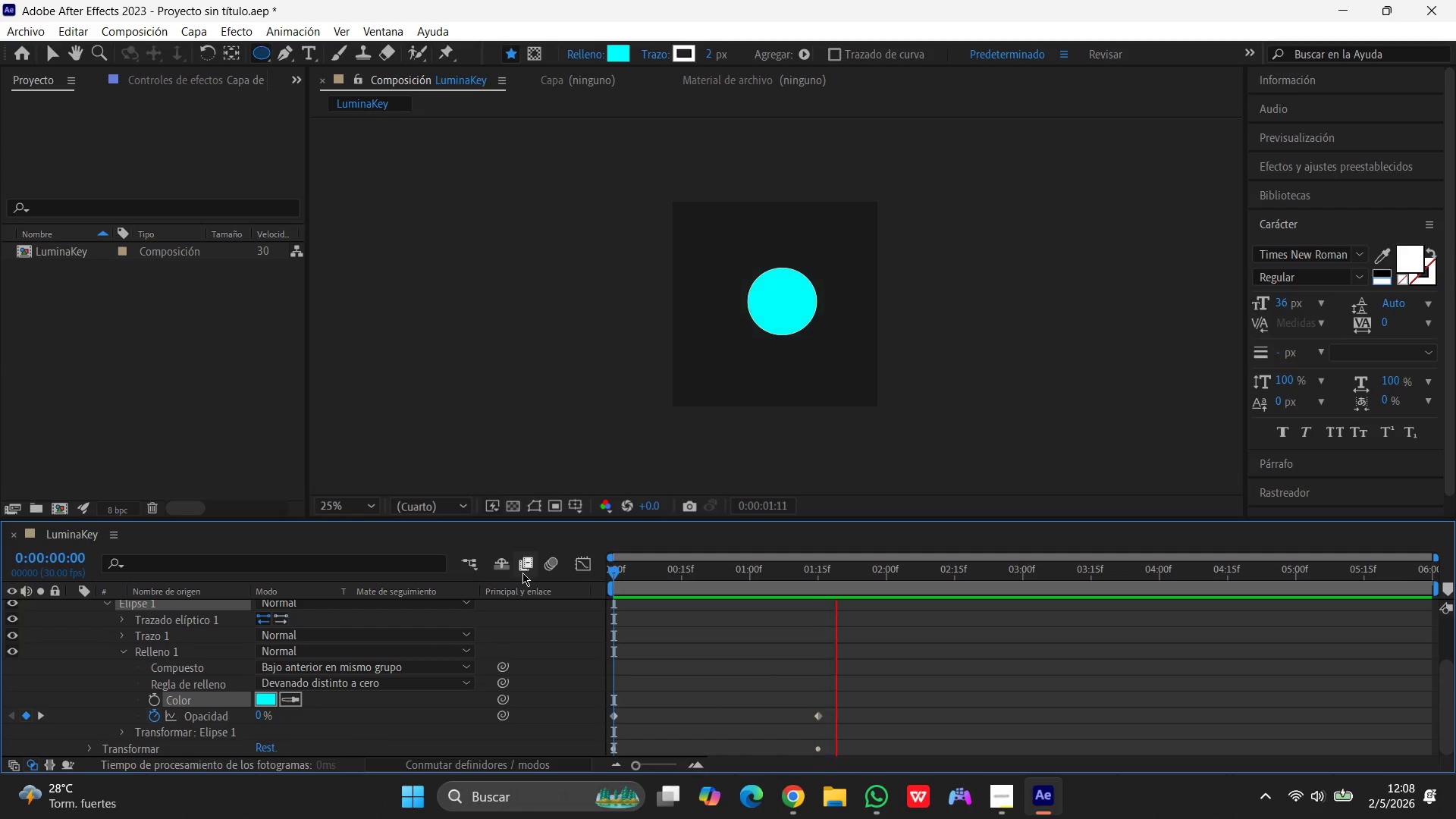 
key(Space)
 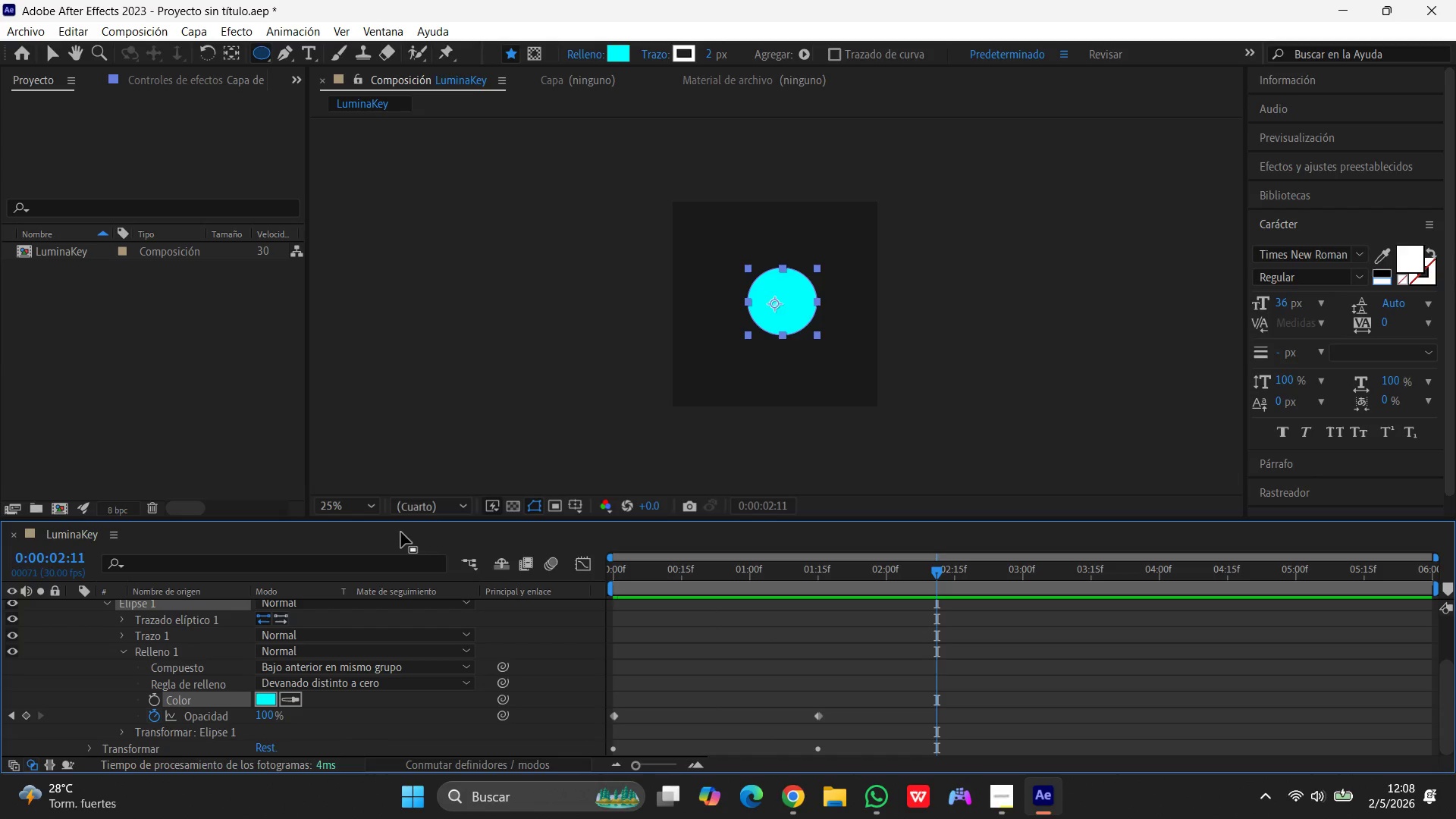 
scroll: coordinate [372, 516], scroll_direction: down, amount: 4.0
 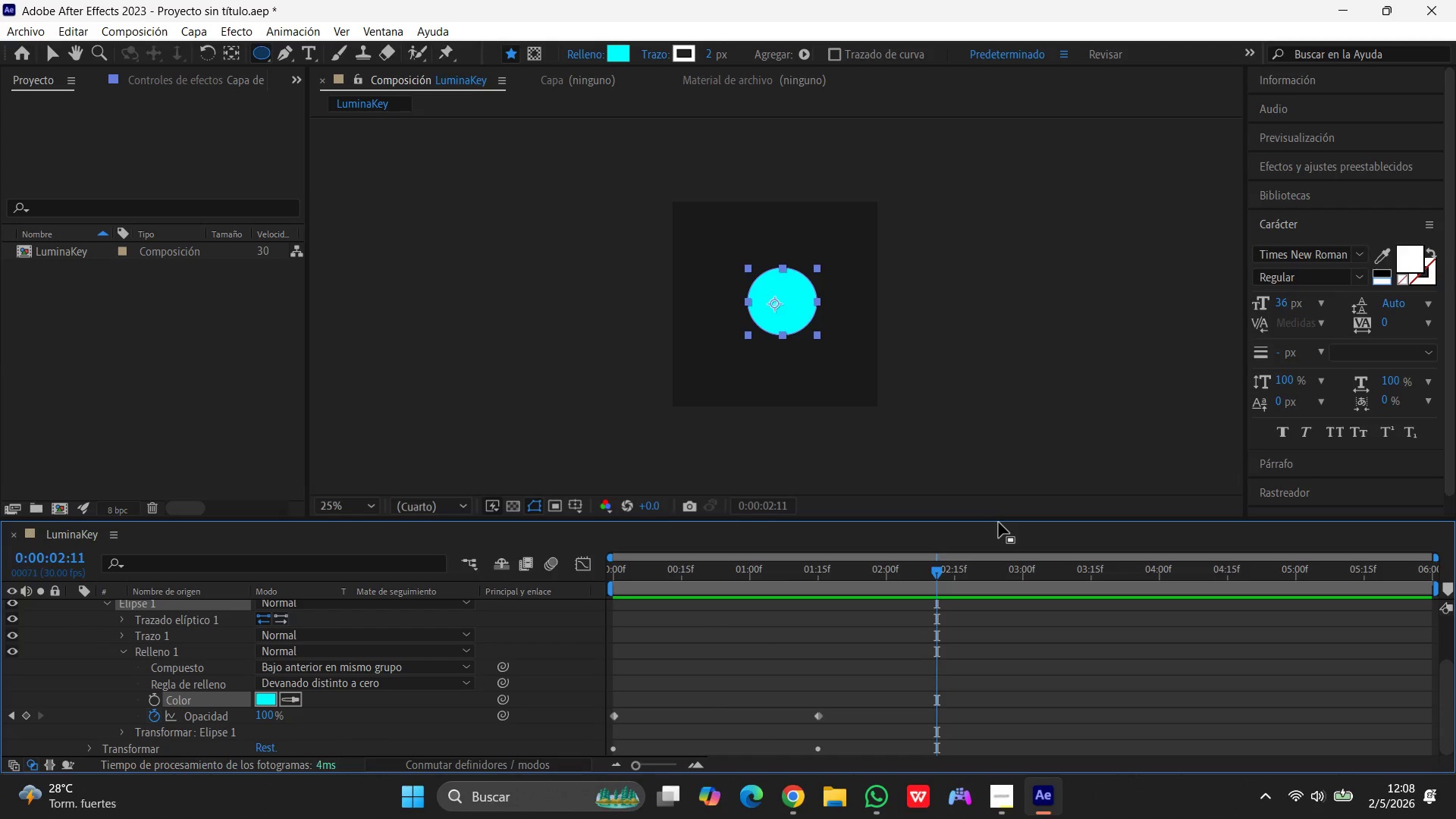 
wait(14.69)
 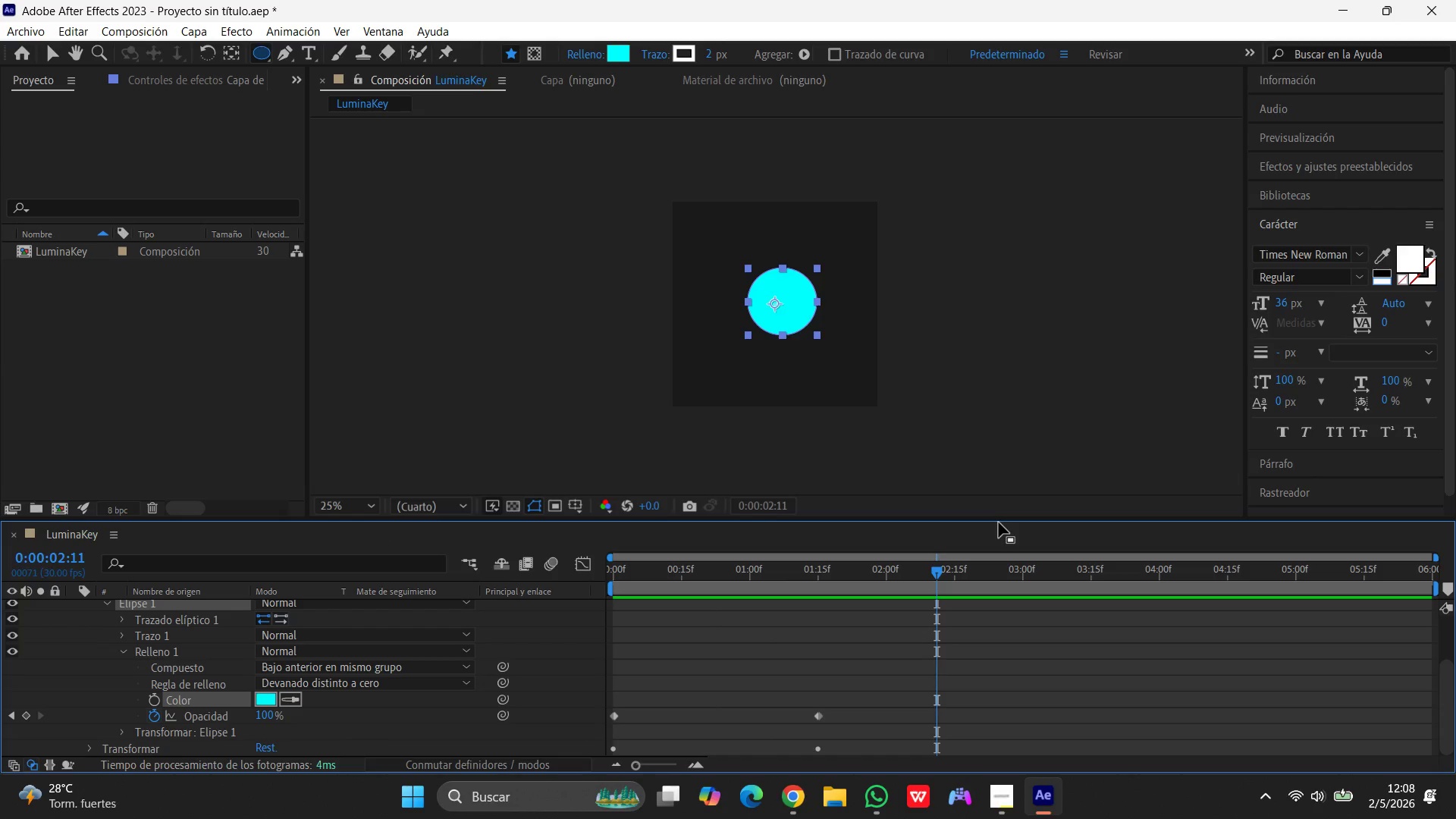 
left_click_drag(start_coordinate=[939, 574], to_coordinate=[484, 607])
 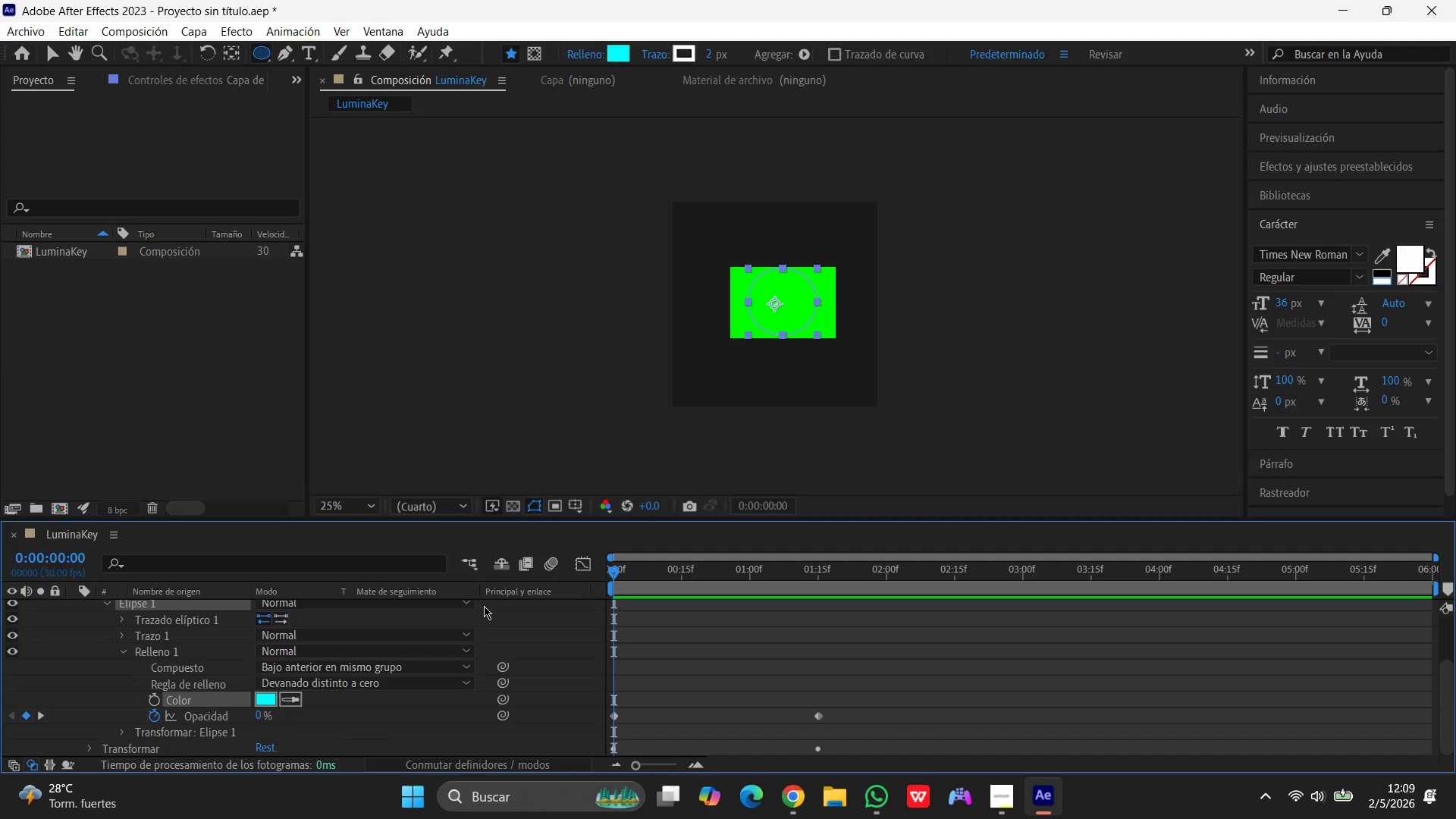 
wait(17.73)
 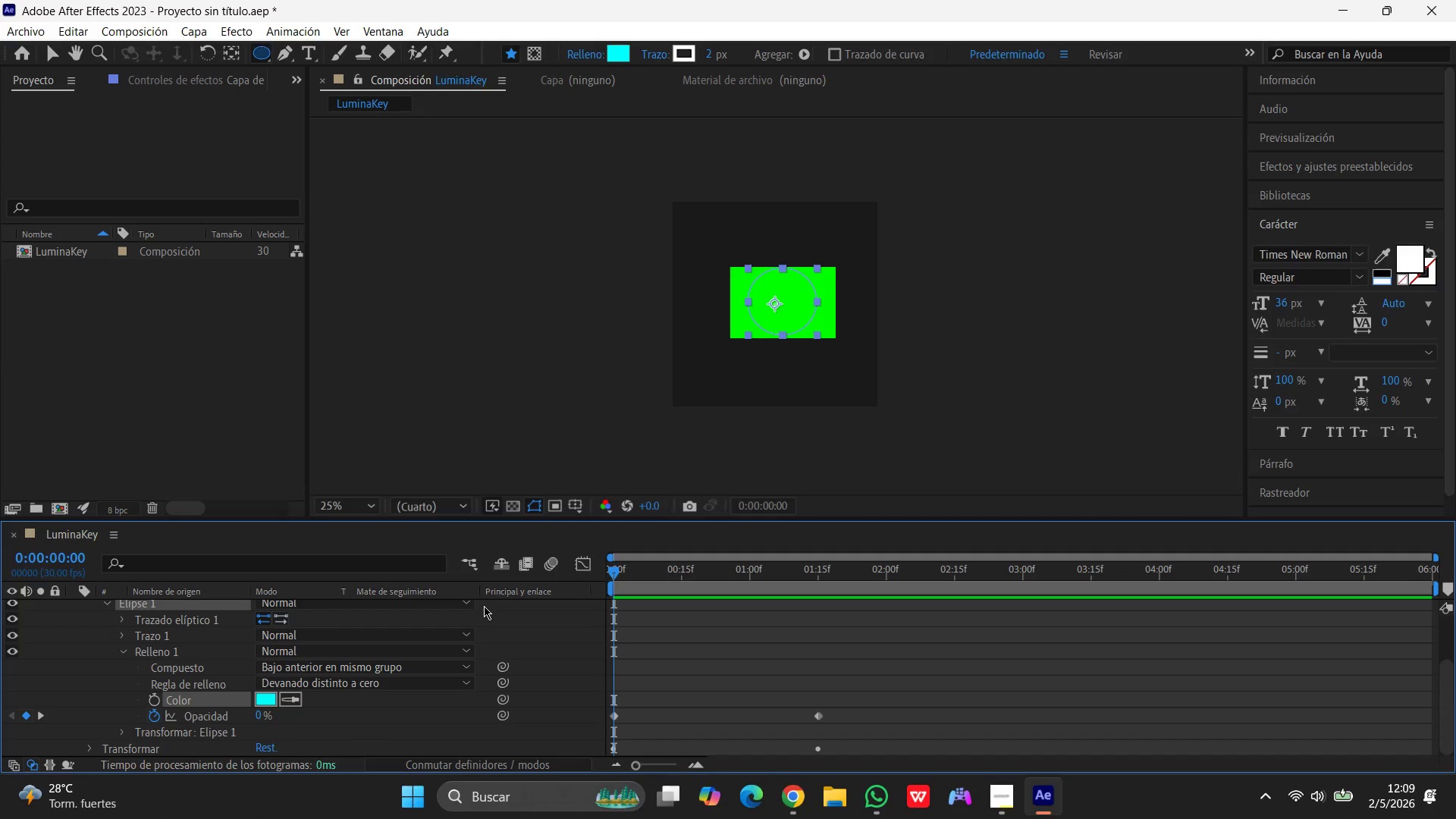 
left_click_drag(start_coordinate=[610, 570], to_coordinate=[821, 576])
 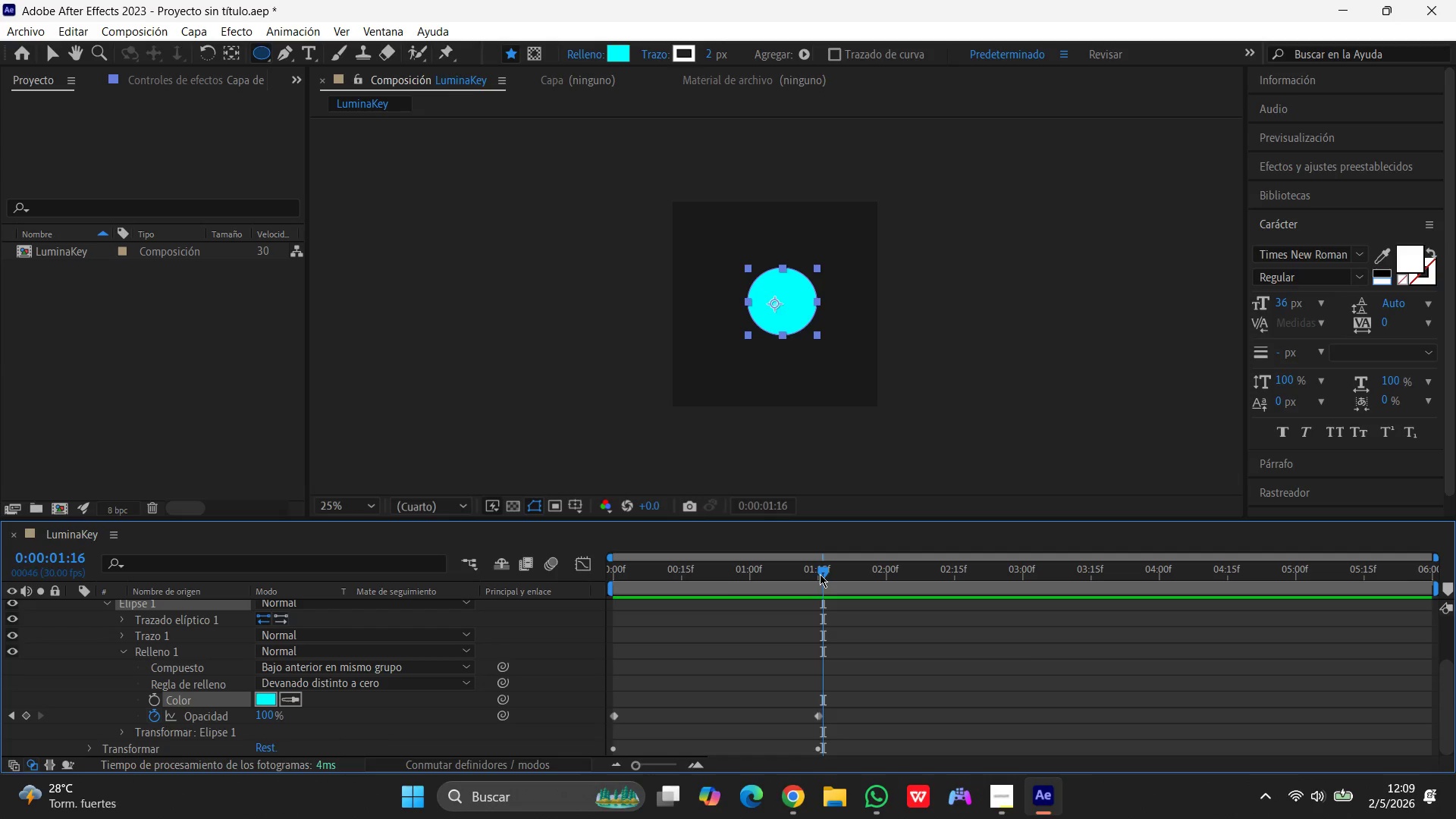 
wait(41.09)
 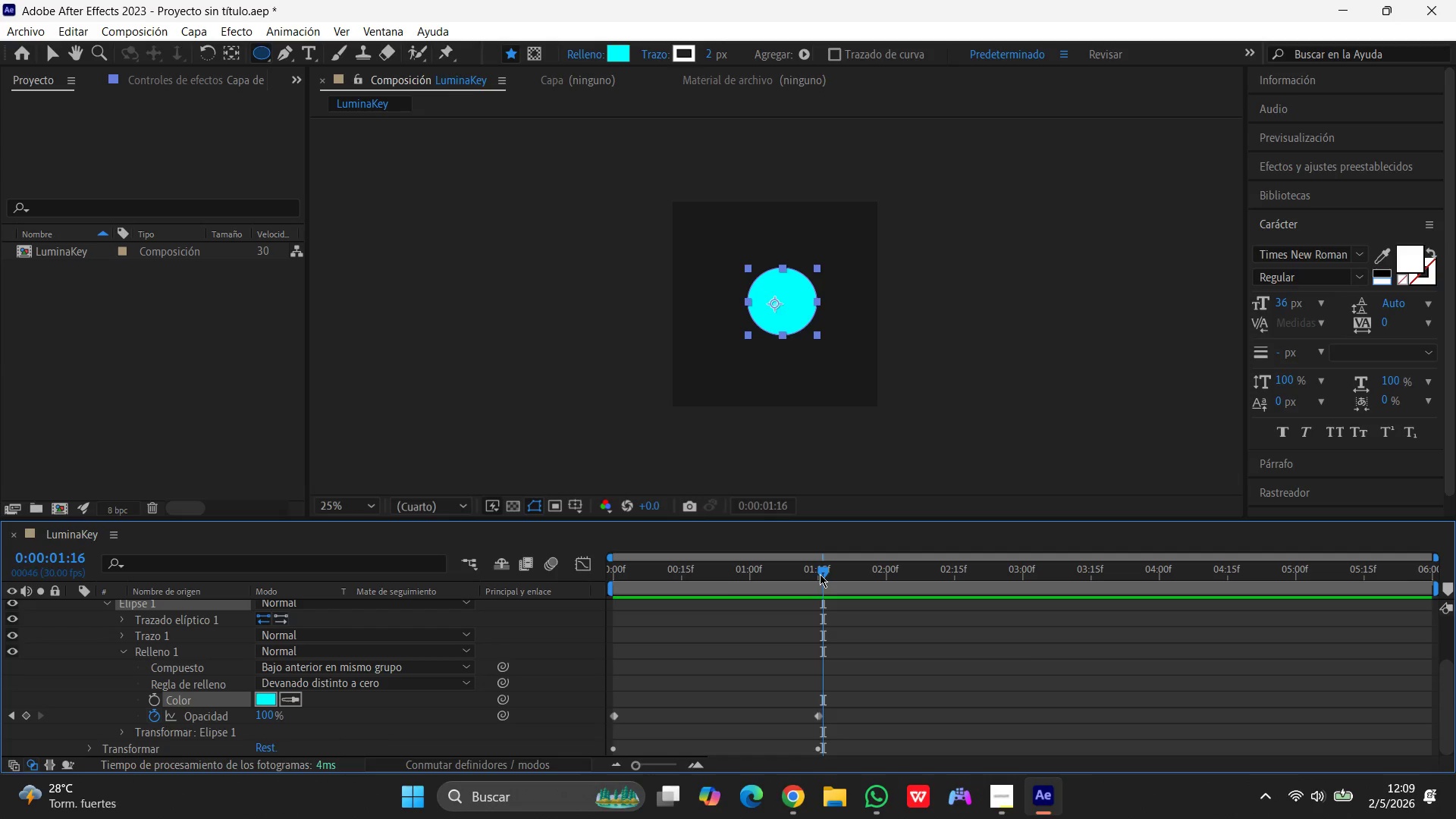 
left_click_drag(start_coordinate=[823, 575], to_coordinate=[819, 575])
 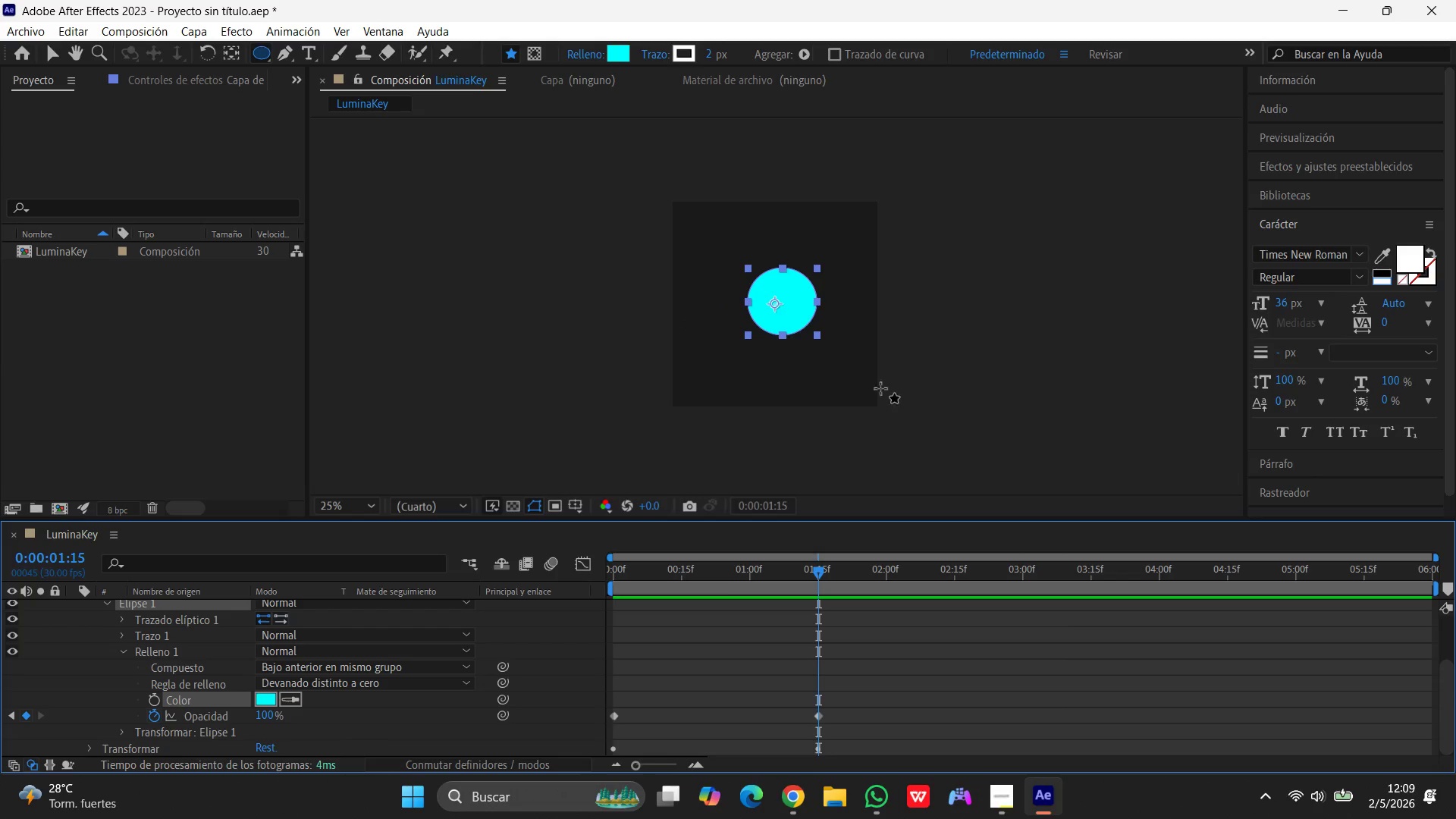 
wait(5.12)
 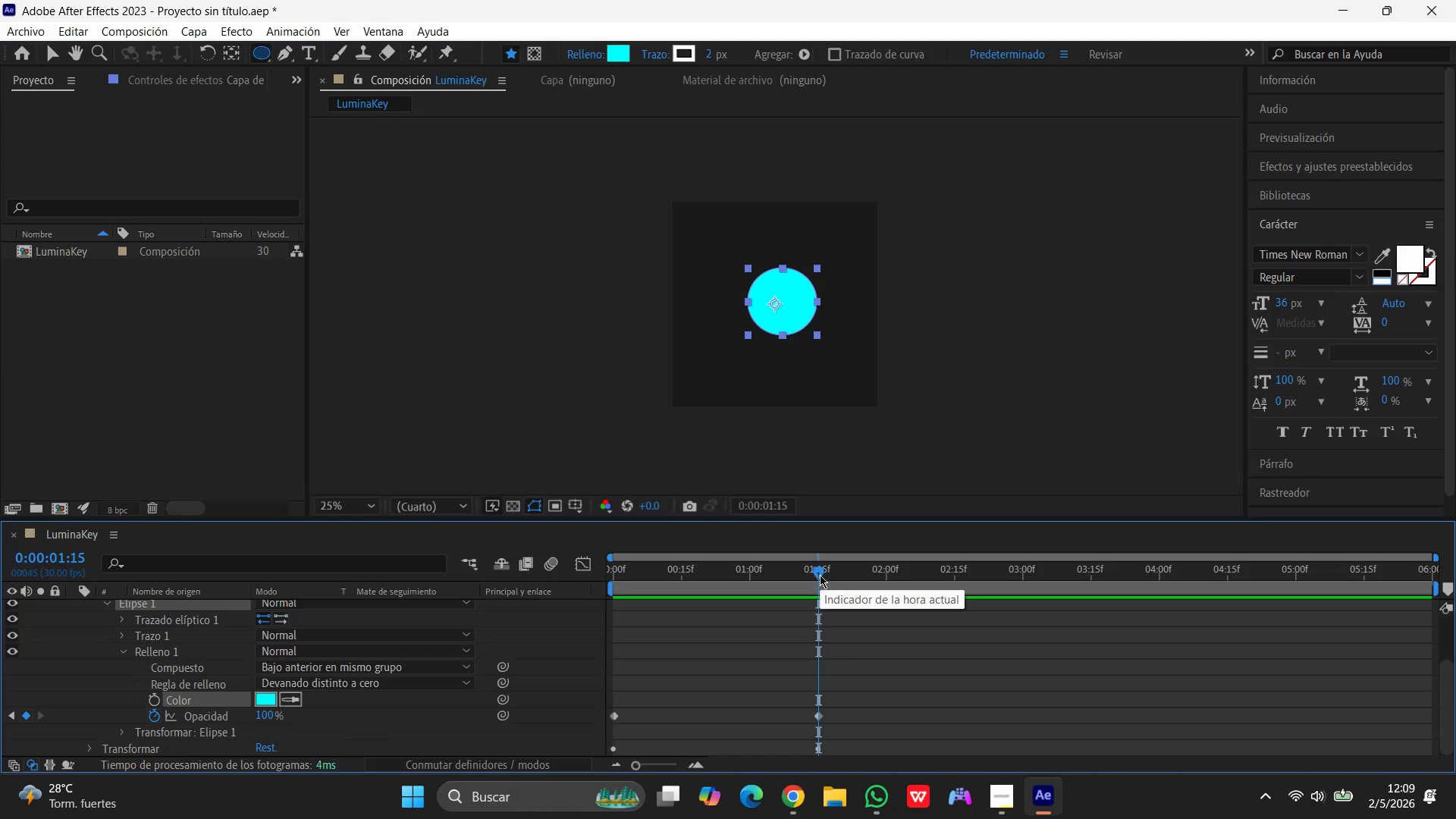 
scroll: coordinate [169, 639], scroll_direction: up, amount: 5.0
 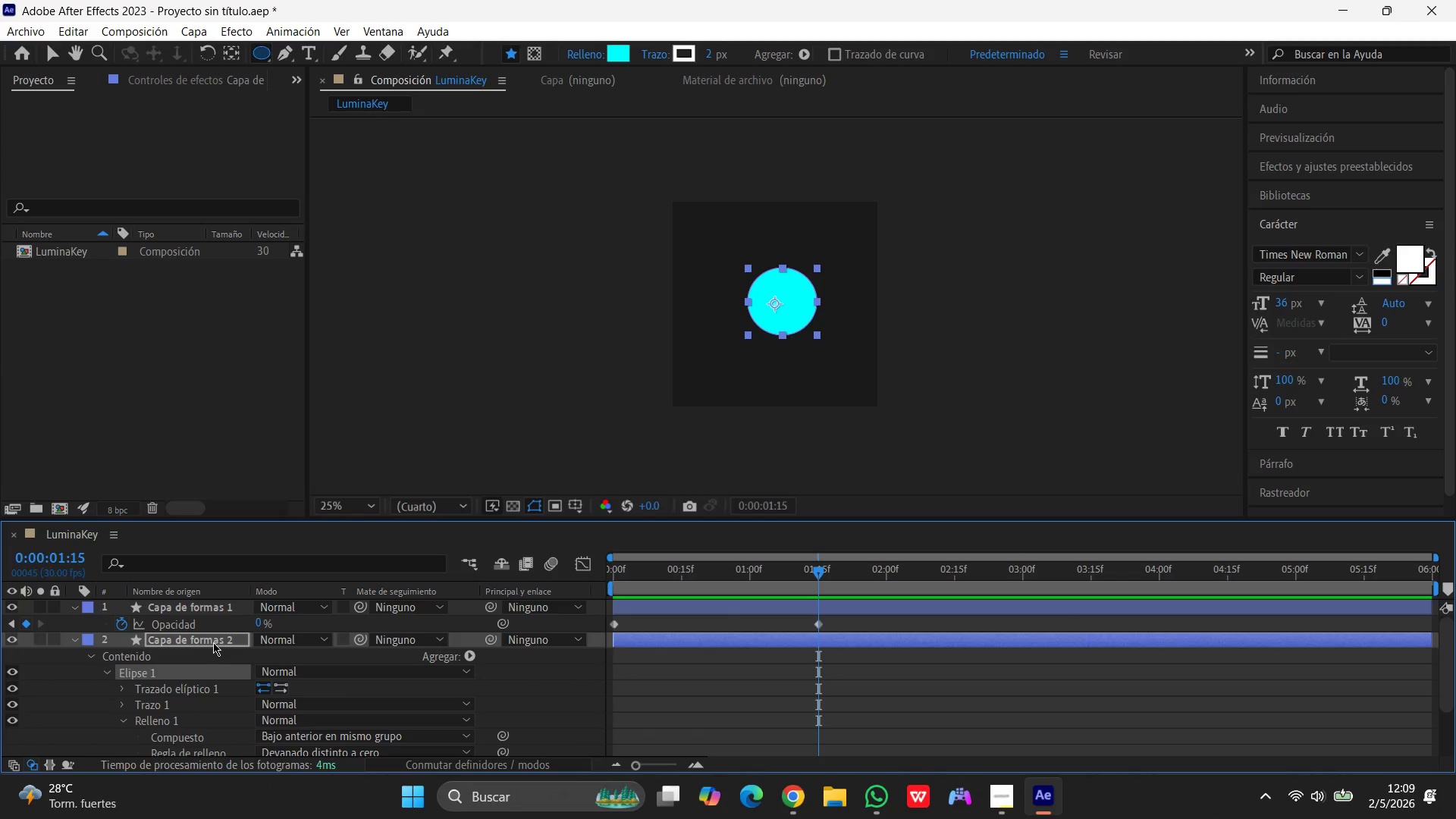 
left_click([213, 642])
 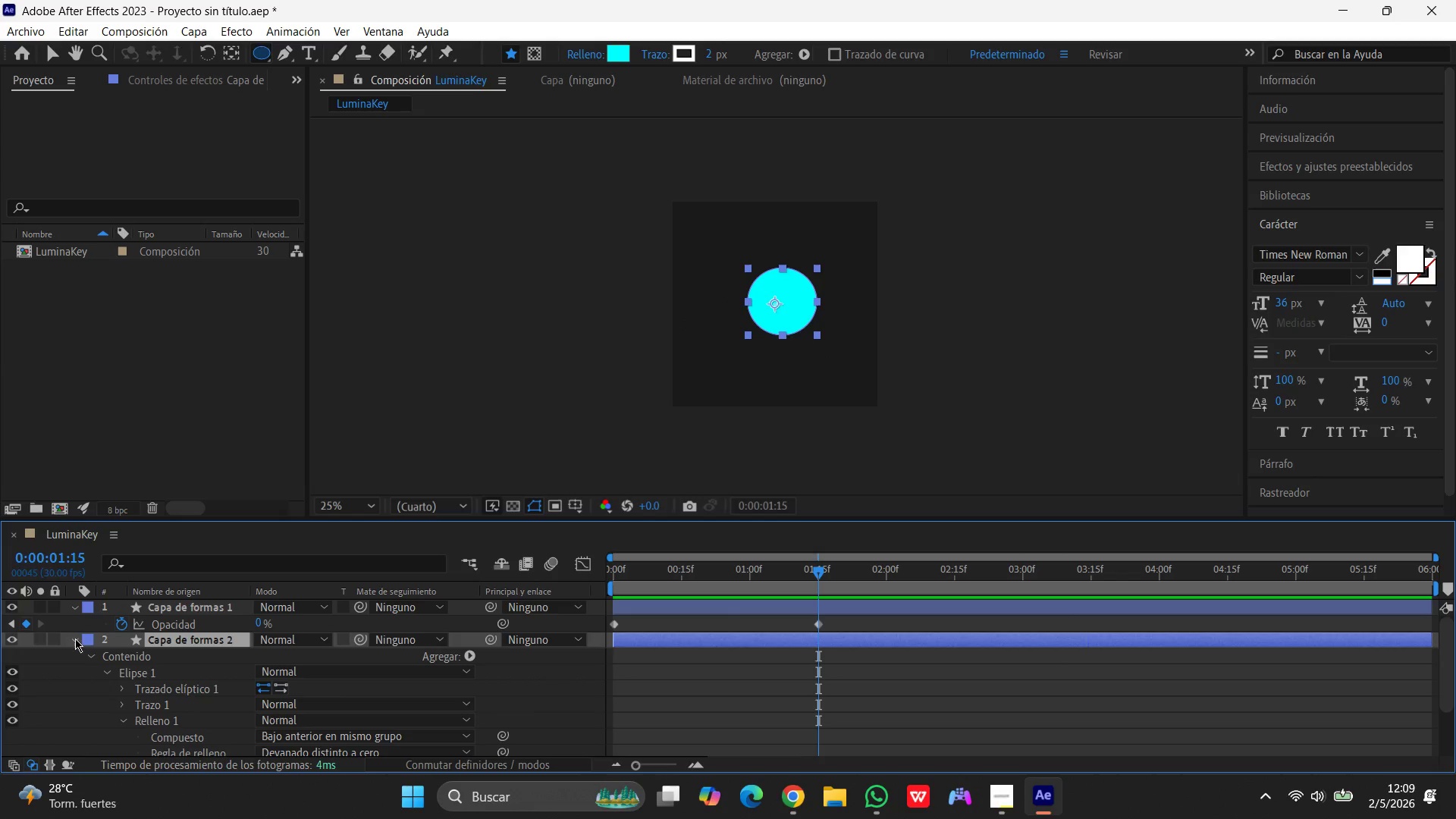 
left_click([73, 639])
 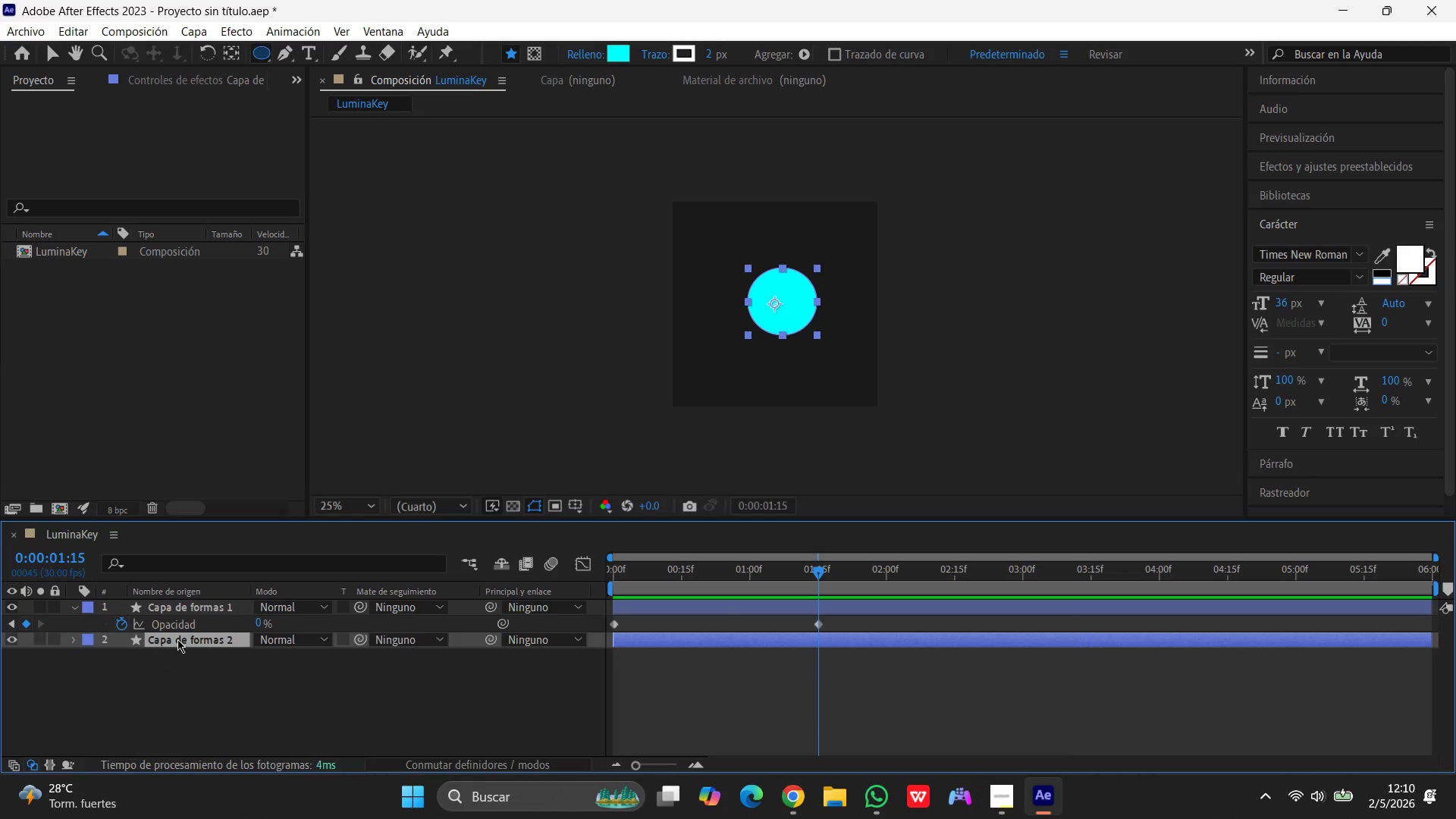 
left_click([179, 639])
 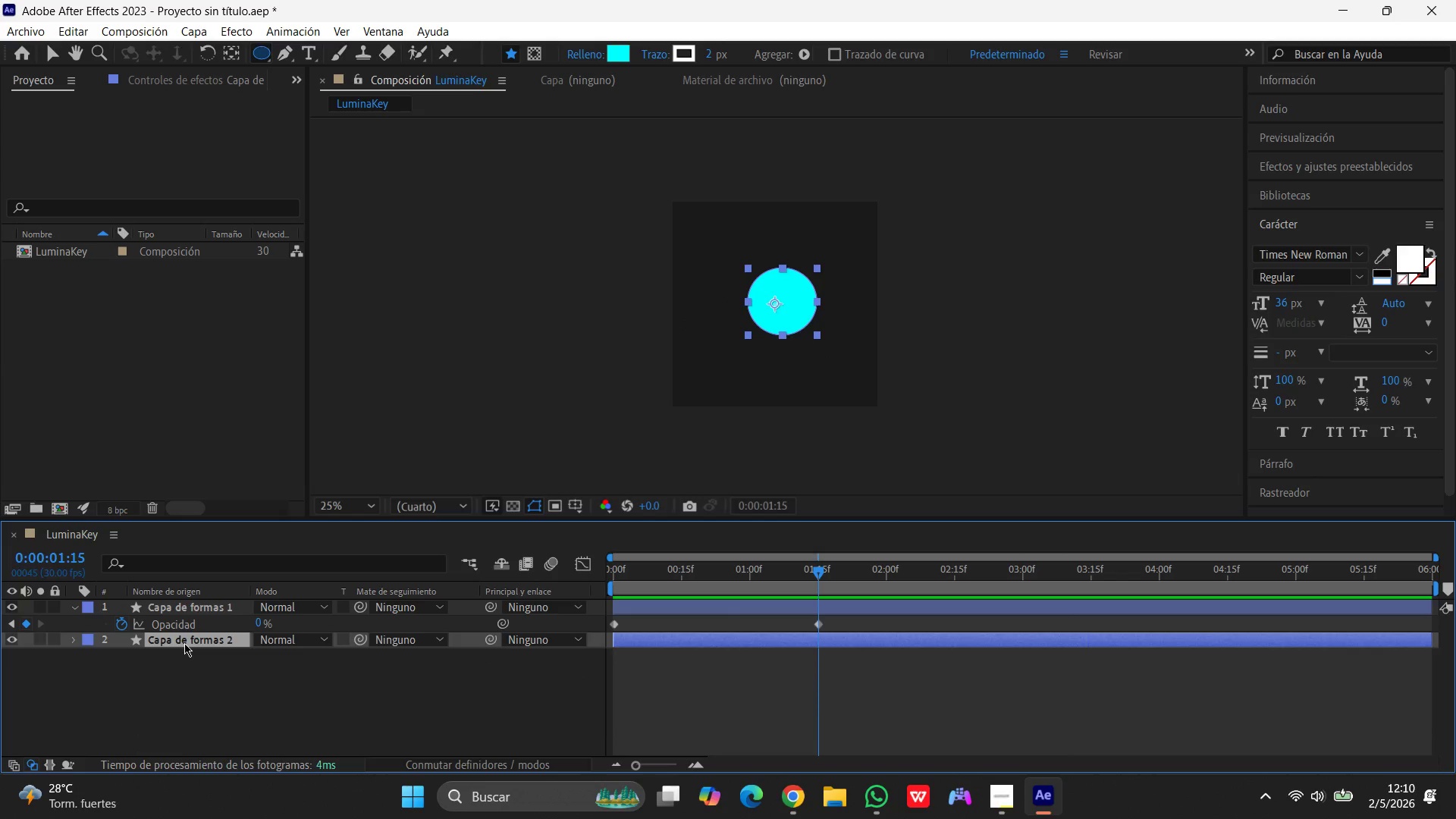 
wait(6.09)
 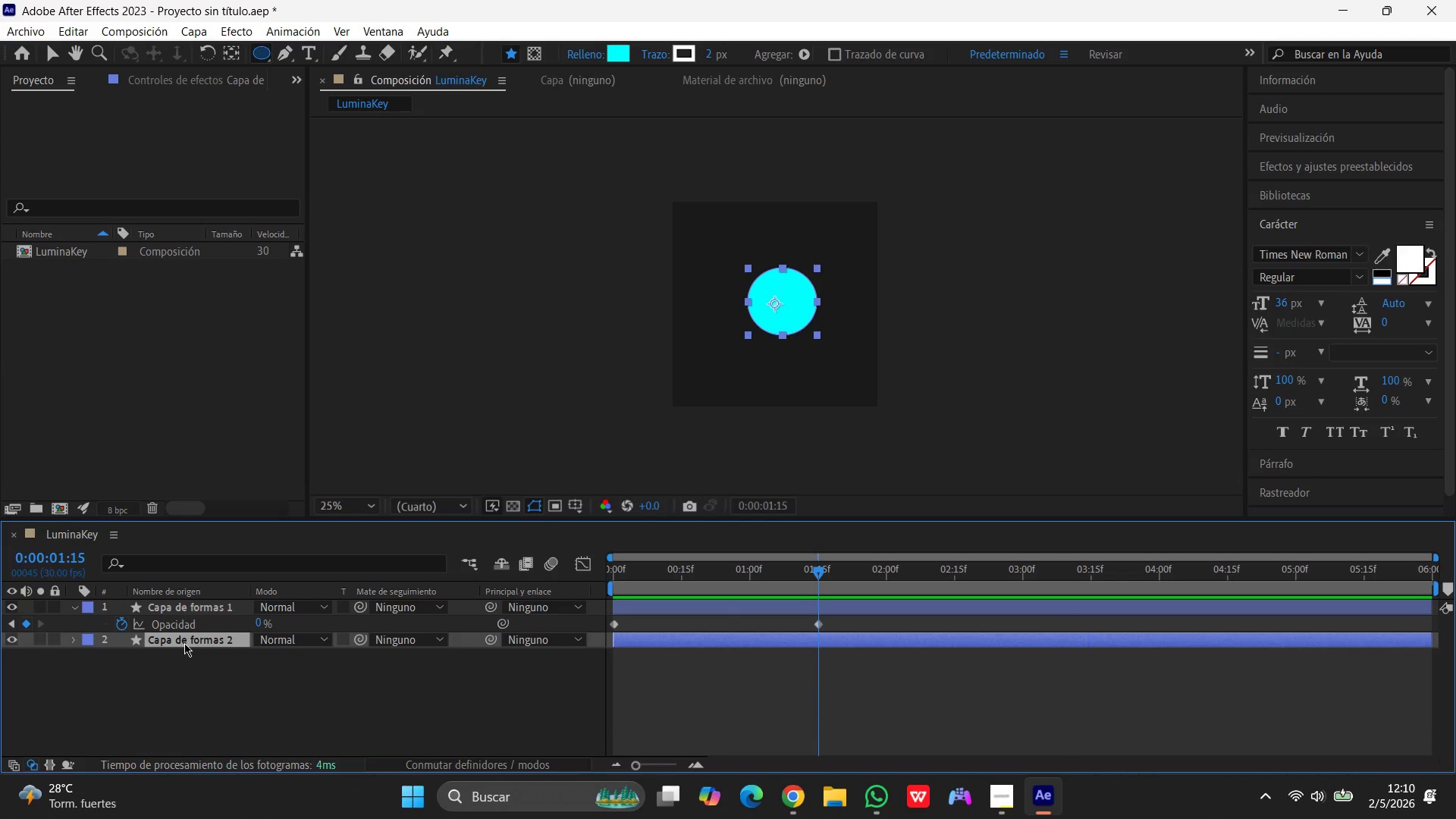 
key(U)
 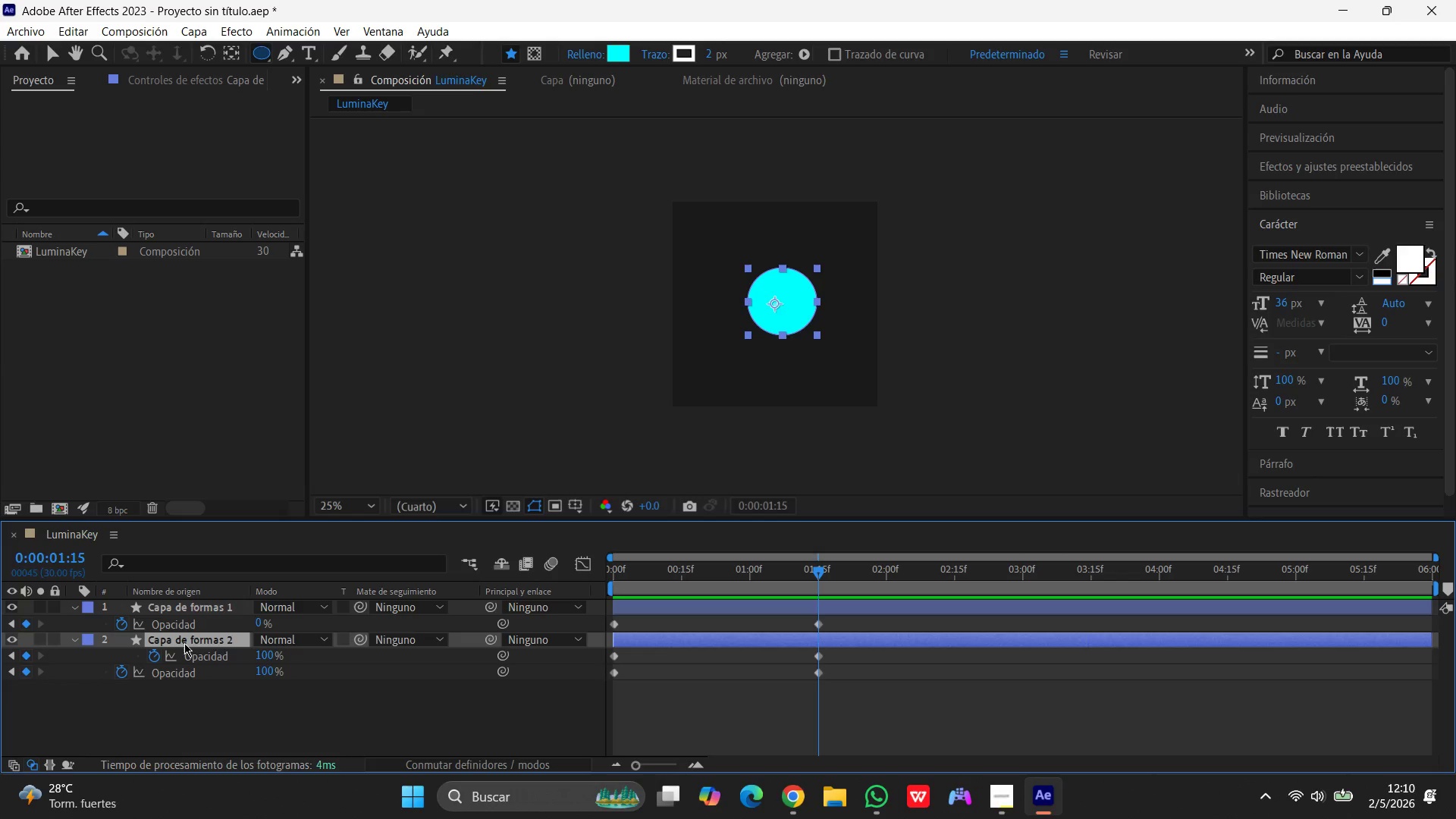 
wait(9.94)
 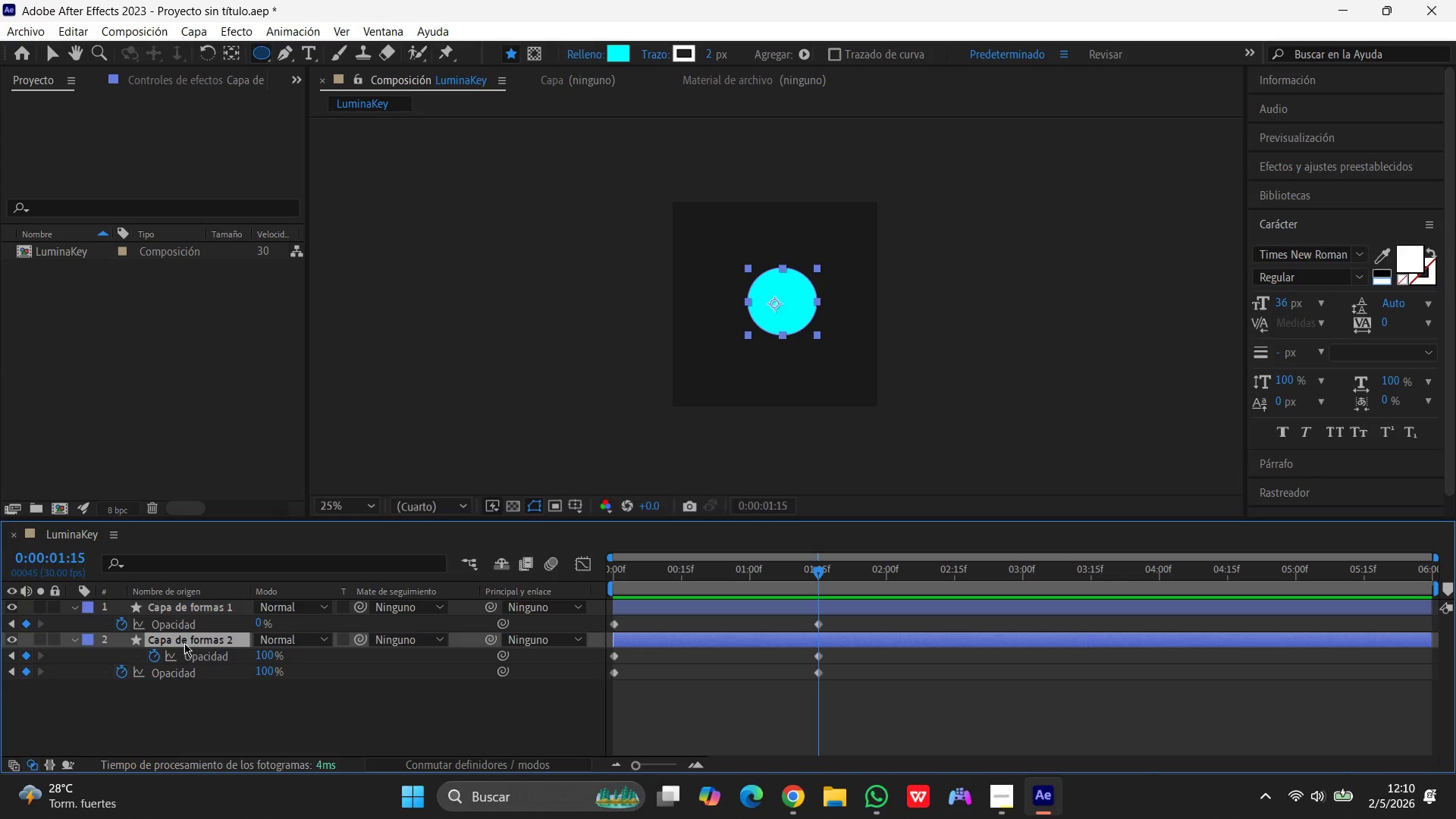 
scroll: coordinate [293, 651], scroll_direction: up, amount: 2.0
 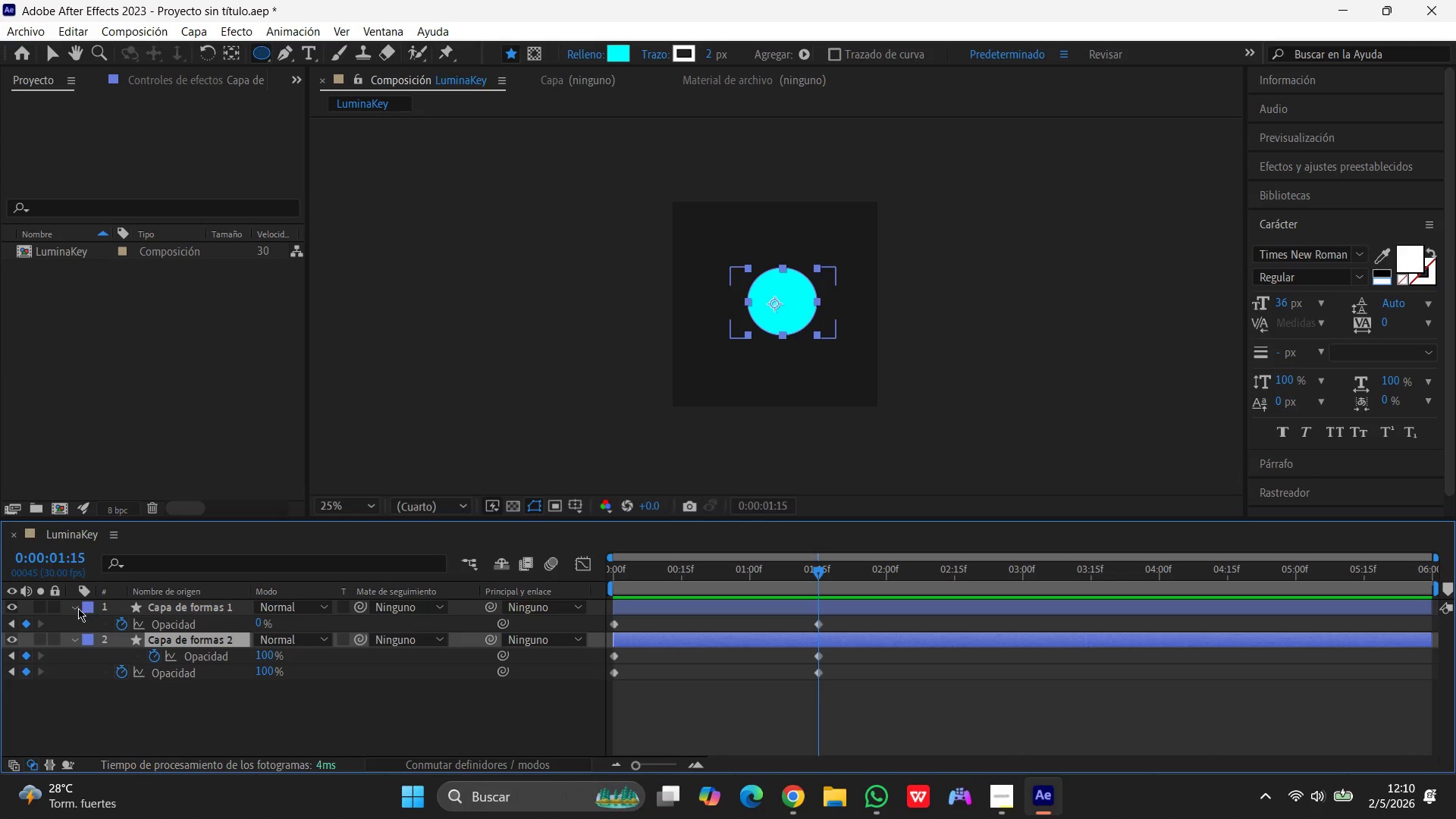 
left_click([76, 608])
 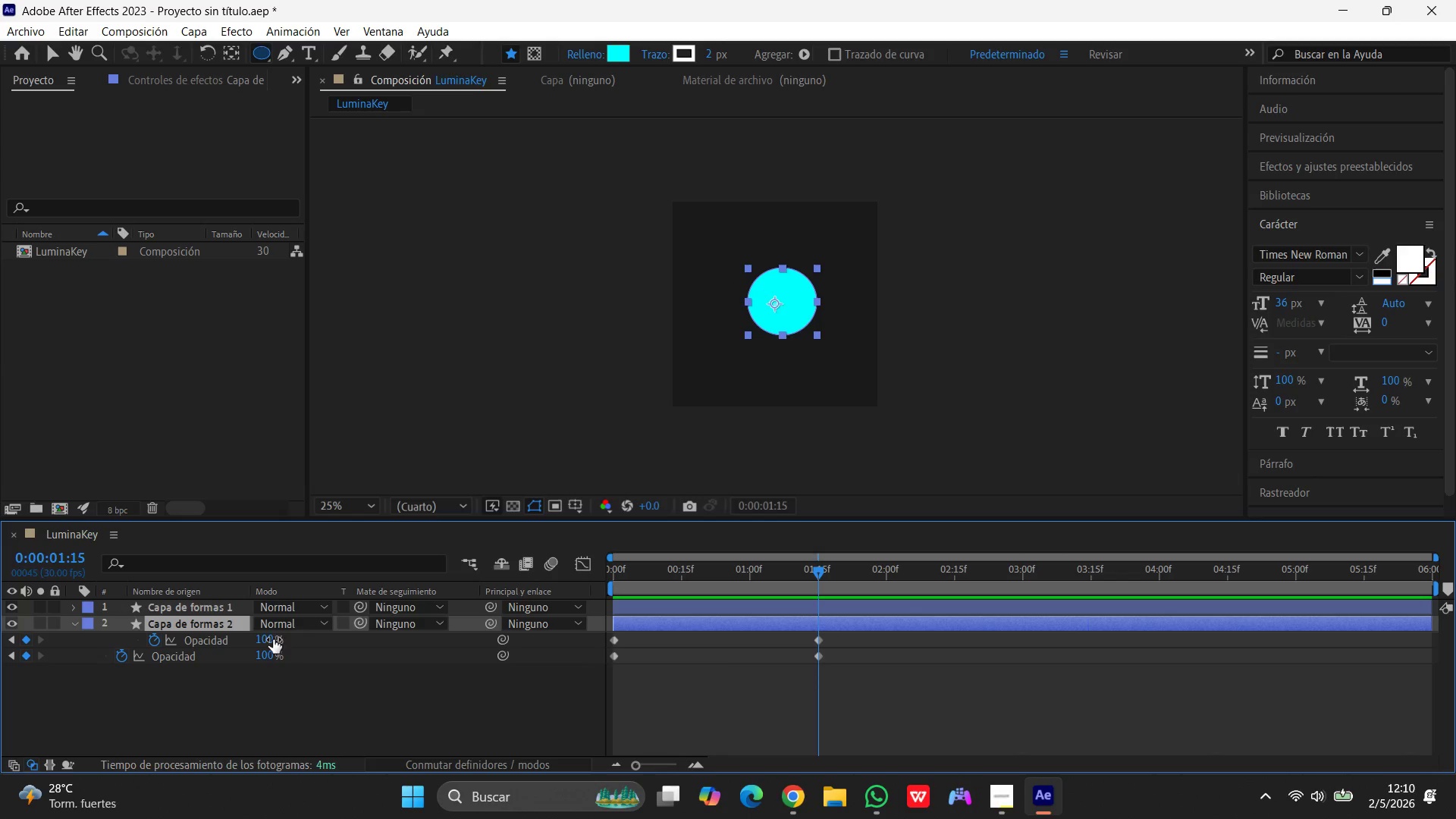 
left_click([202, 625])
 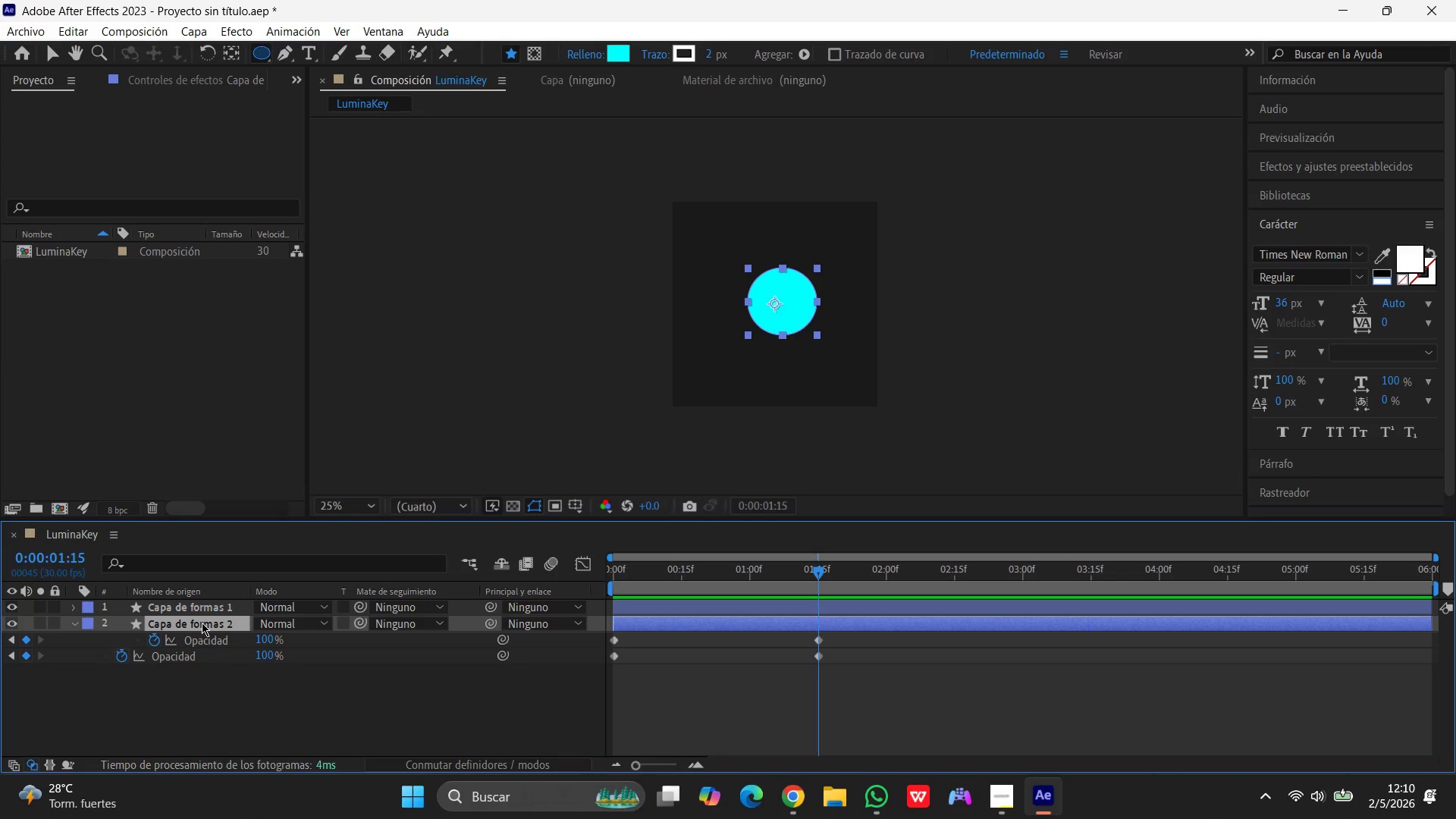 
wait(13.84)
 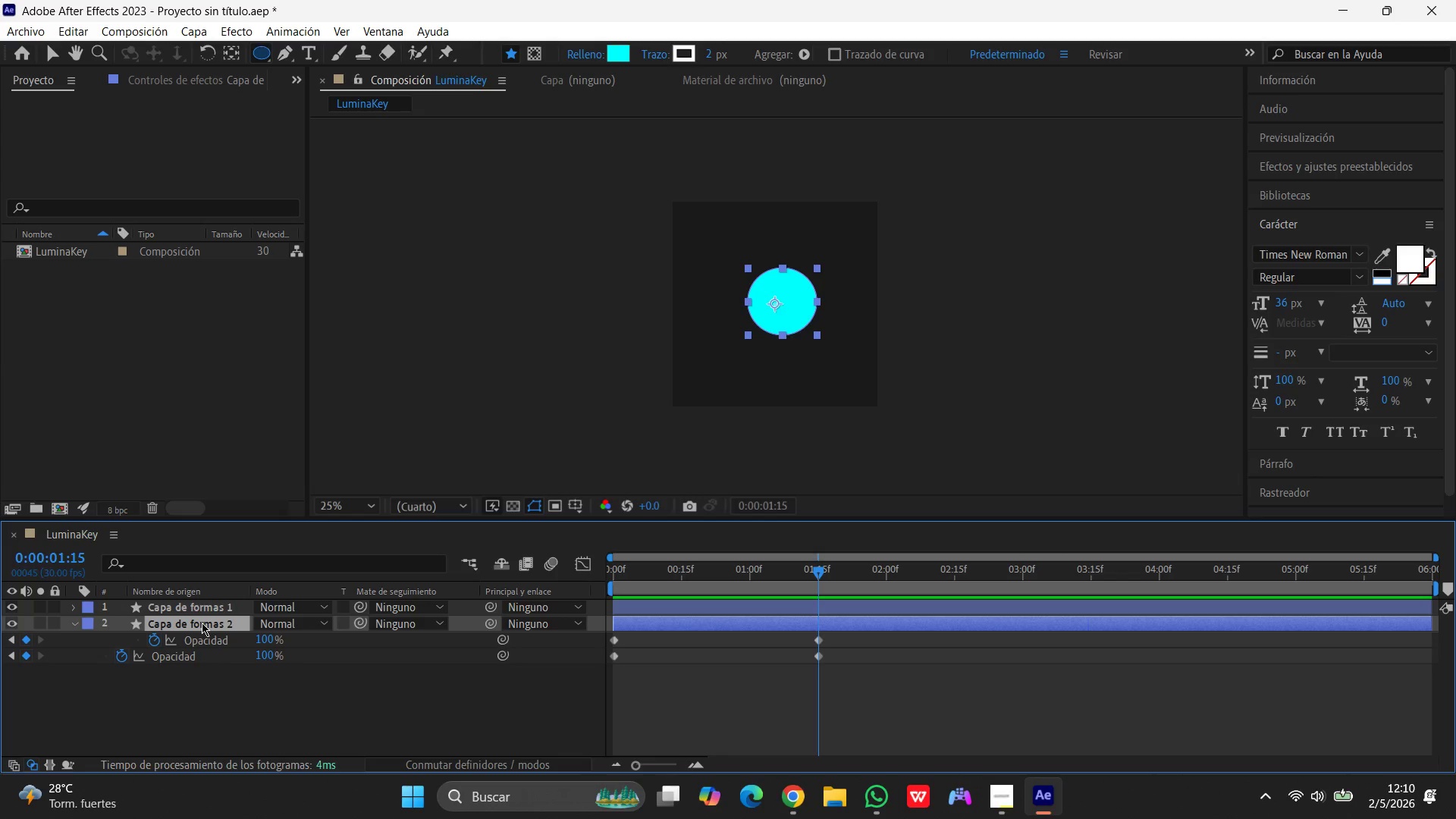 
left_click([78, 623])
 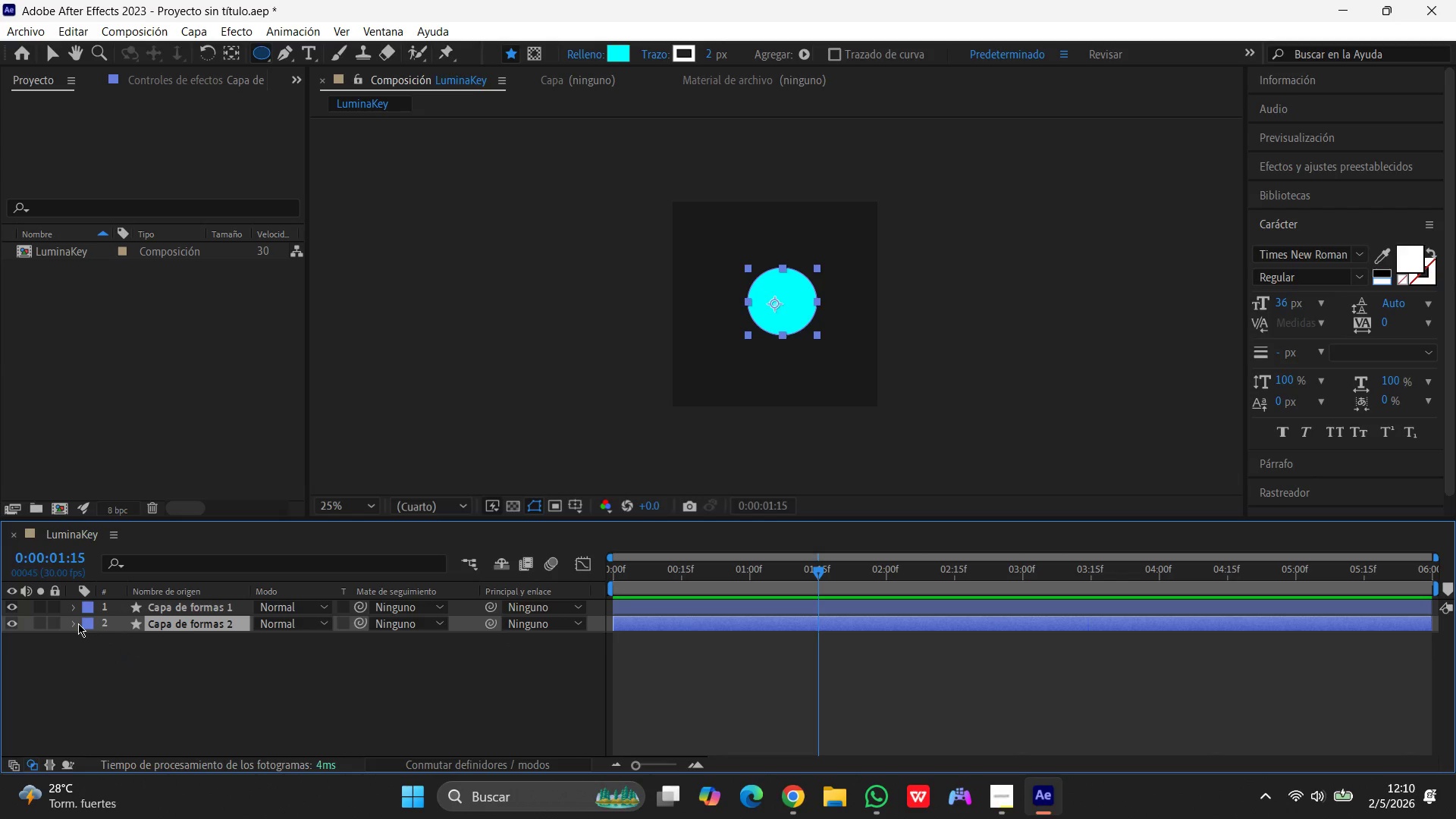 
left_click([78, 623])
 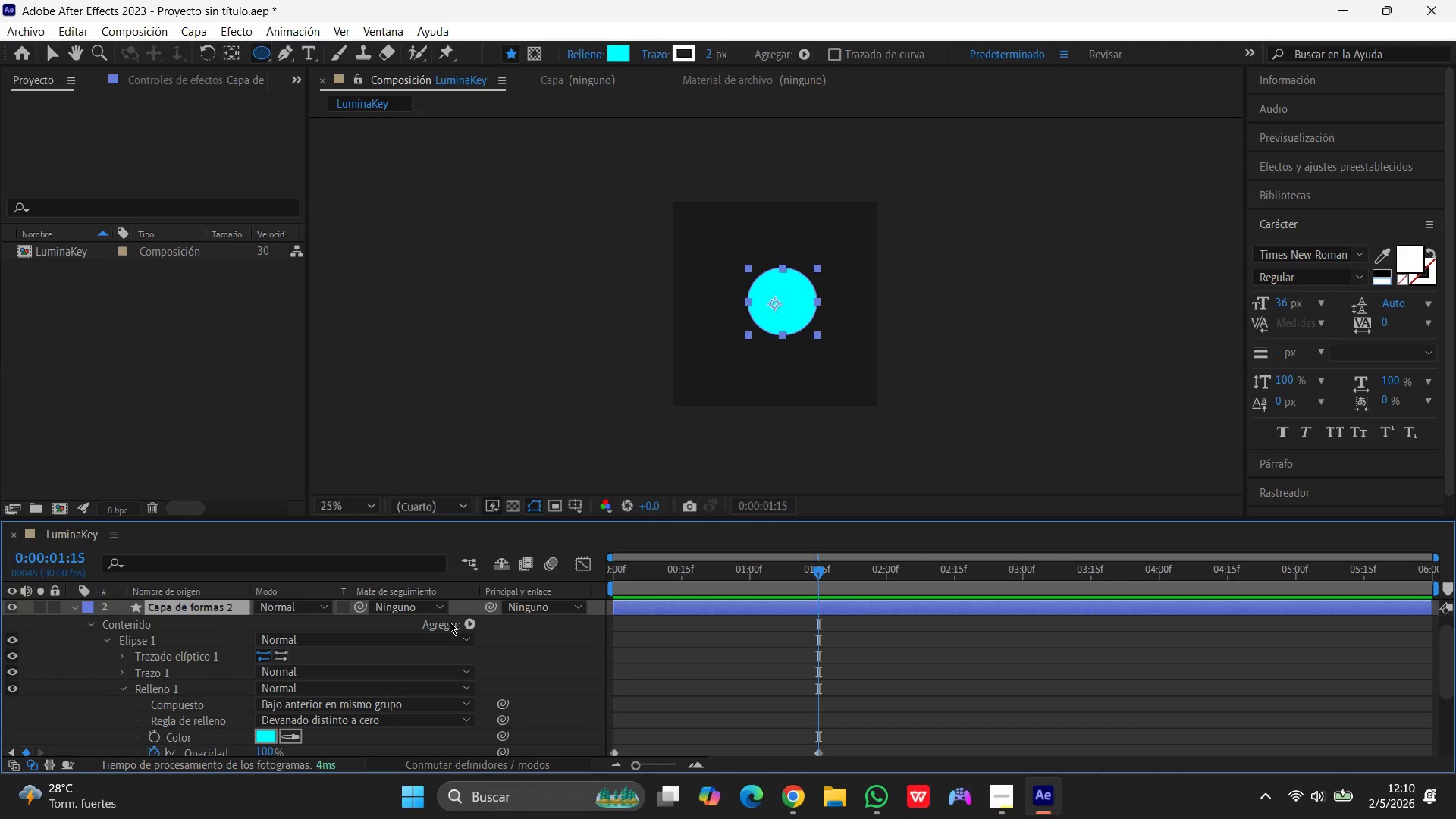 
left_click([471, 623])
 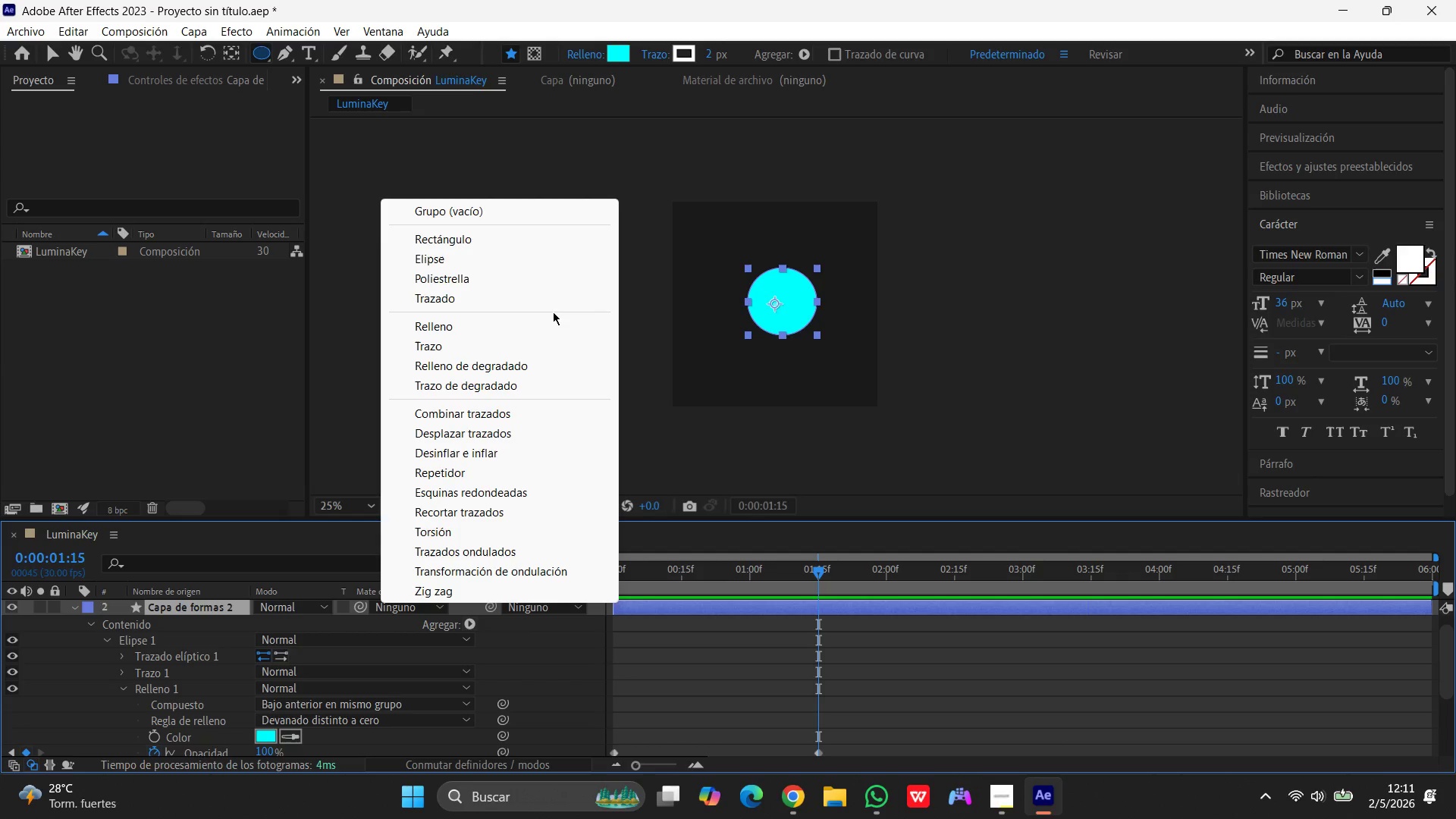 
wait(36.09)
 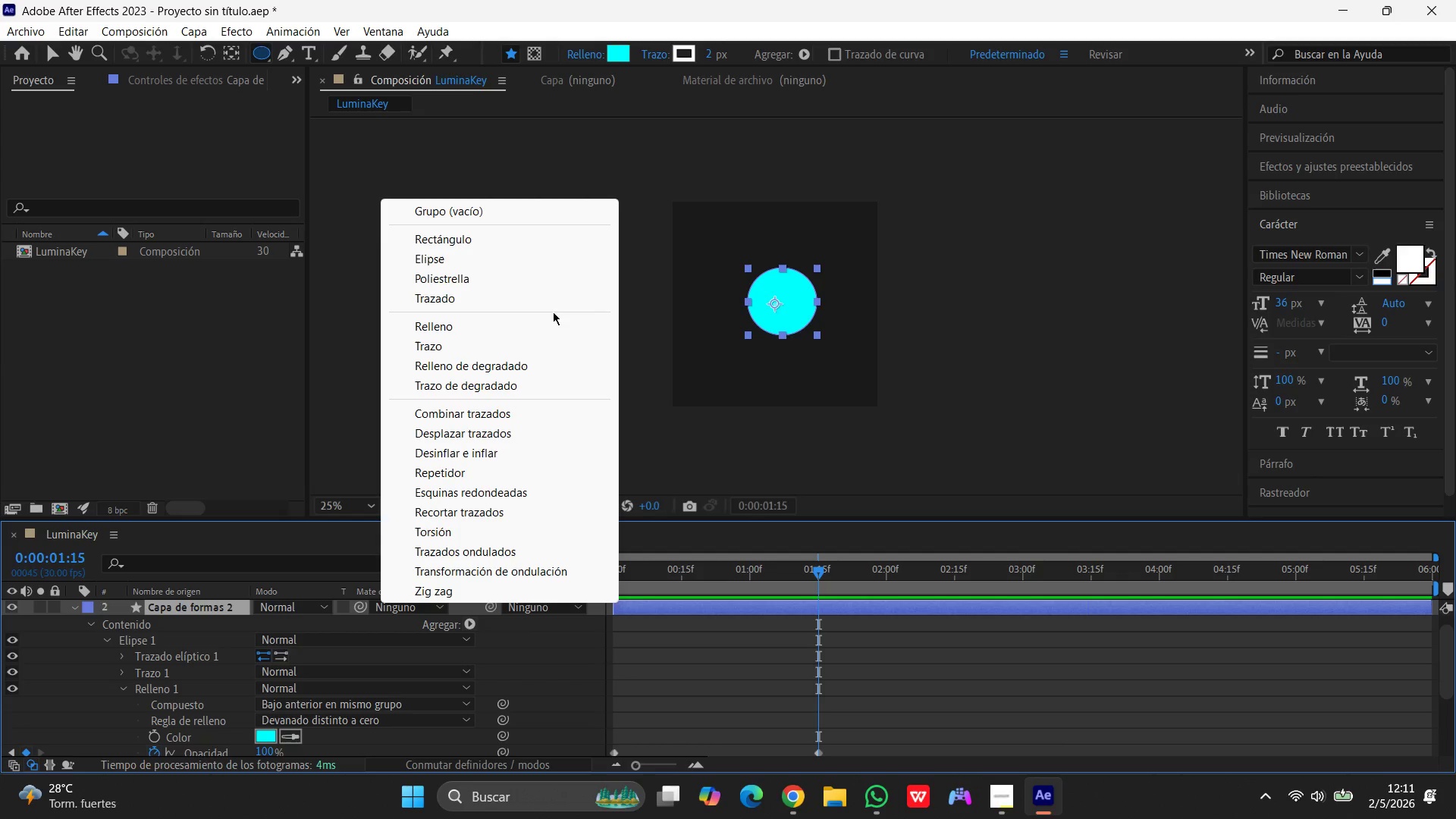 
left_click([452, 282])
 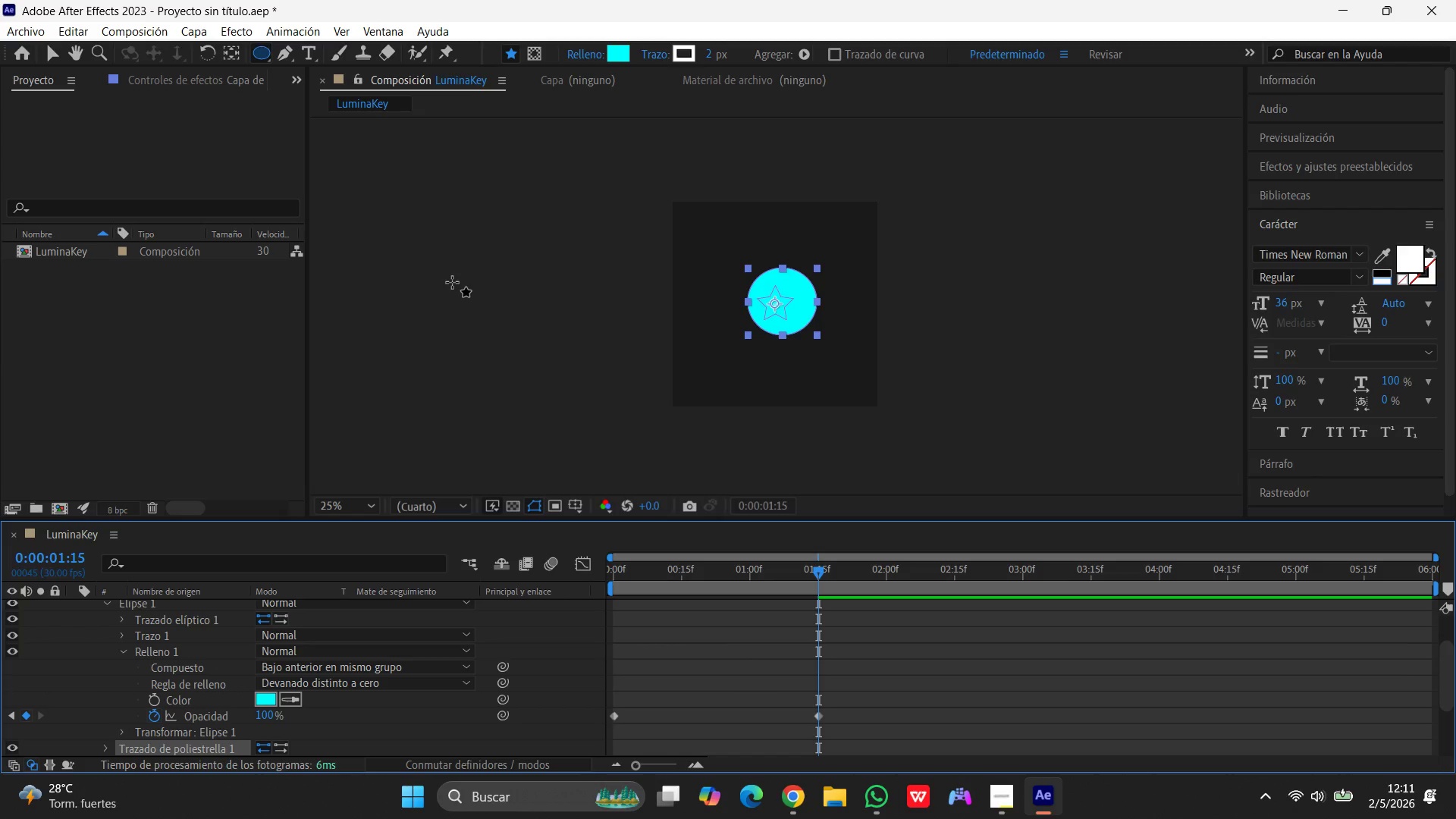 
wait(11.11)
 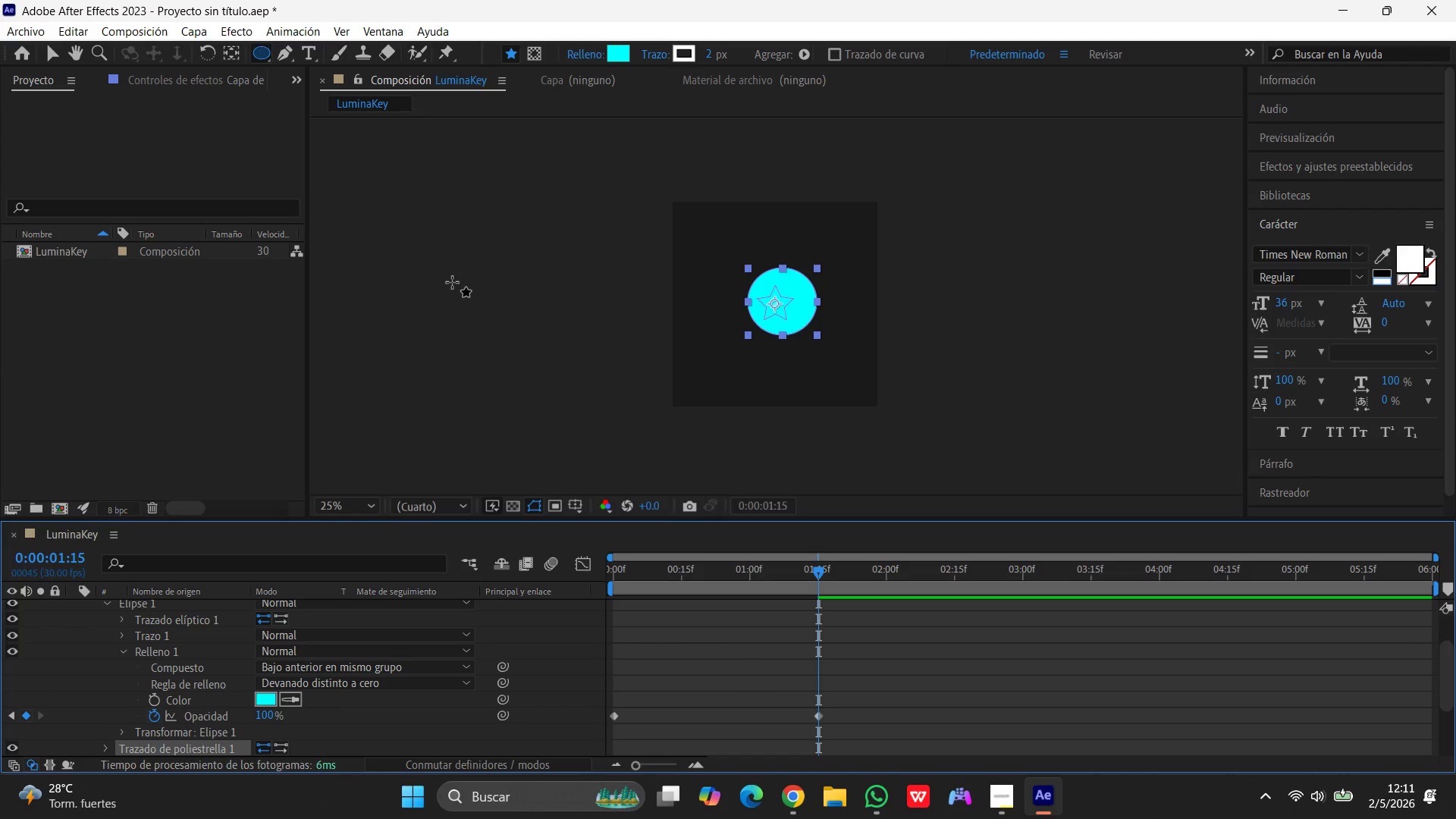 
scroll: coordinate [271, 671], scroll_direction: none, amount: 0.0
 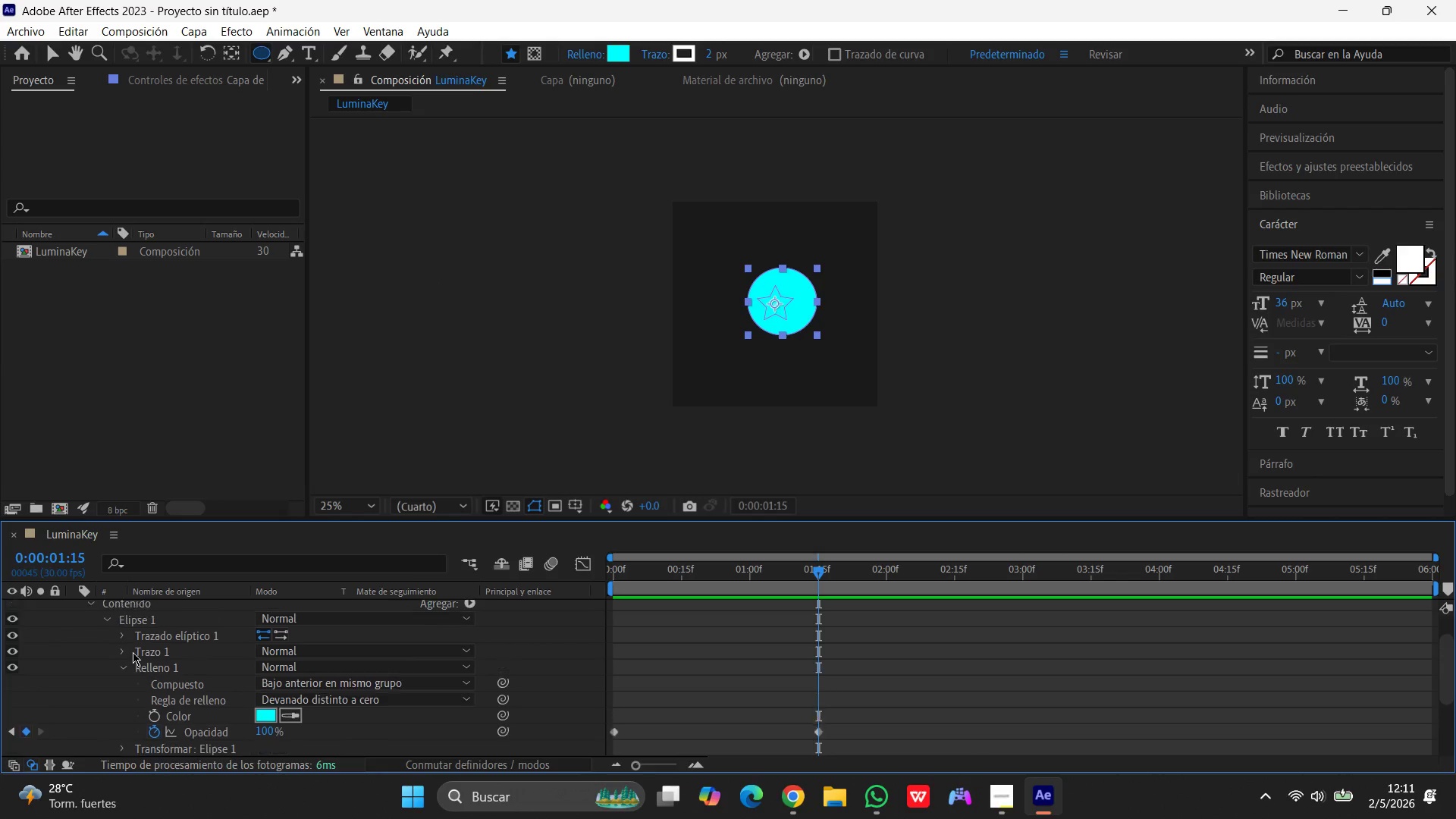 
scroll: coordinate [133, 652], scroll_direction: up, amount: 2.0
 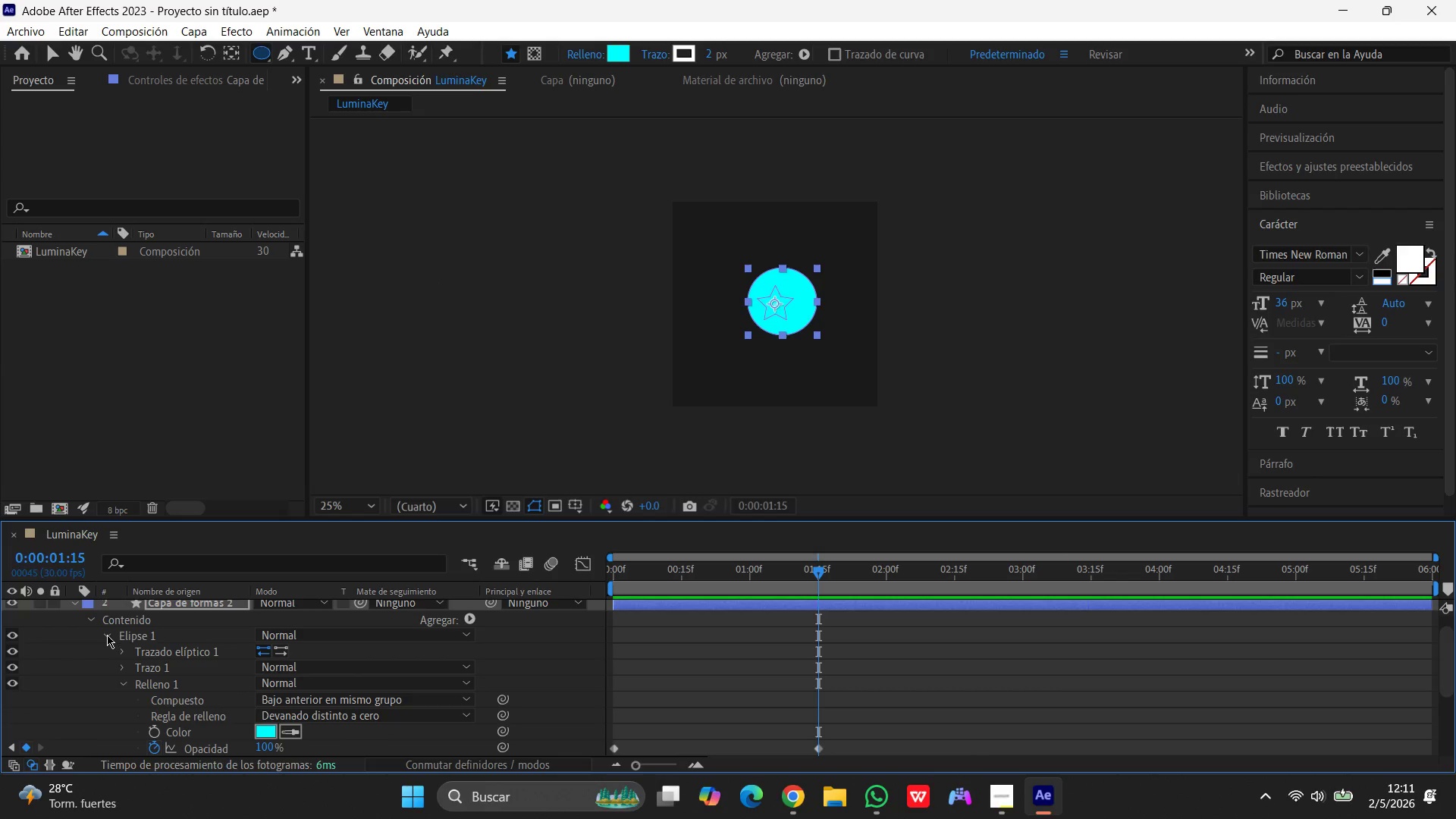 
left_click([107, 635])
 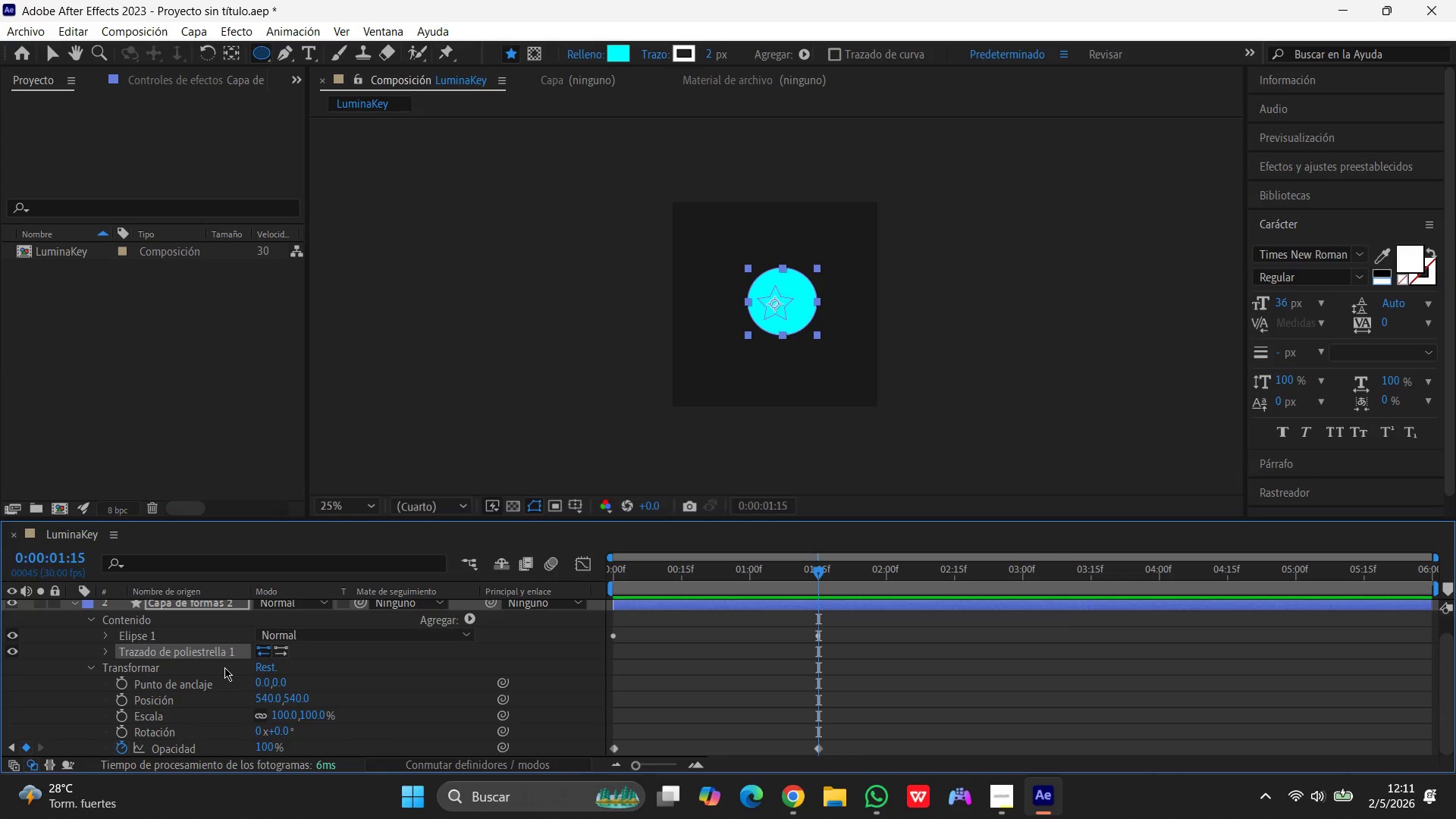 
wait(28.47)
 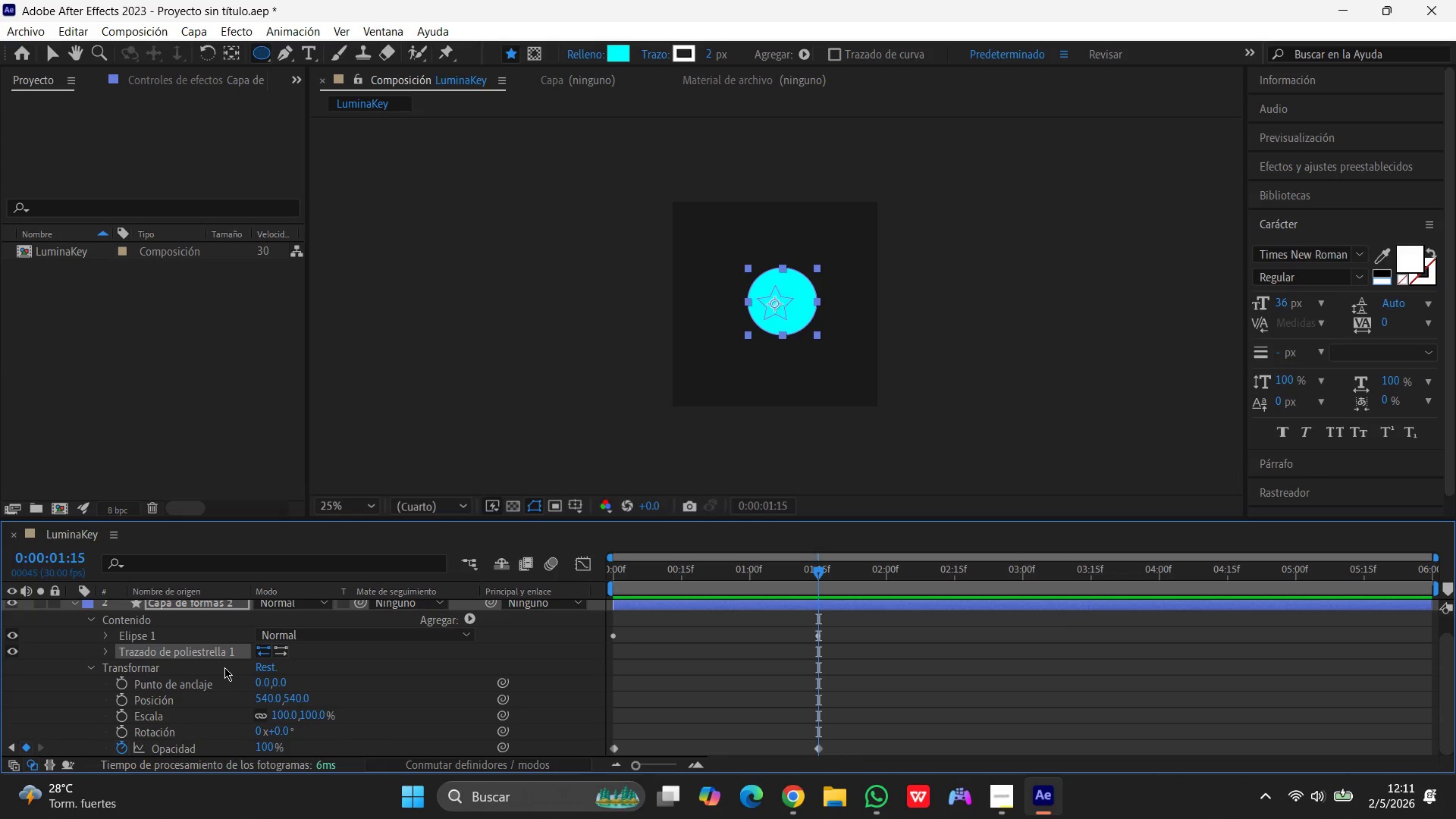 
left_click([133, 633])
 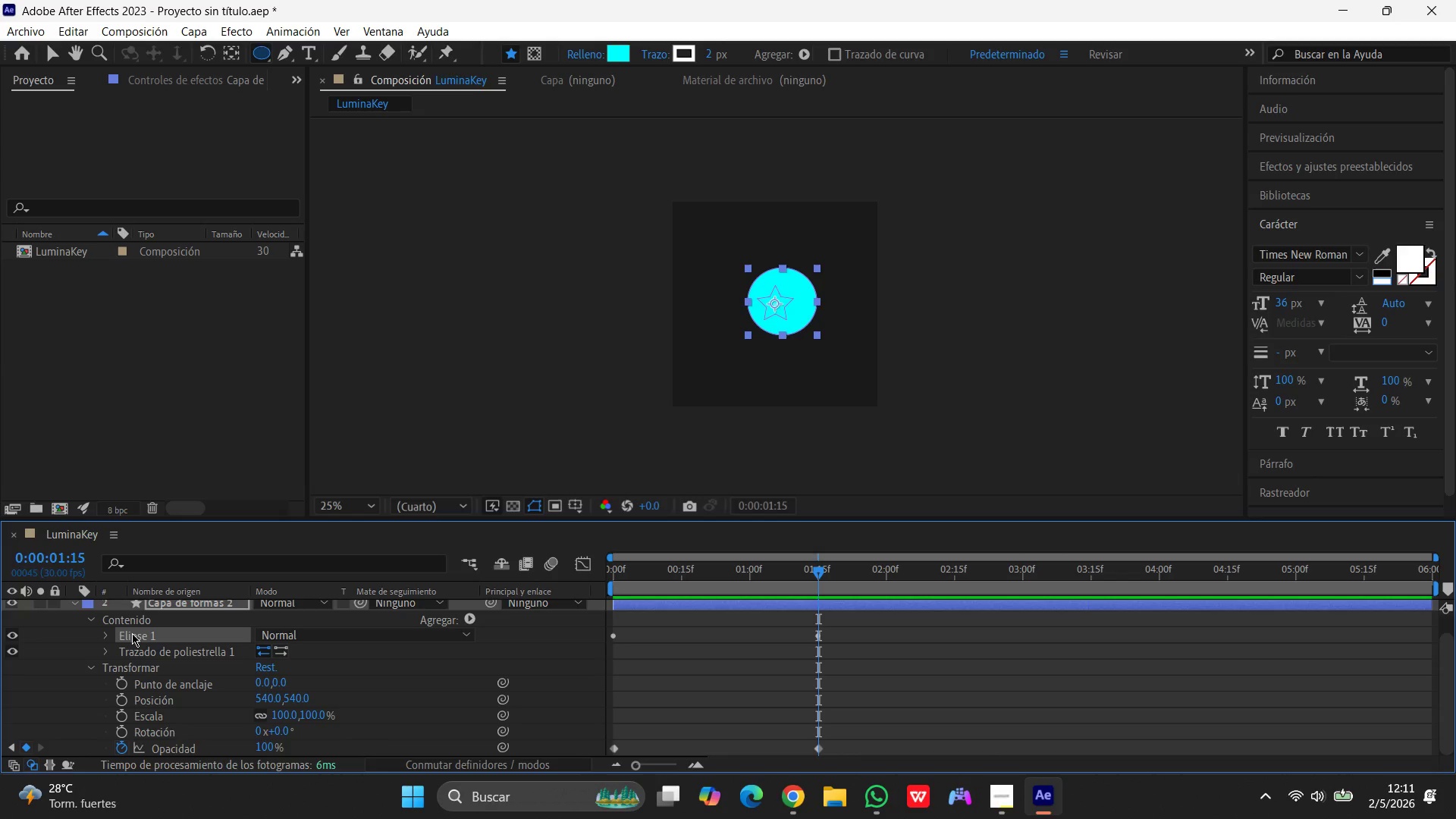 
wait(7.06)
 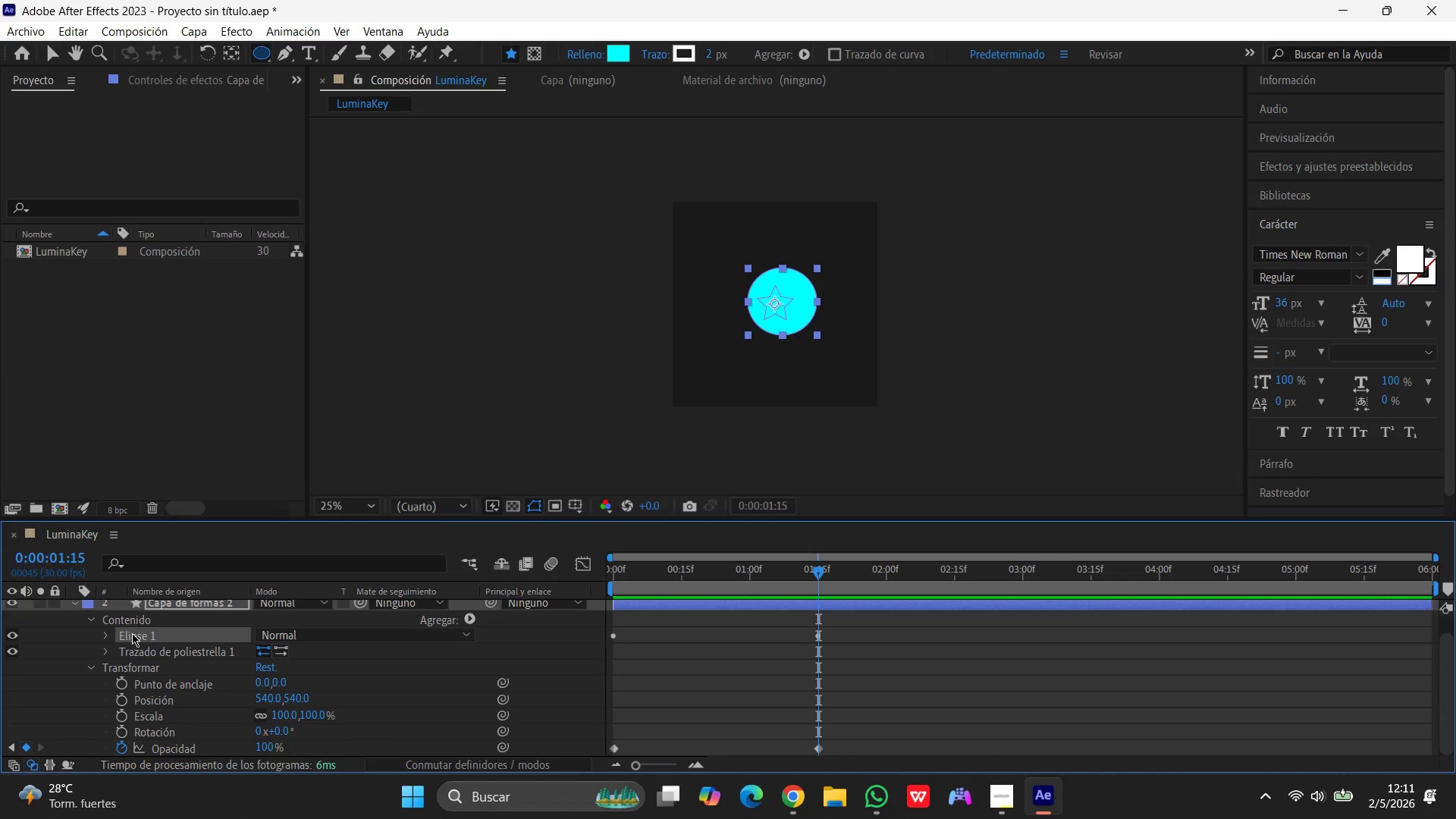 
left_click([132, 633])
 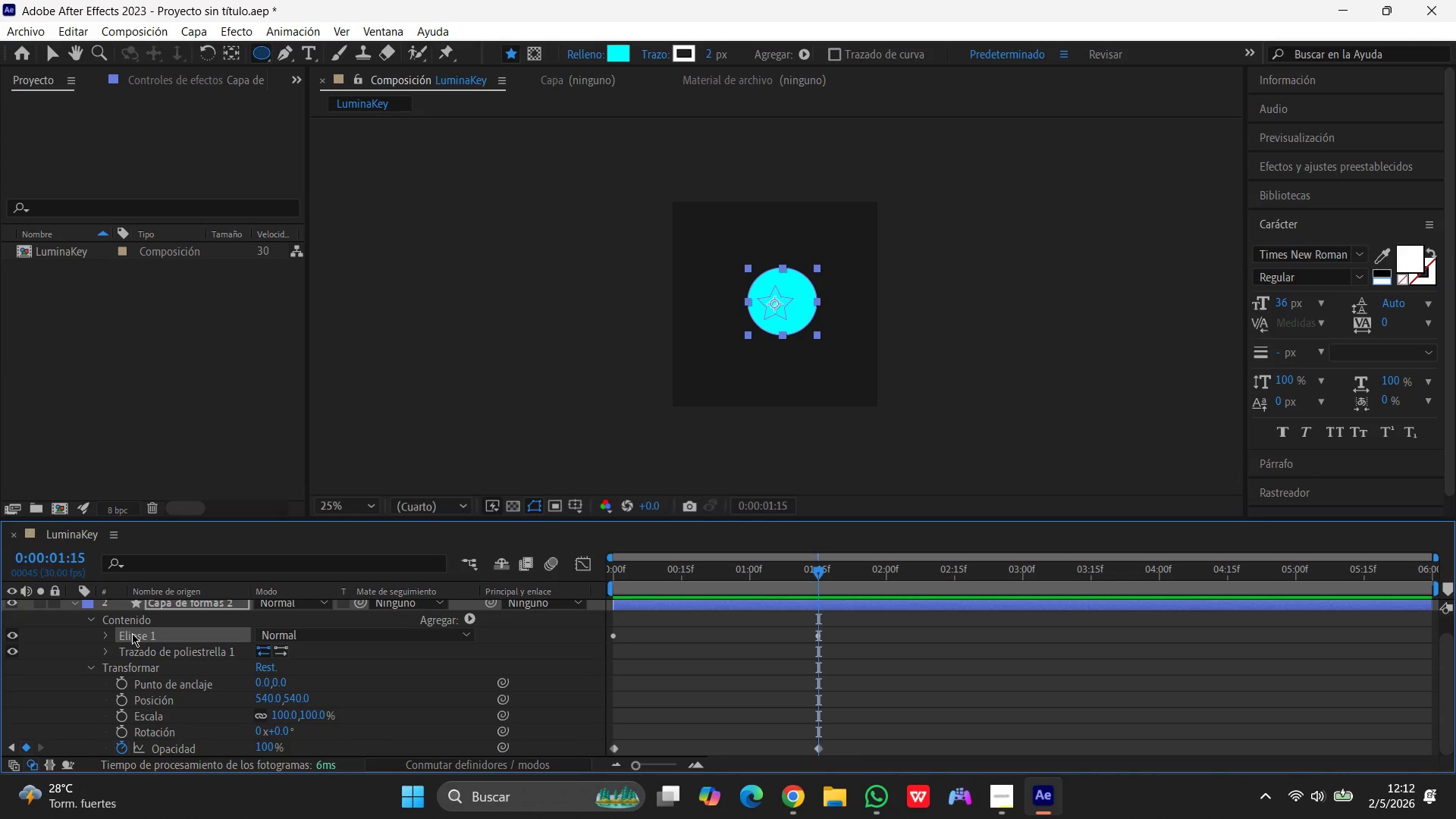 
scroll: coordinate [132, 633], scroll_direction: up, amount: 1.0
 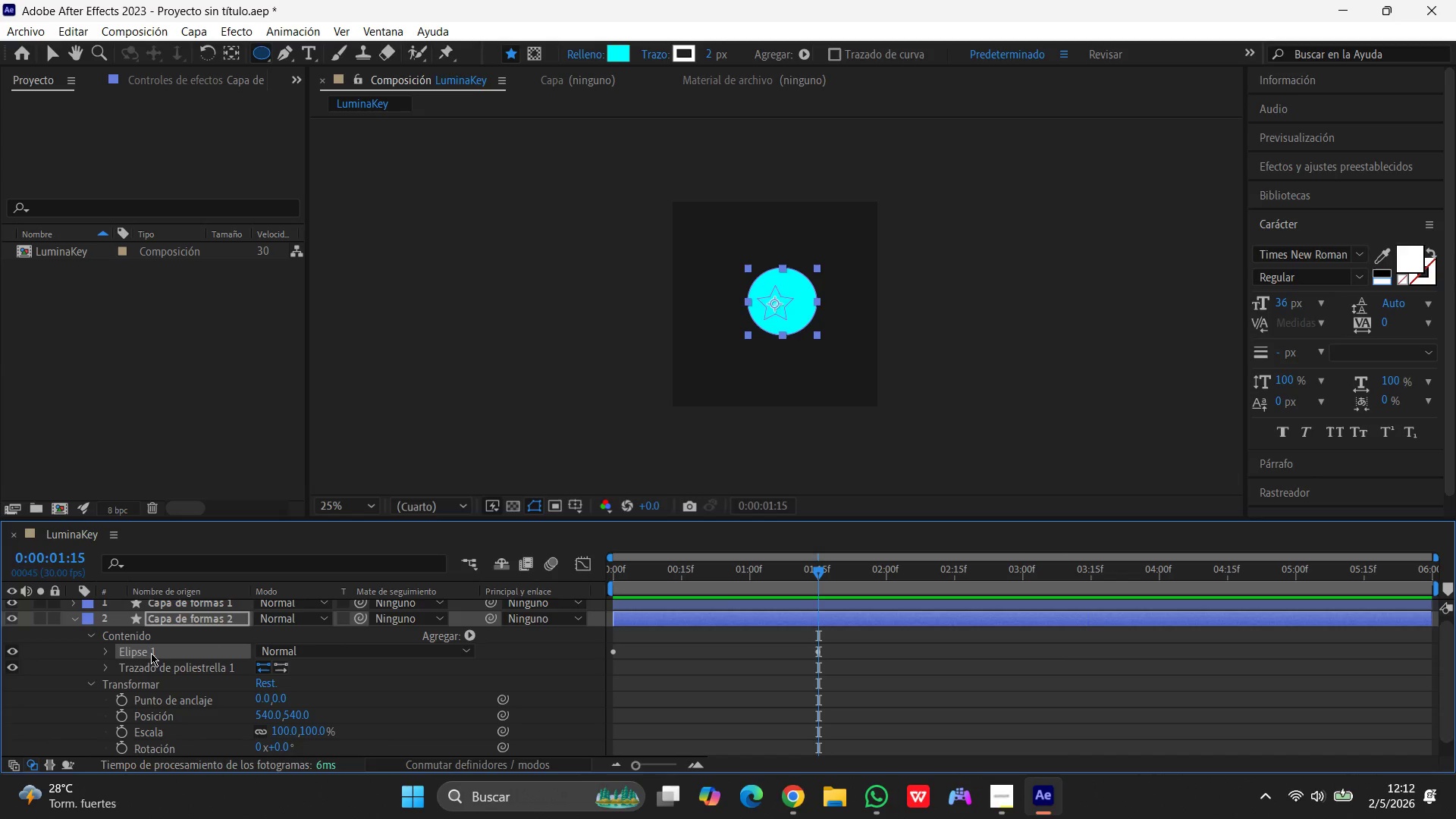 
wait(18.2)
 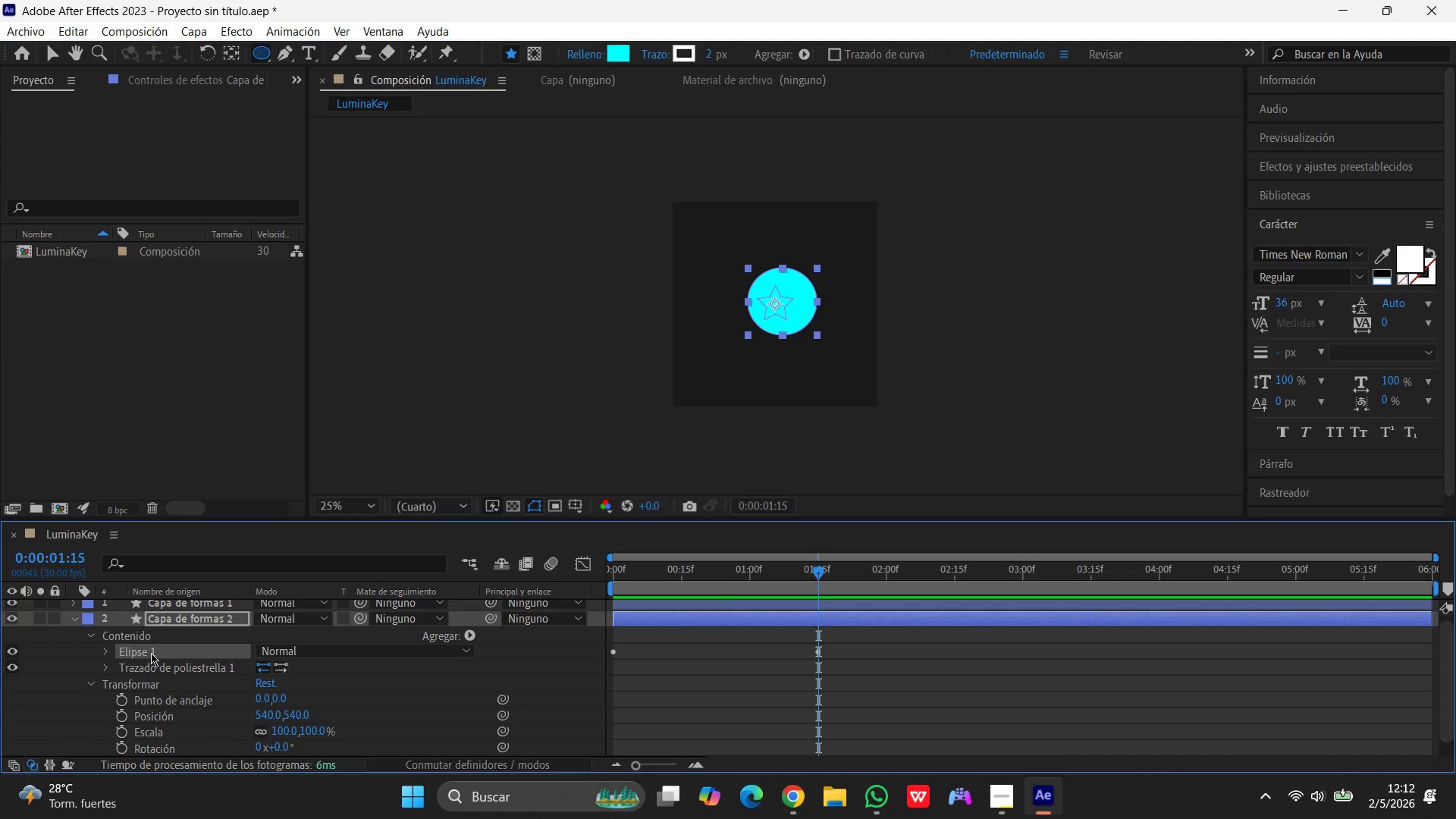 
left_click_drag(start_coordinate=[817, 573], to_coordinate=[495, 597])
 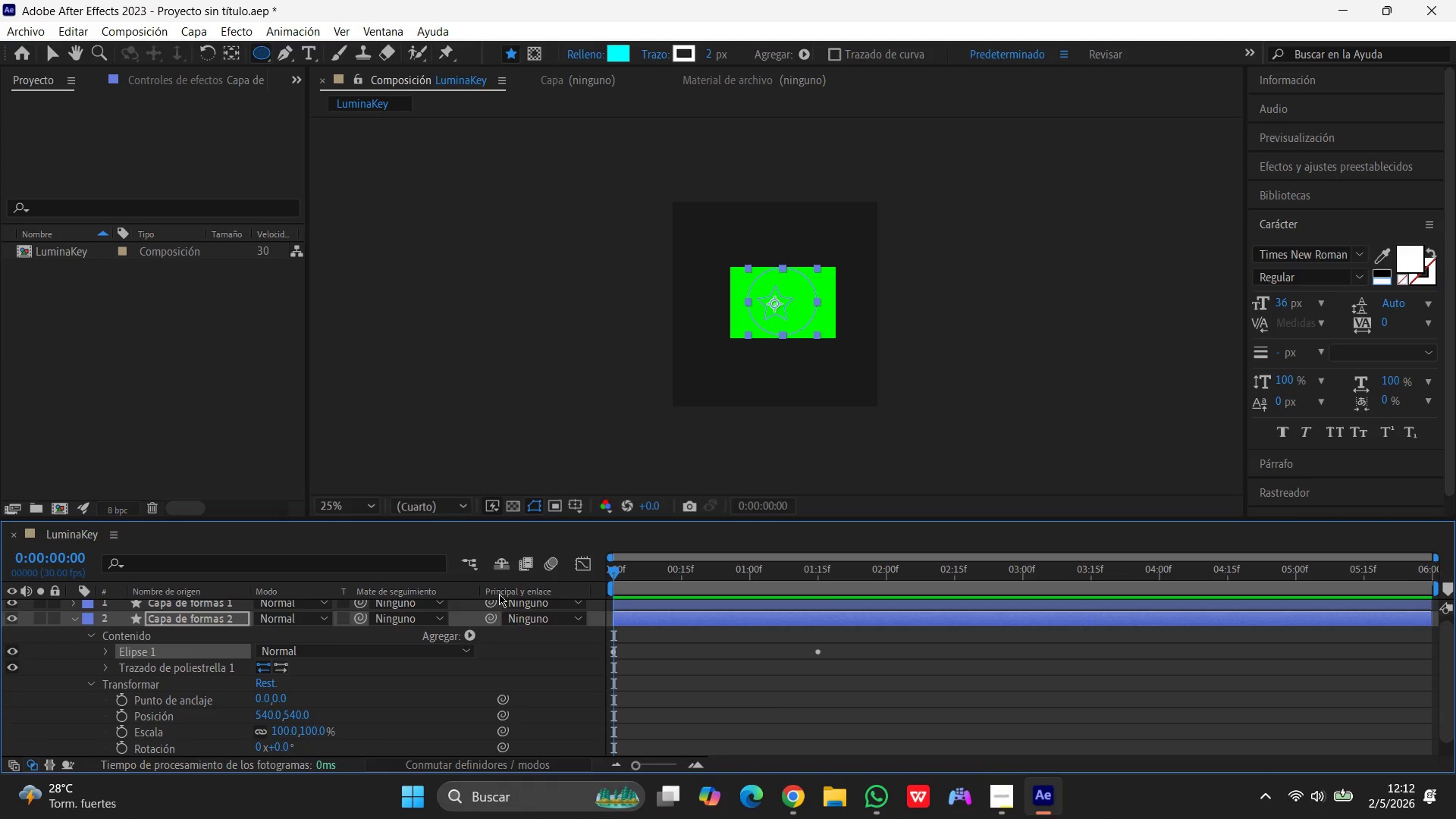 
key(Space)
 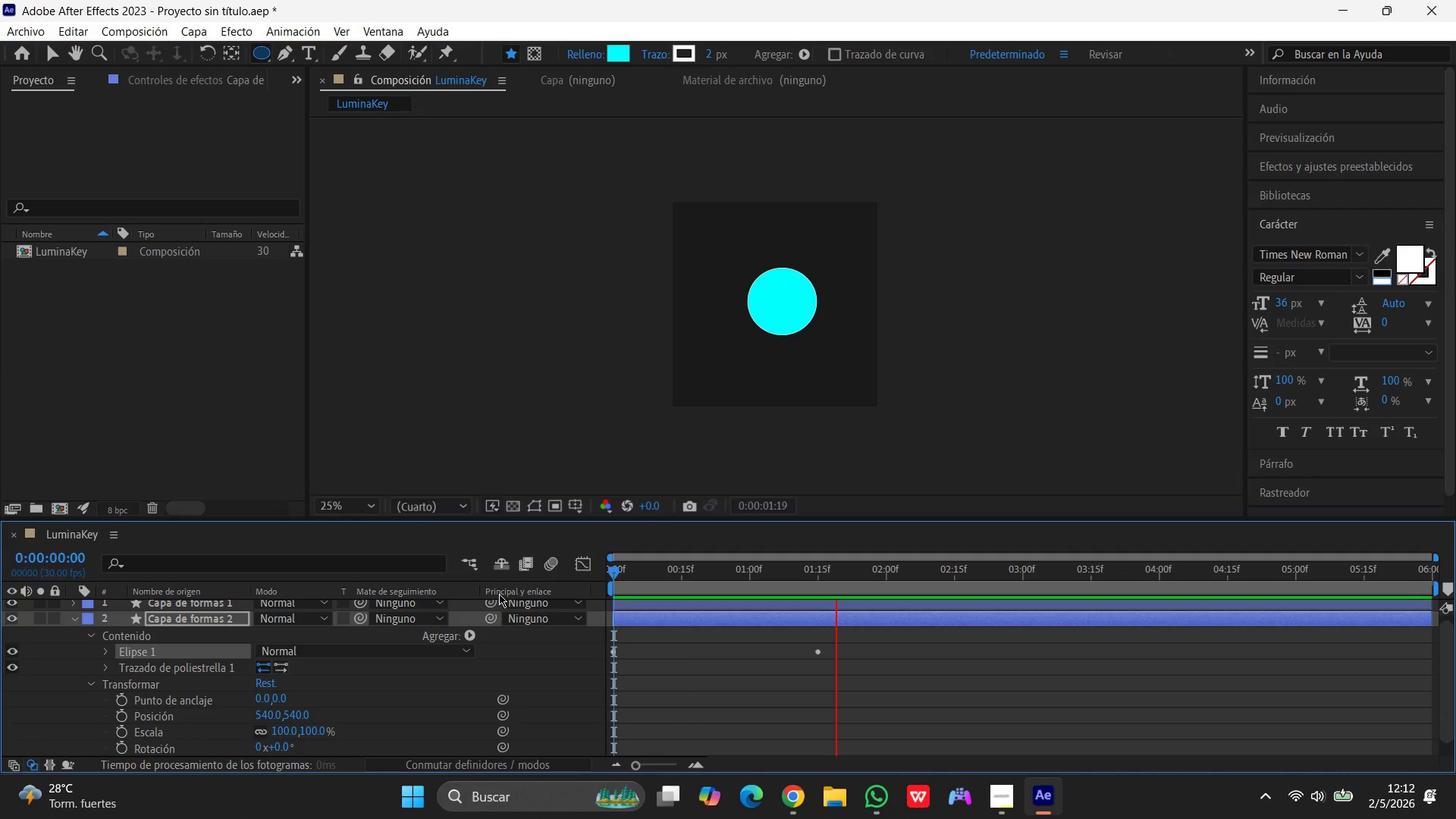 
key(Space)
 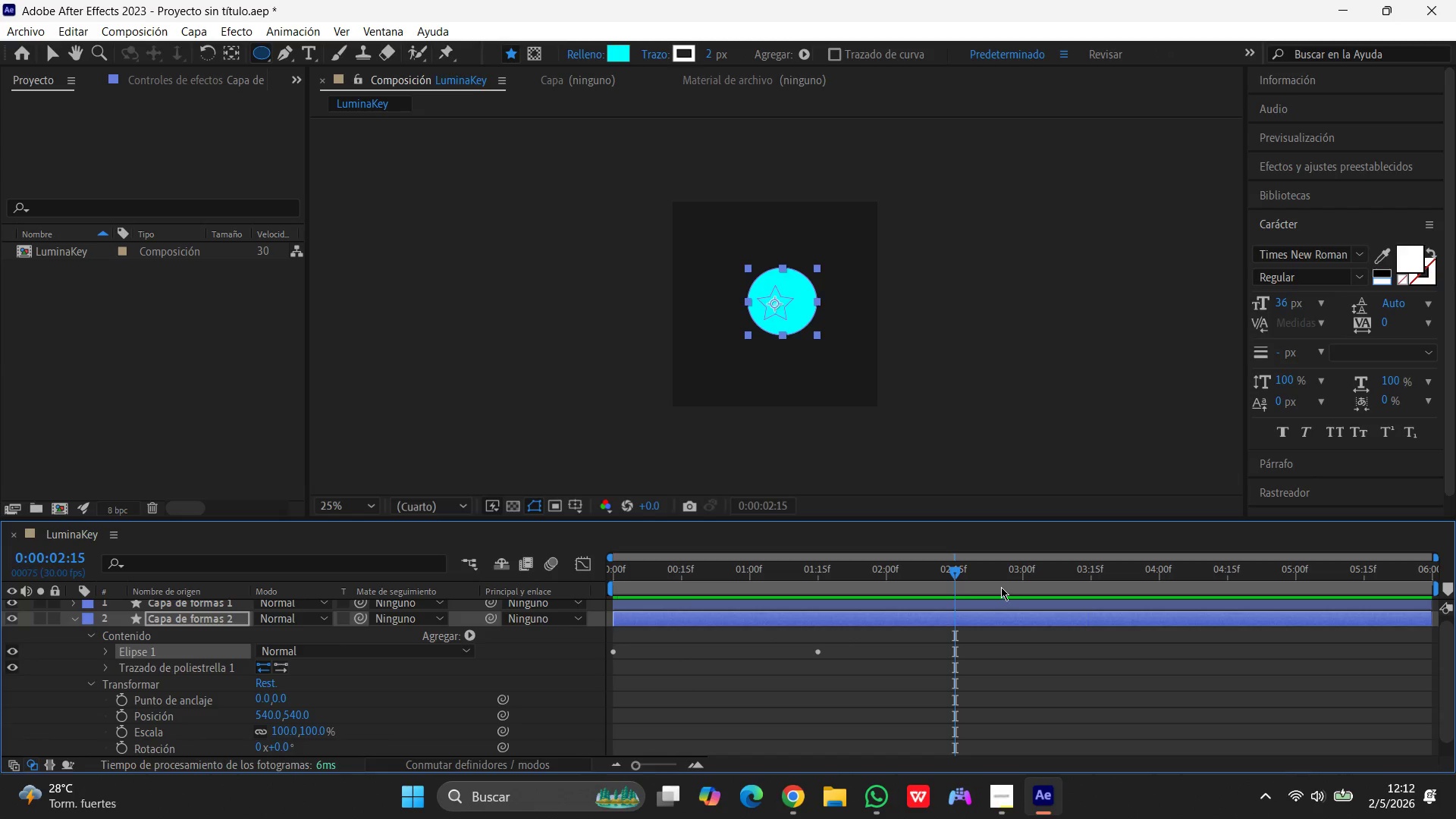 
left_click_drag(start_coordinate=[957, 573], to_coordinate=[817, 567])
 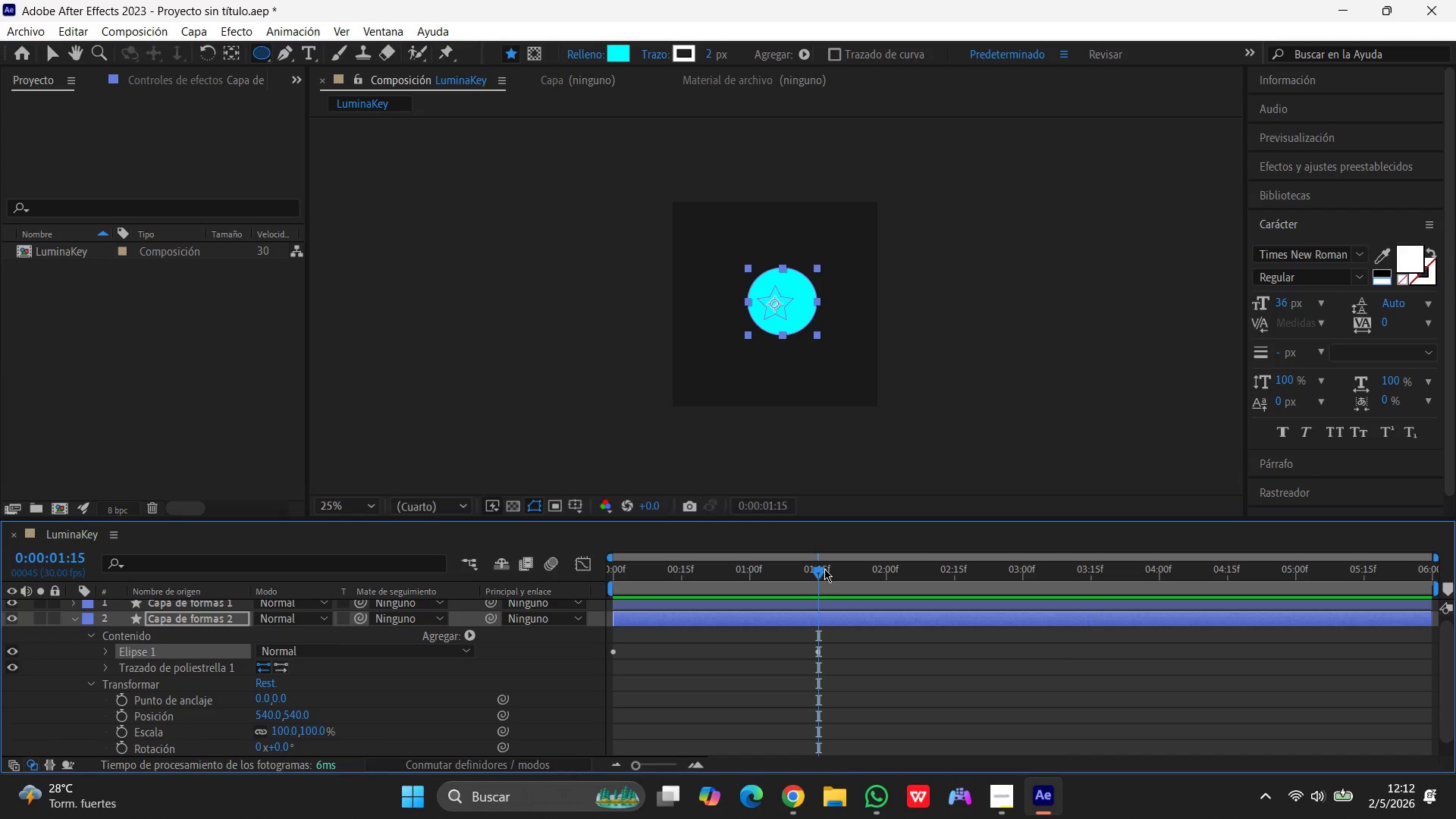 
wait(20.16)
 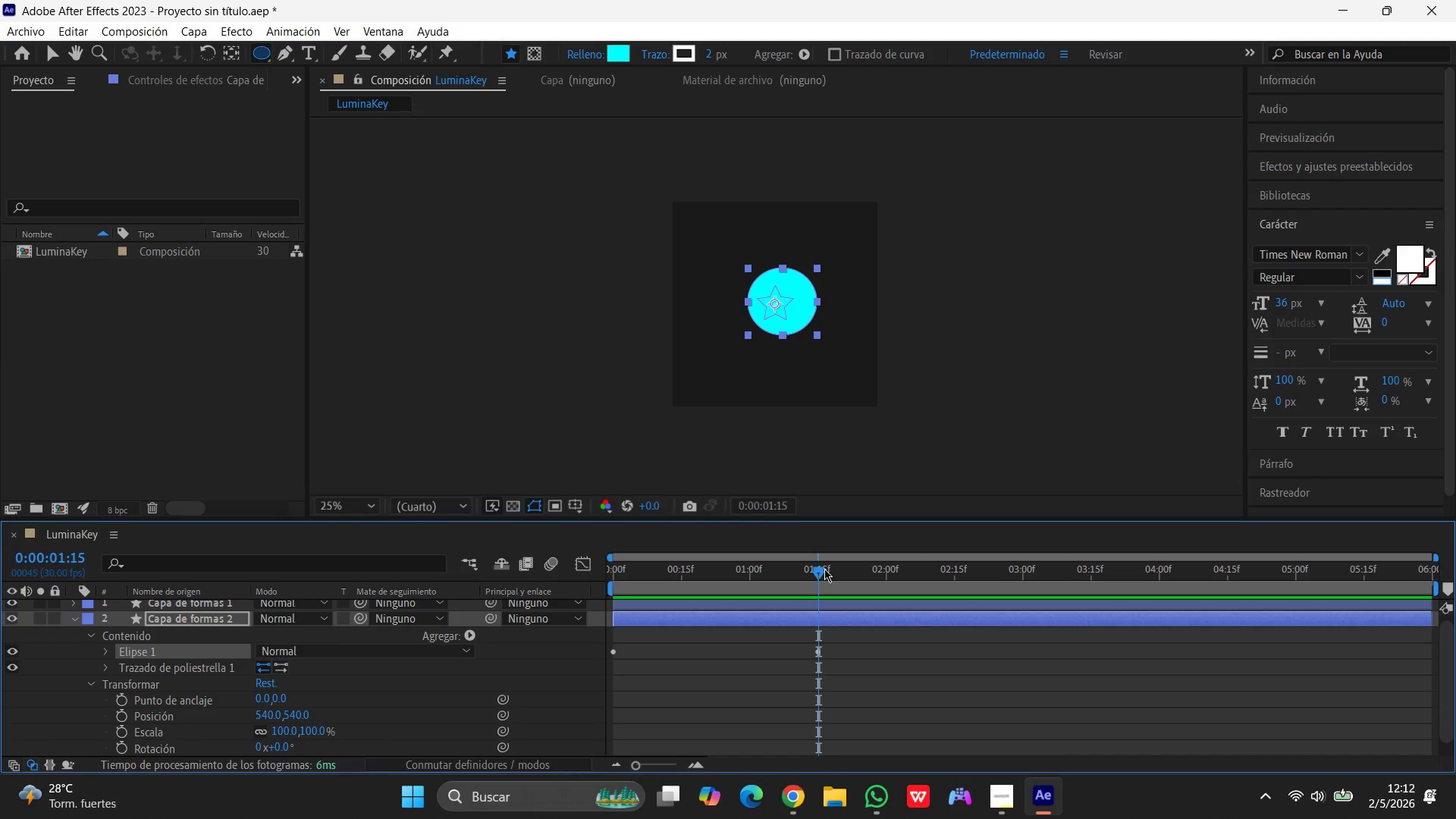 
left_click_drag(start_coordinate=[820, 578], to_coordinate=[757, 582])
 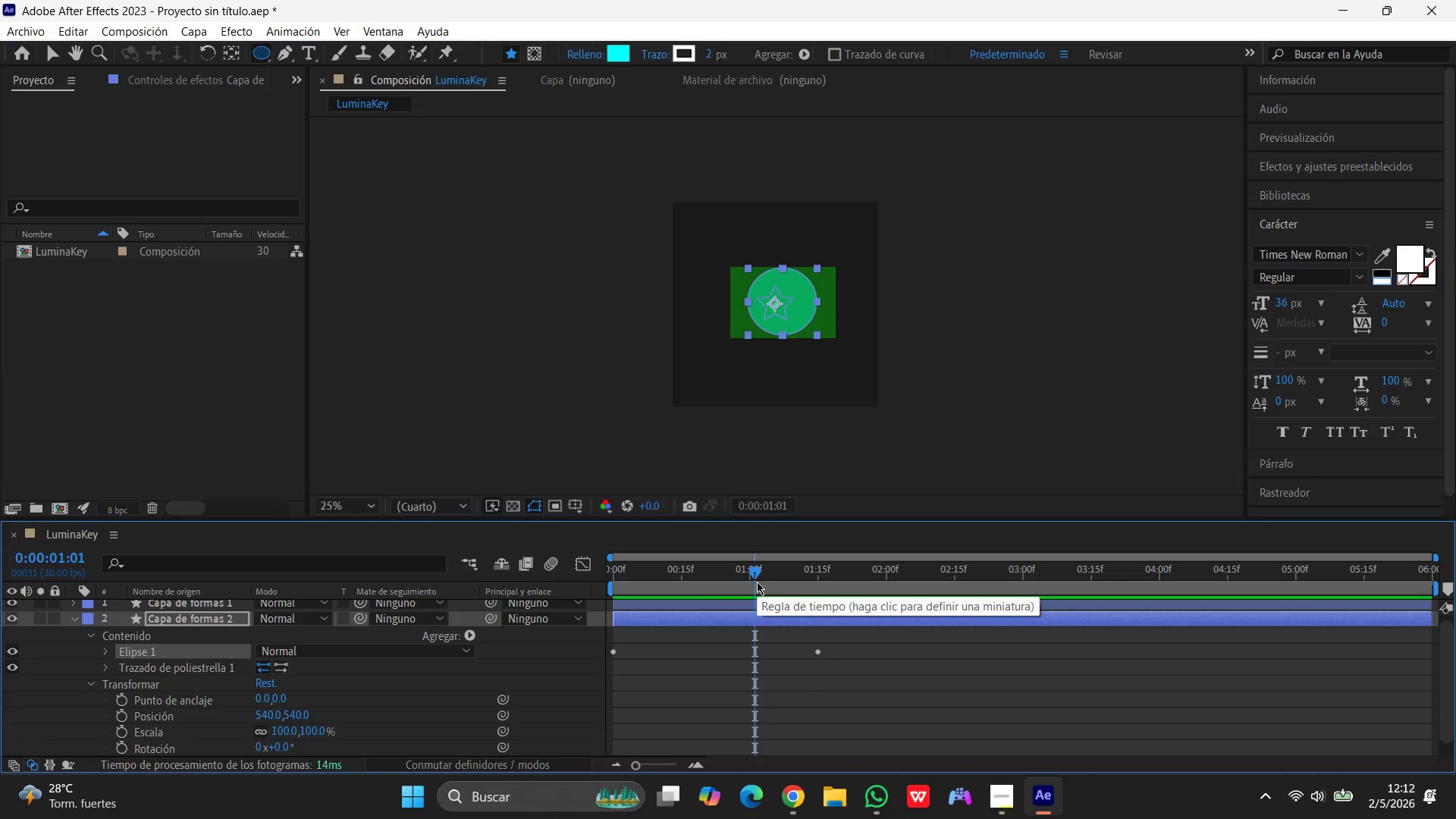 
left_click_drag(start_coordinate=[757, 582], to_coordinate=[751, 582])
 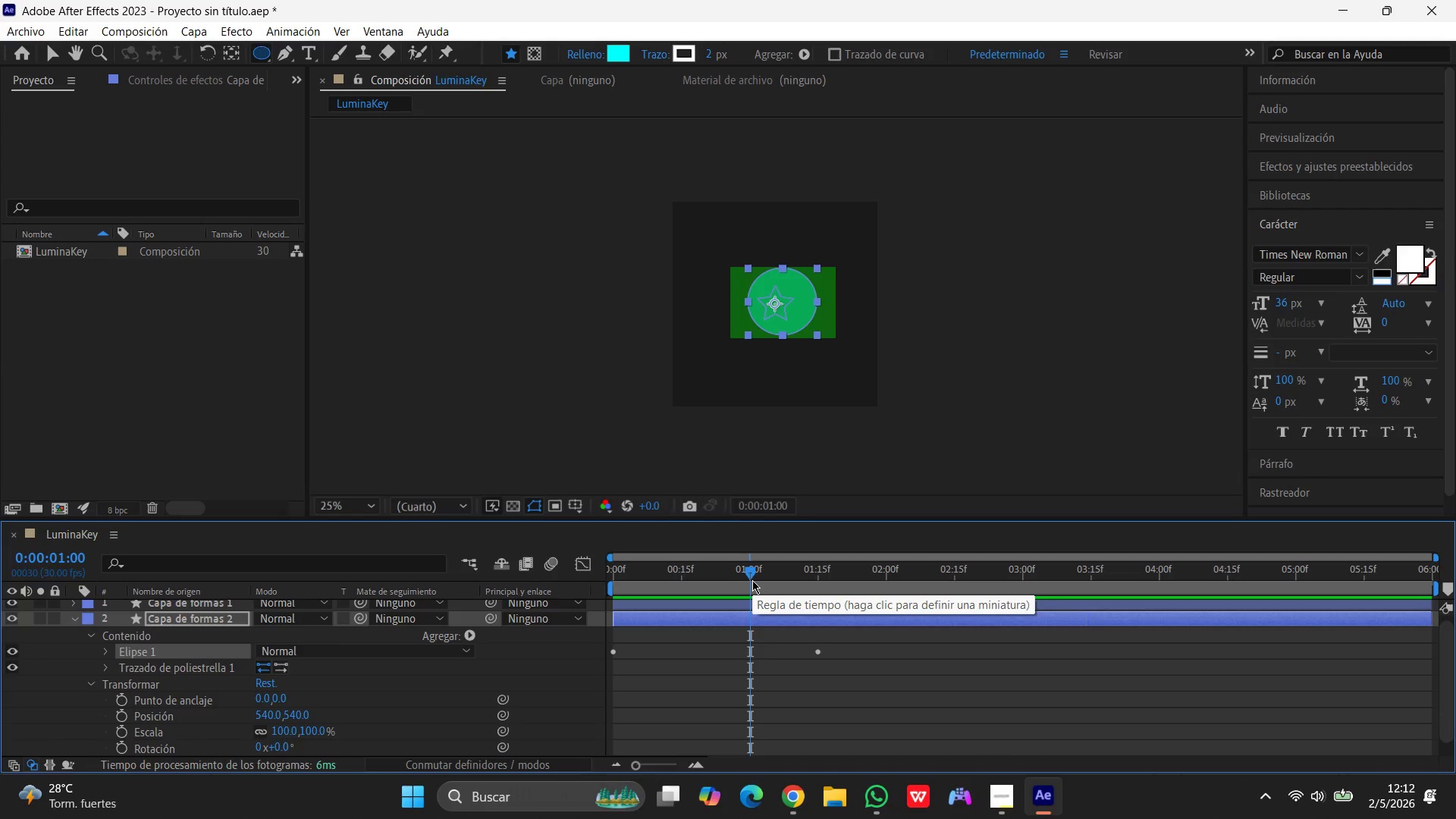 
wait(9.49)
 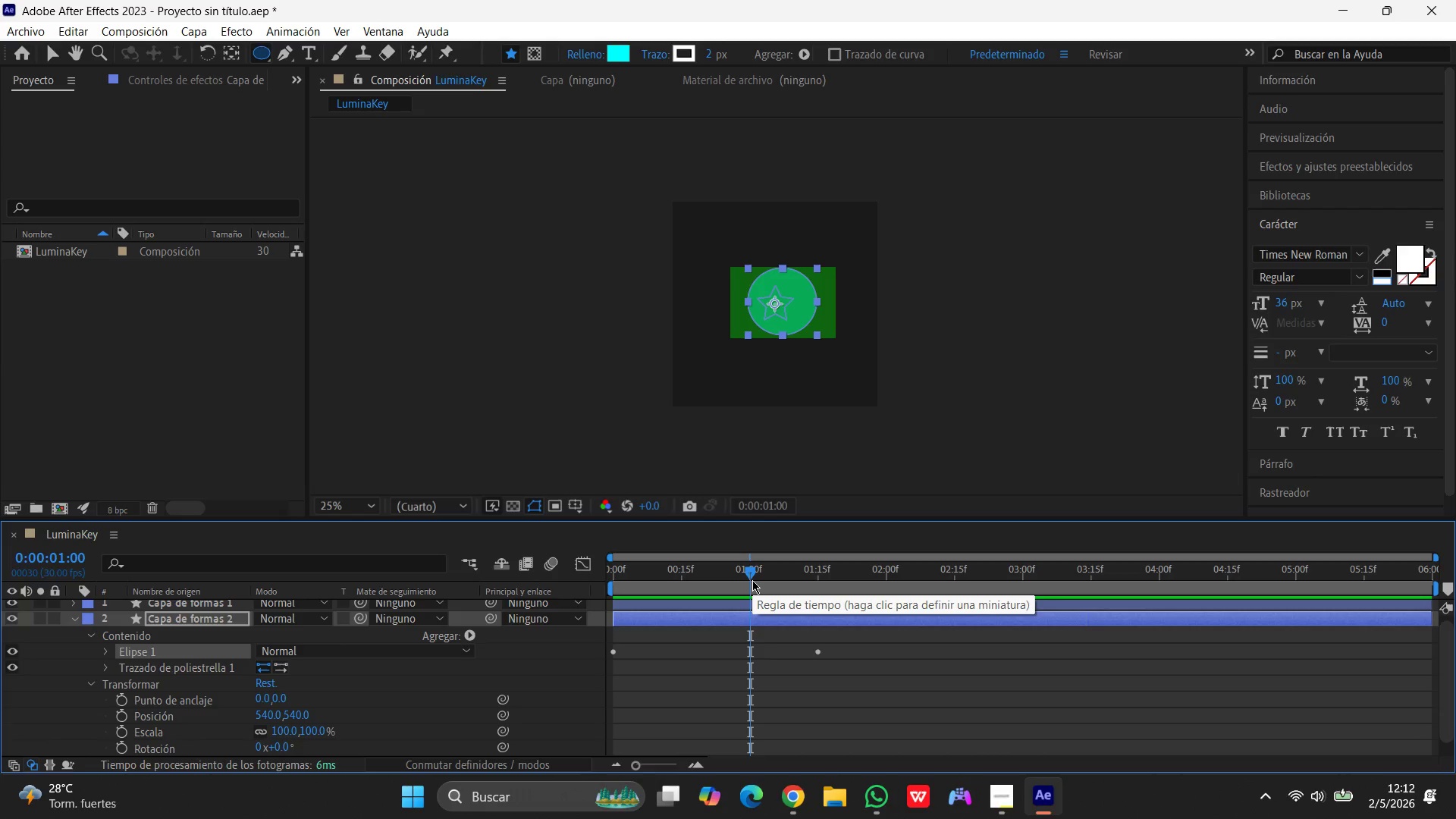 
left_click_drag(start_coordinate=[752, 573], to_coordinate=[820, 578])
 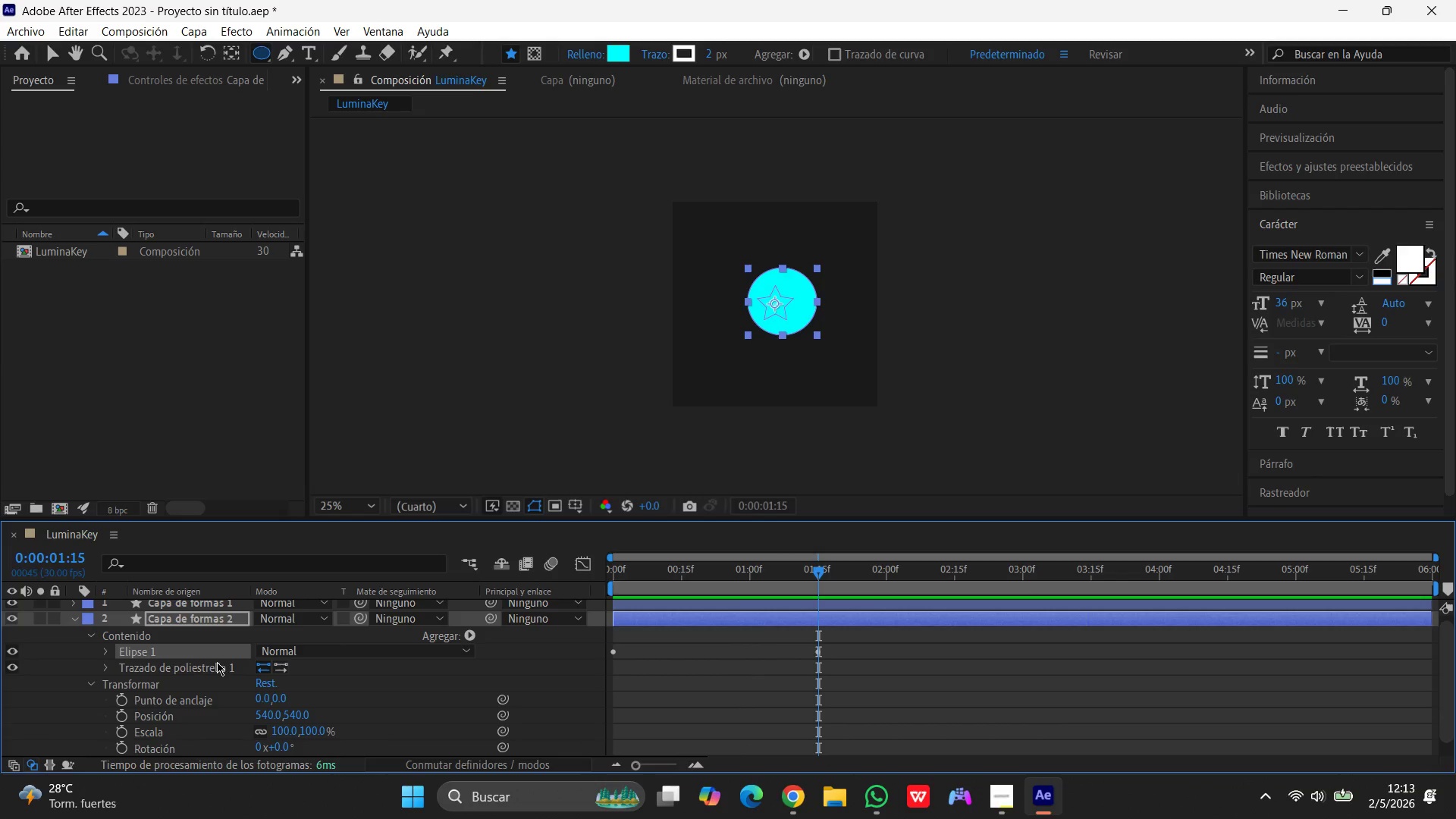 
left_click([162, 651])
 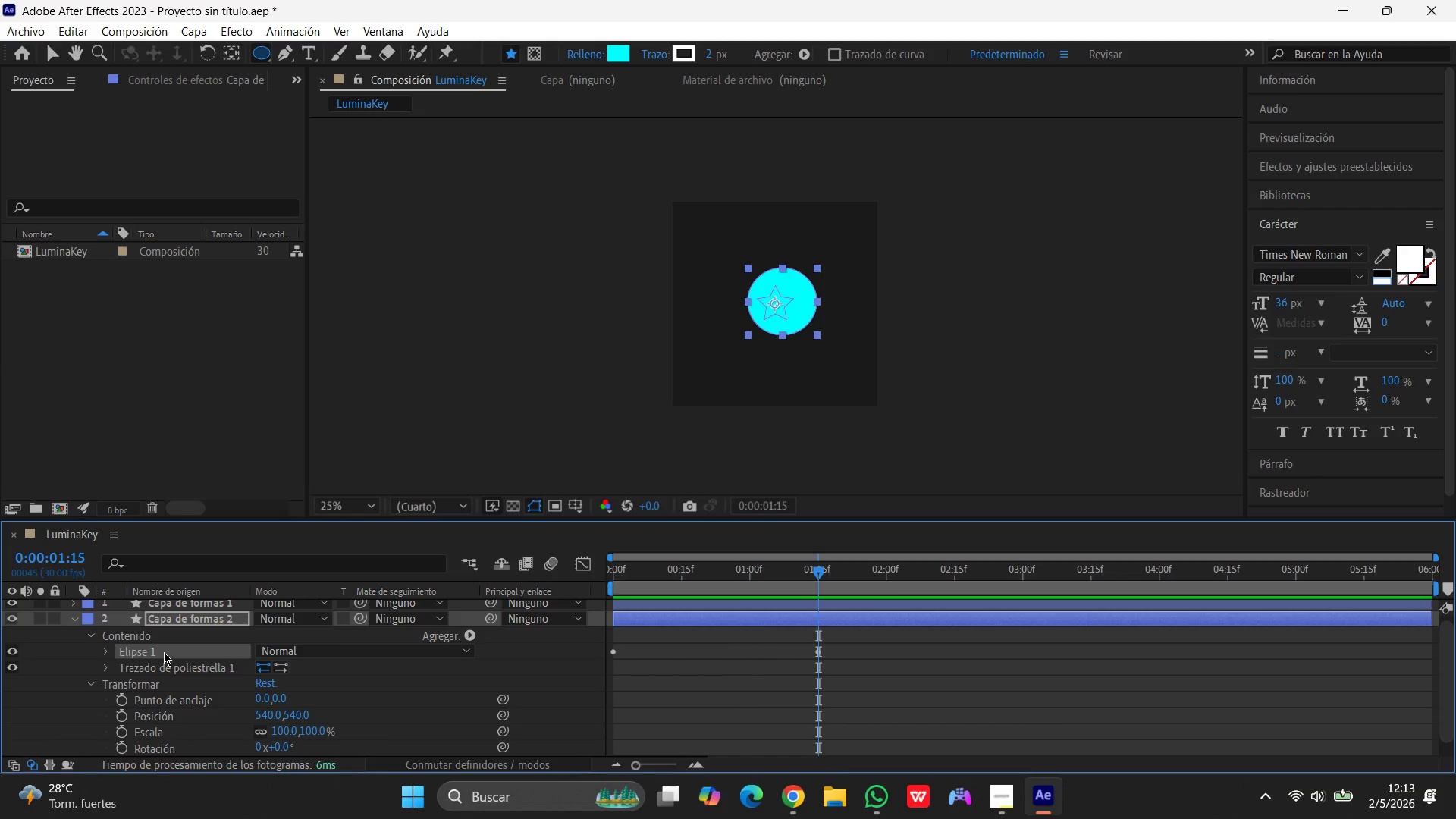 
key(Delete)
 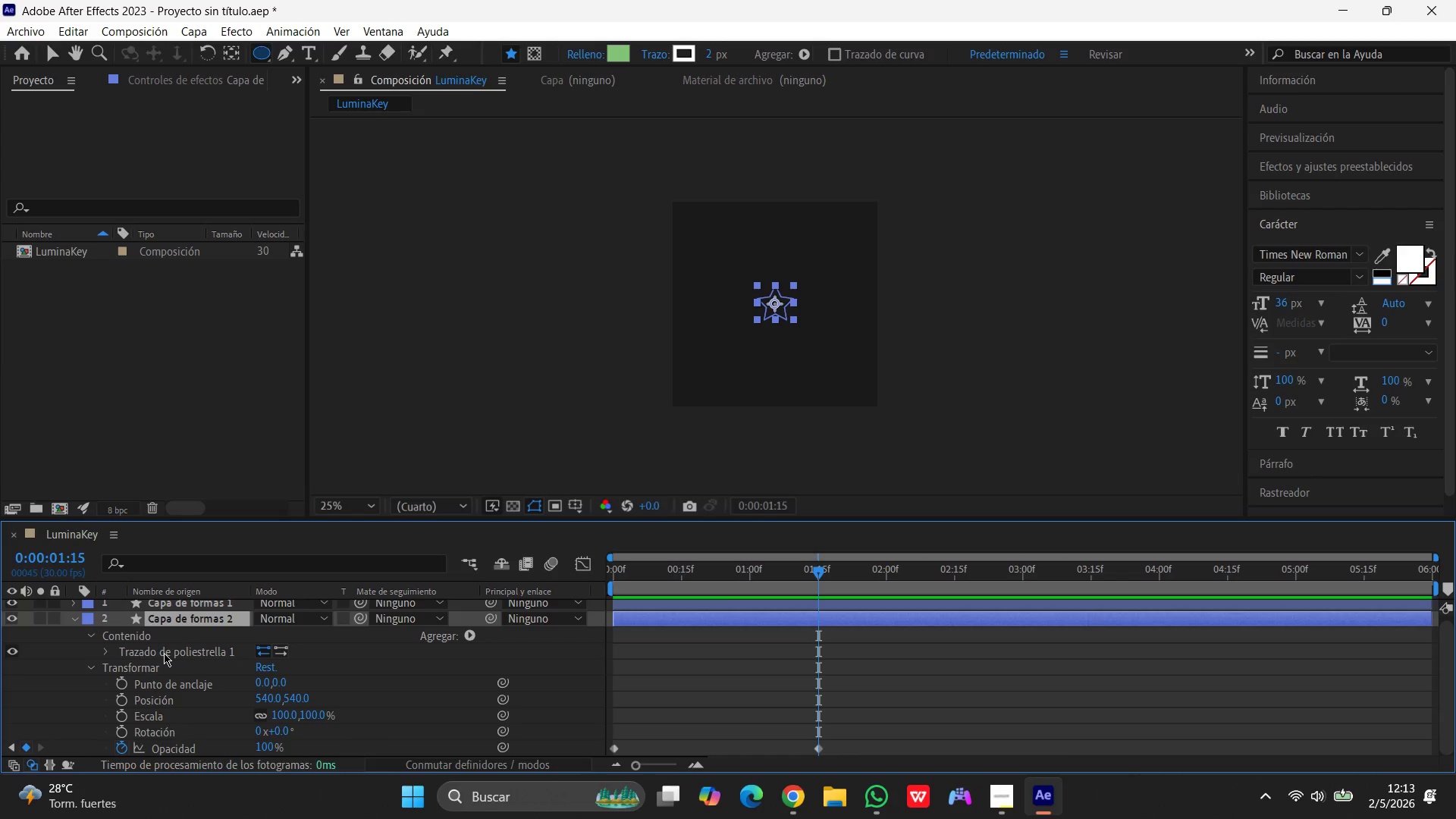 
wait(15.61)
 